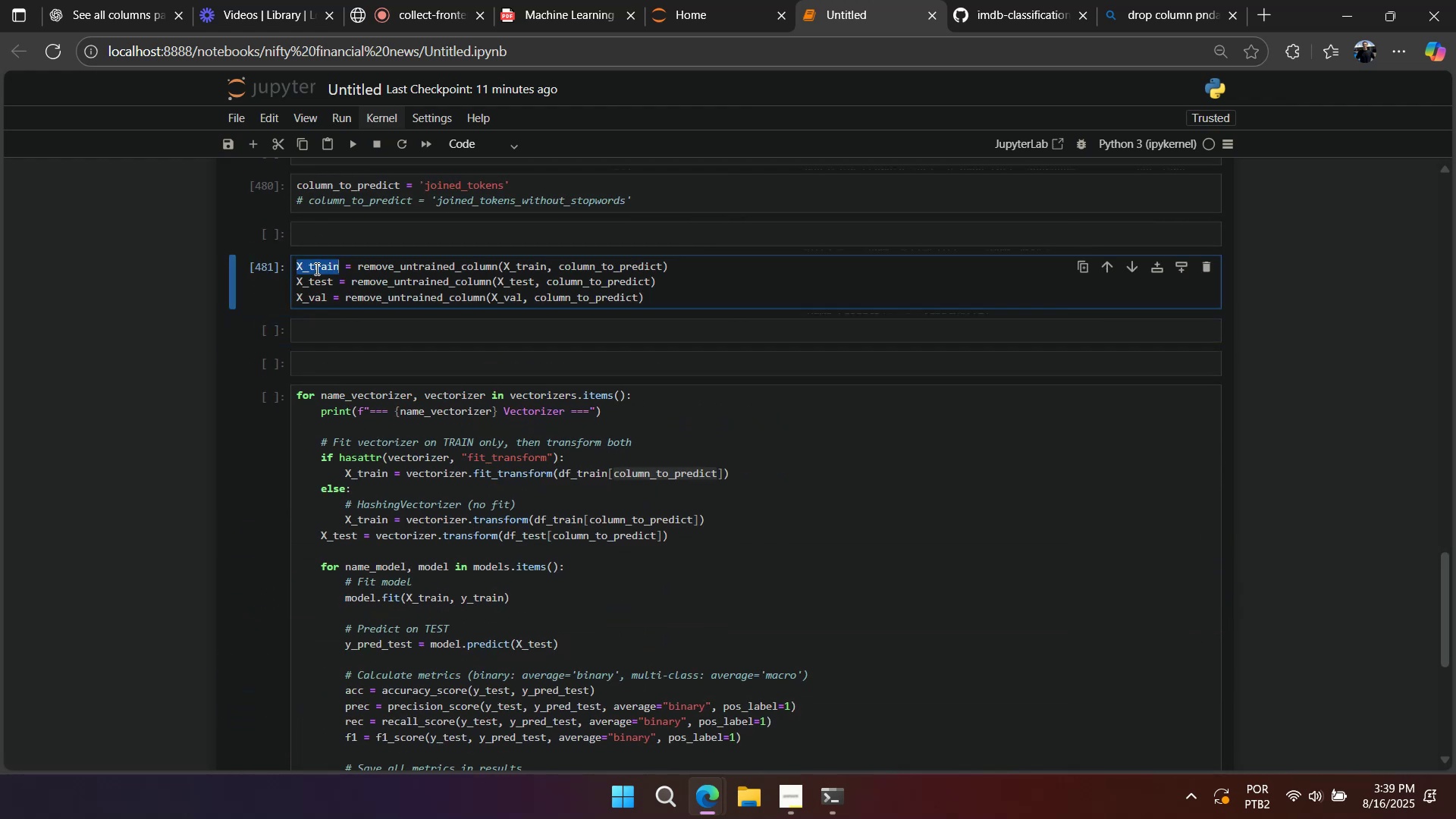 
key(Control+ControlLeft)
 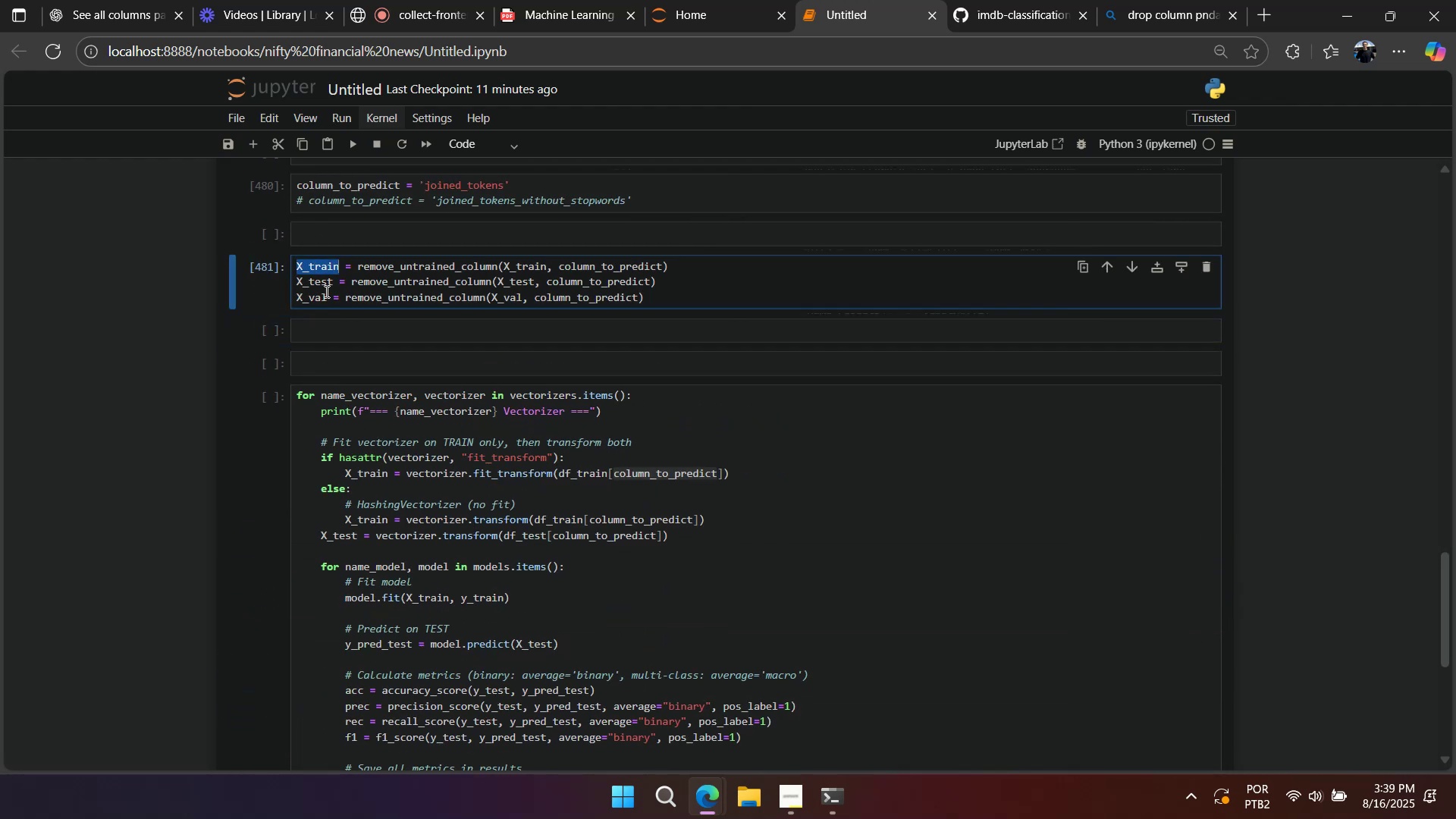 
key(Control+C)
 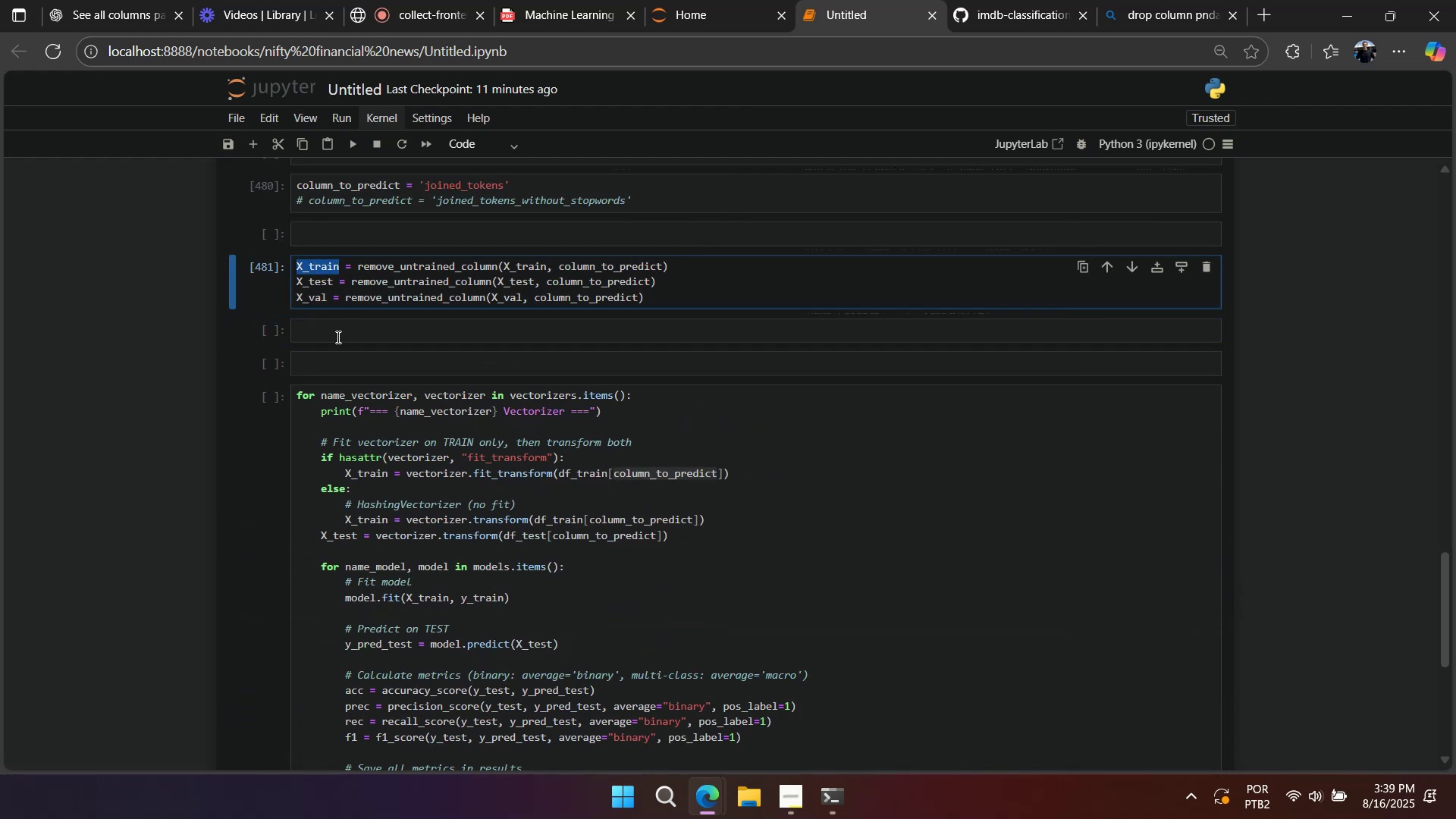 
left_click([337, 337])
 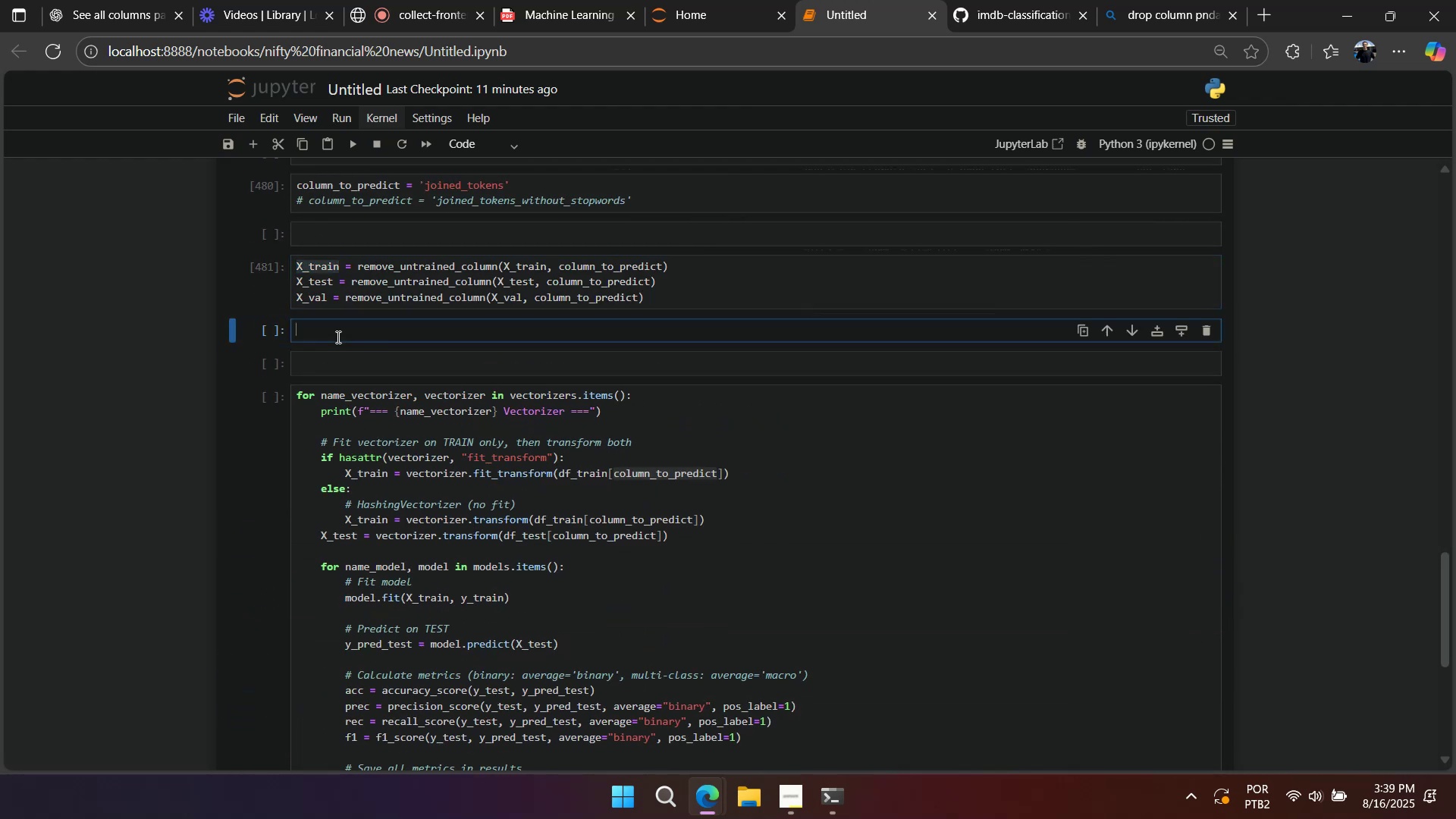 
key(Control+ControlLeft)
 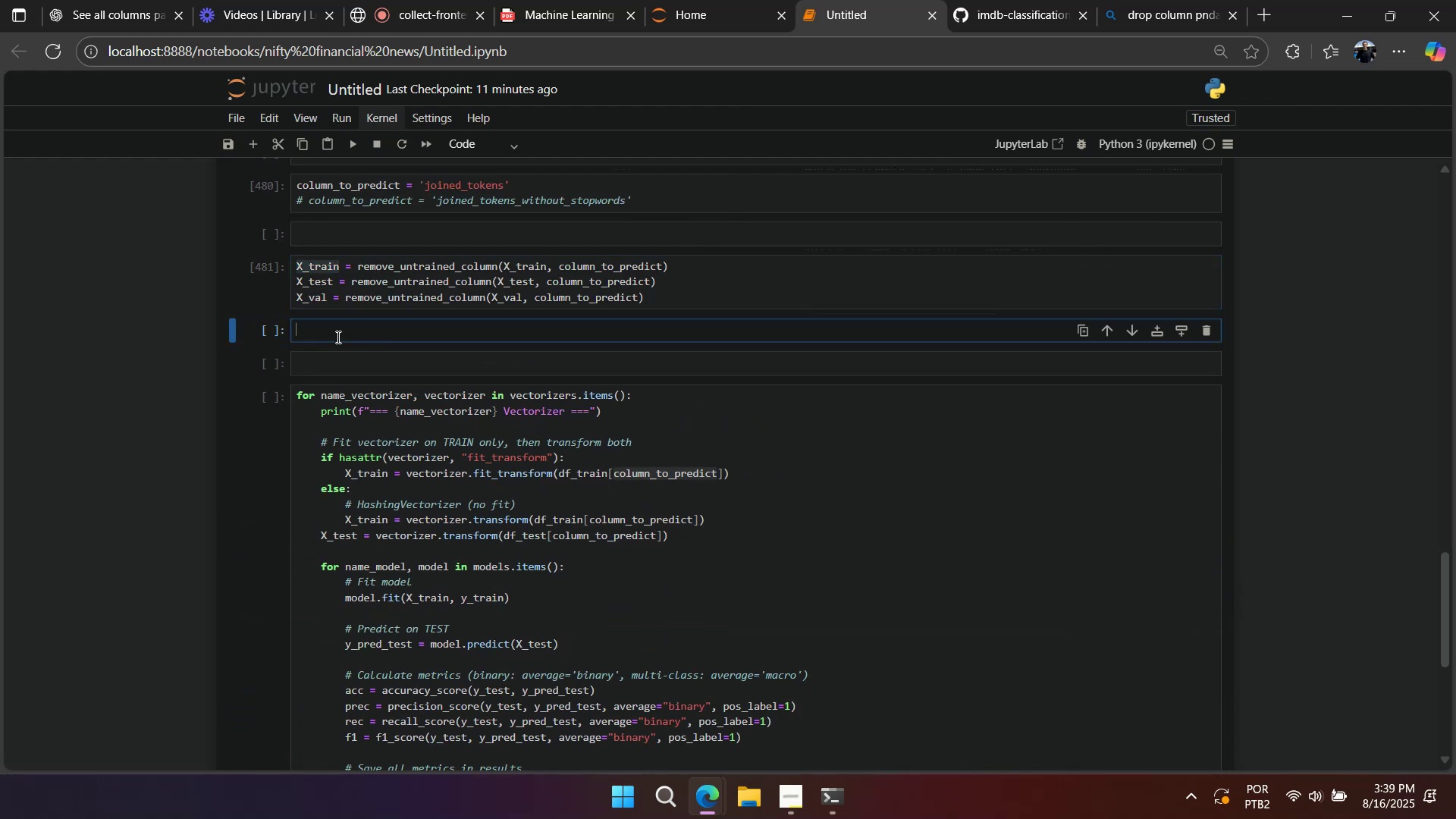 
key(Control+V)
 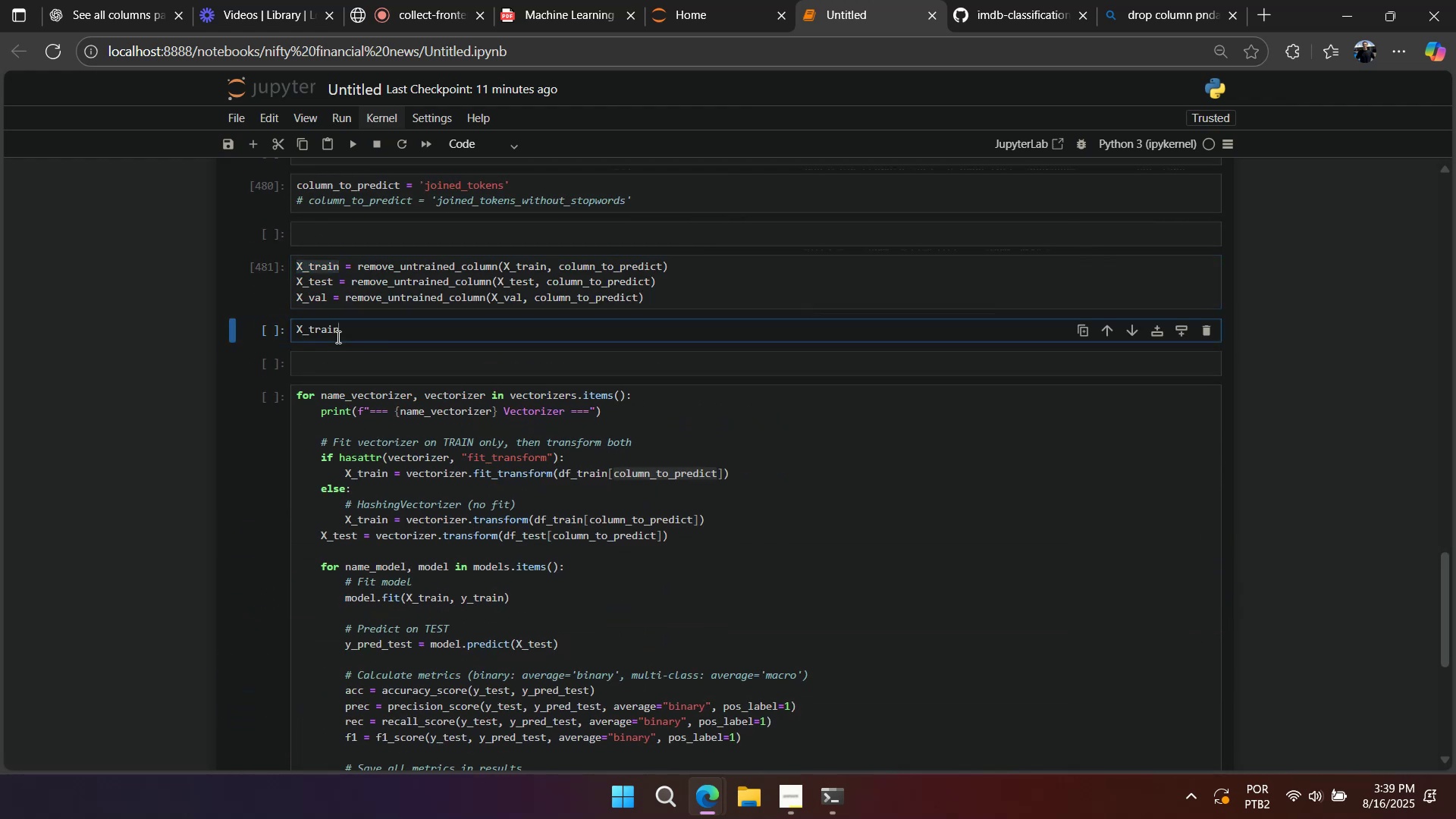 
key(Shift+Enter)
 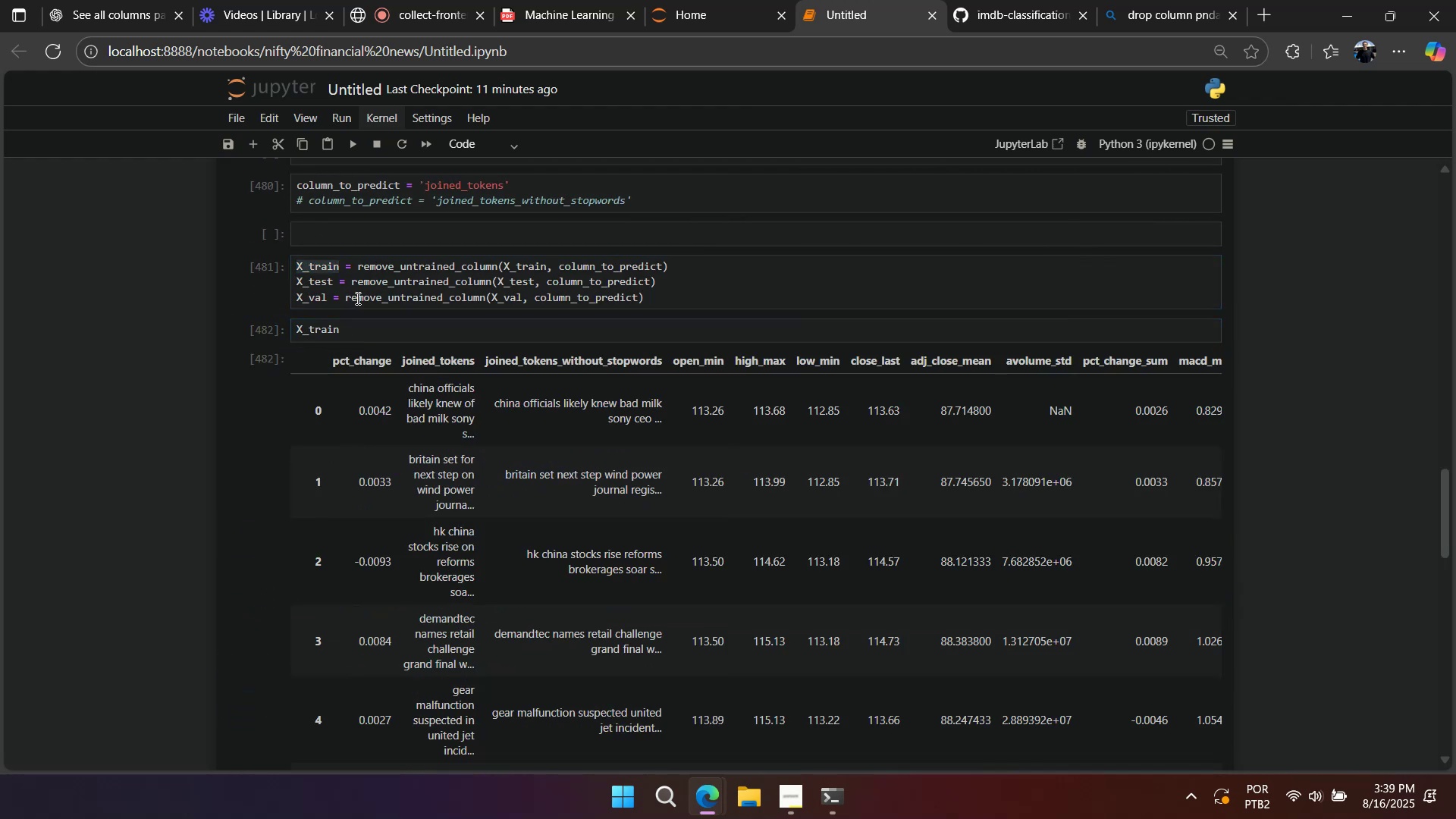 
left_click([356, 298])
 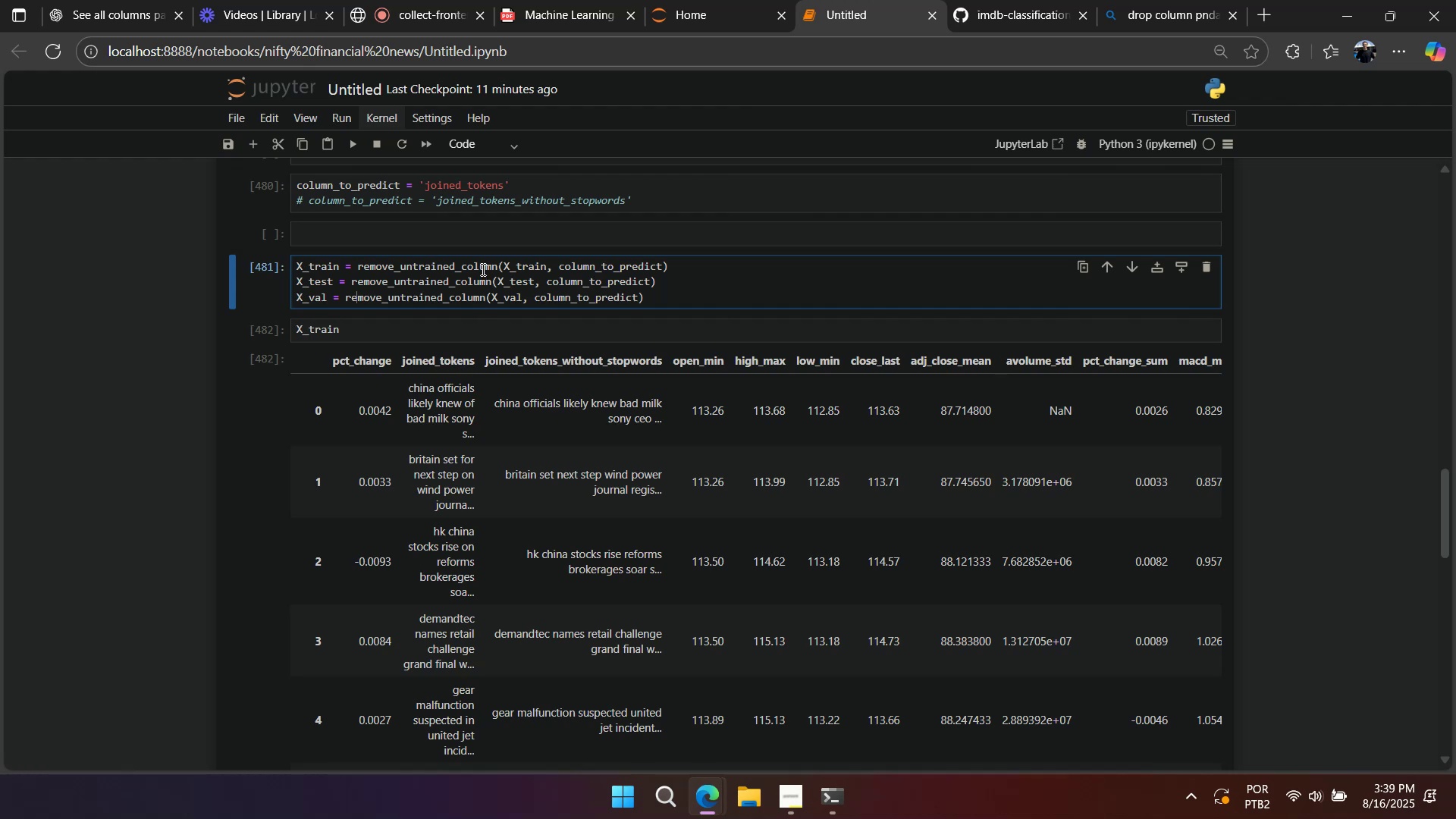 
wait(6.91)
 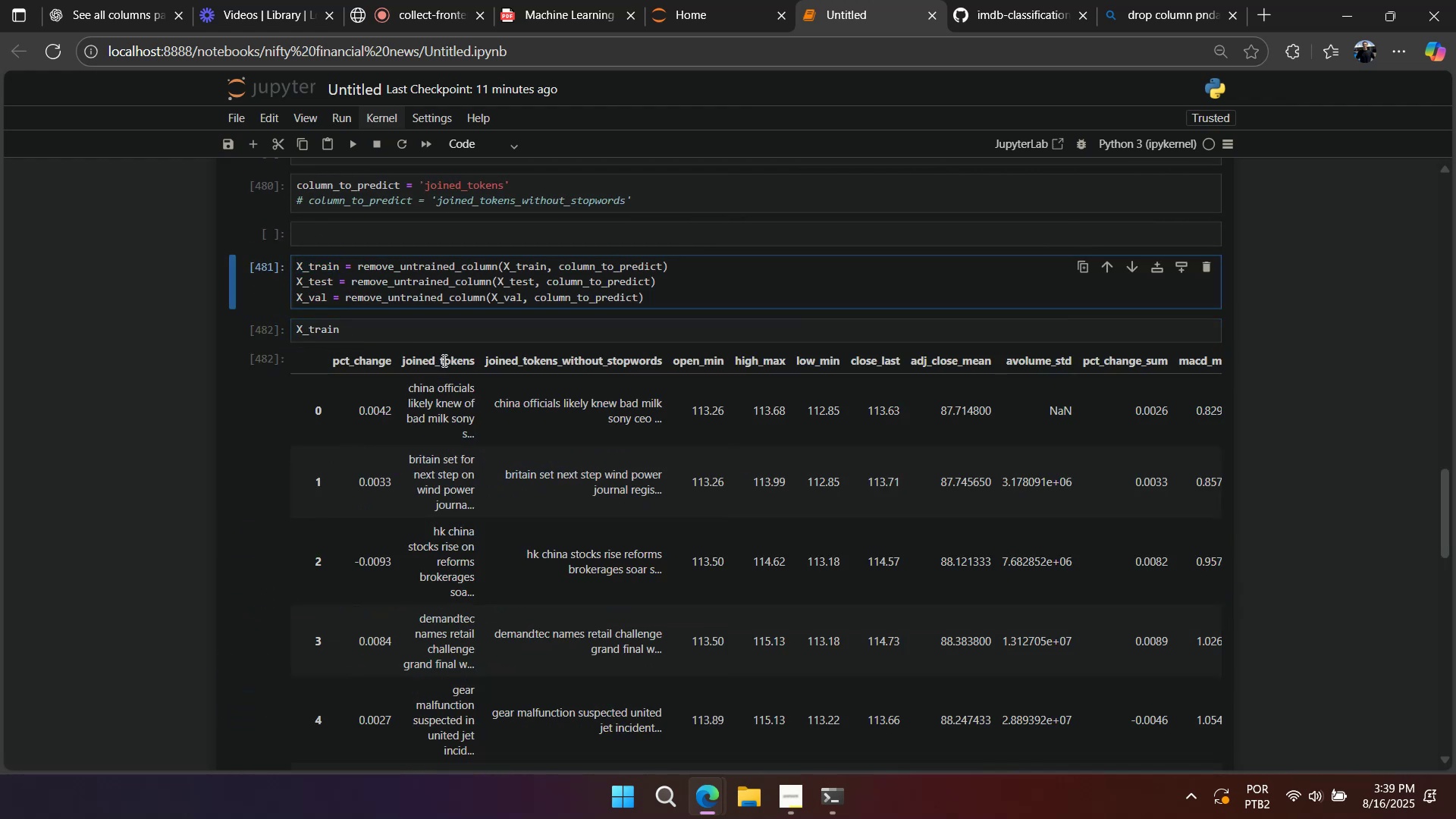 
double_click([514, 265])
 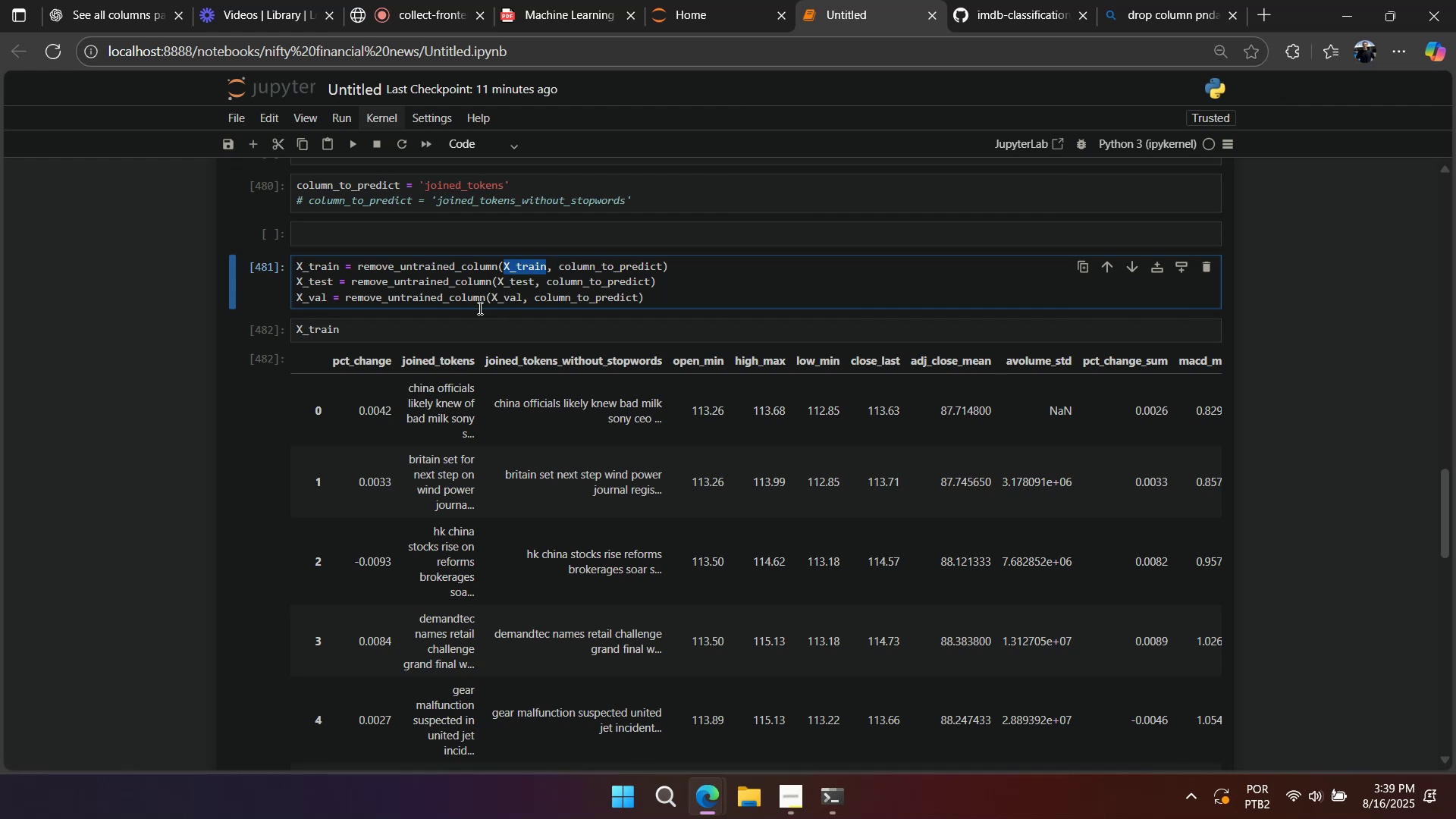 
double_click([583, 268])
 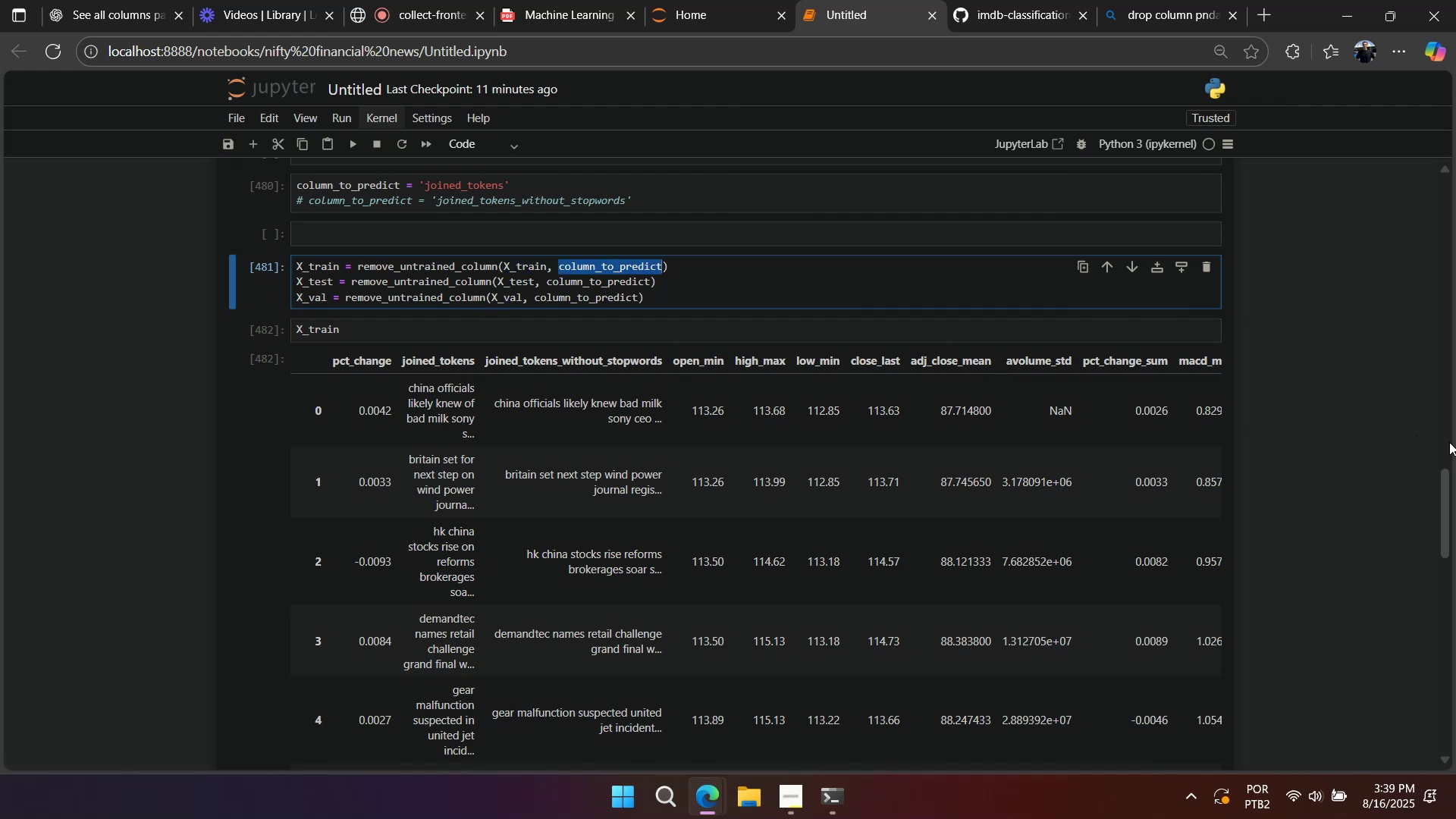 
left_click_drag(start_coordinate=[1445, 491], to_coordinate=[1413, 63])
 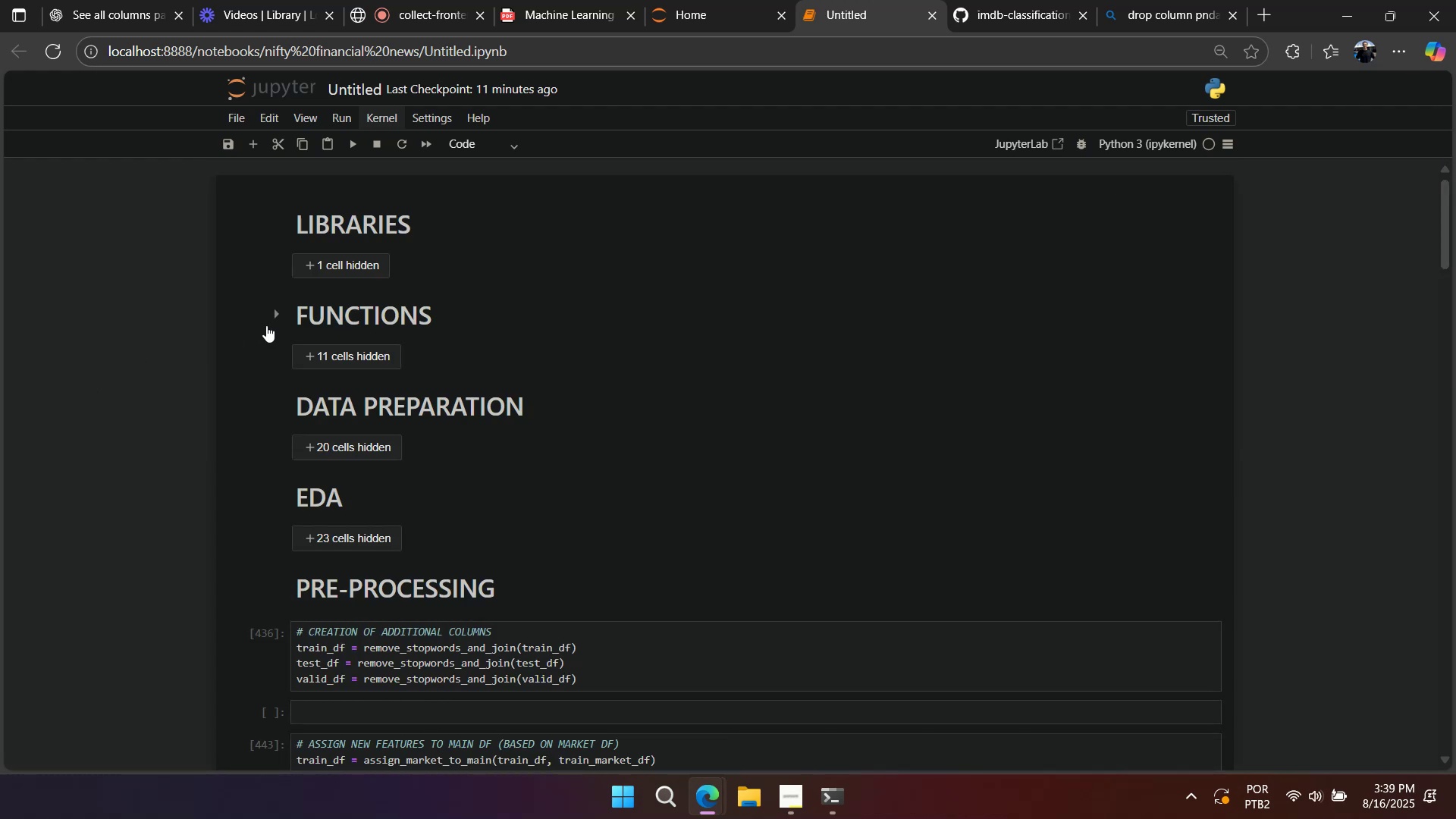 
left_click([271, 318])
 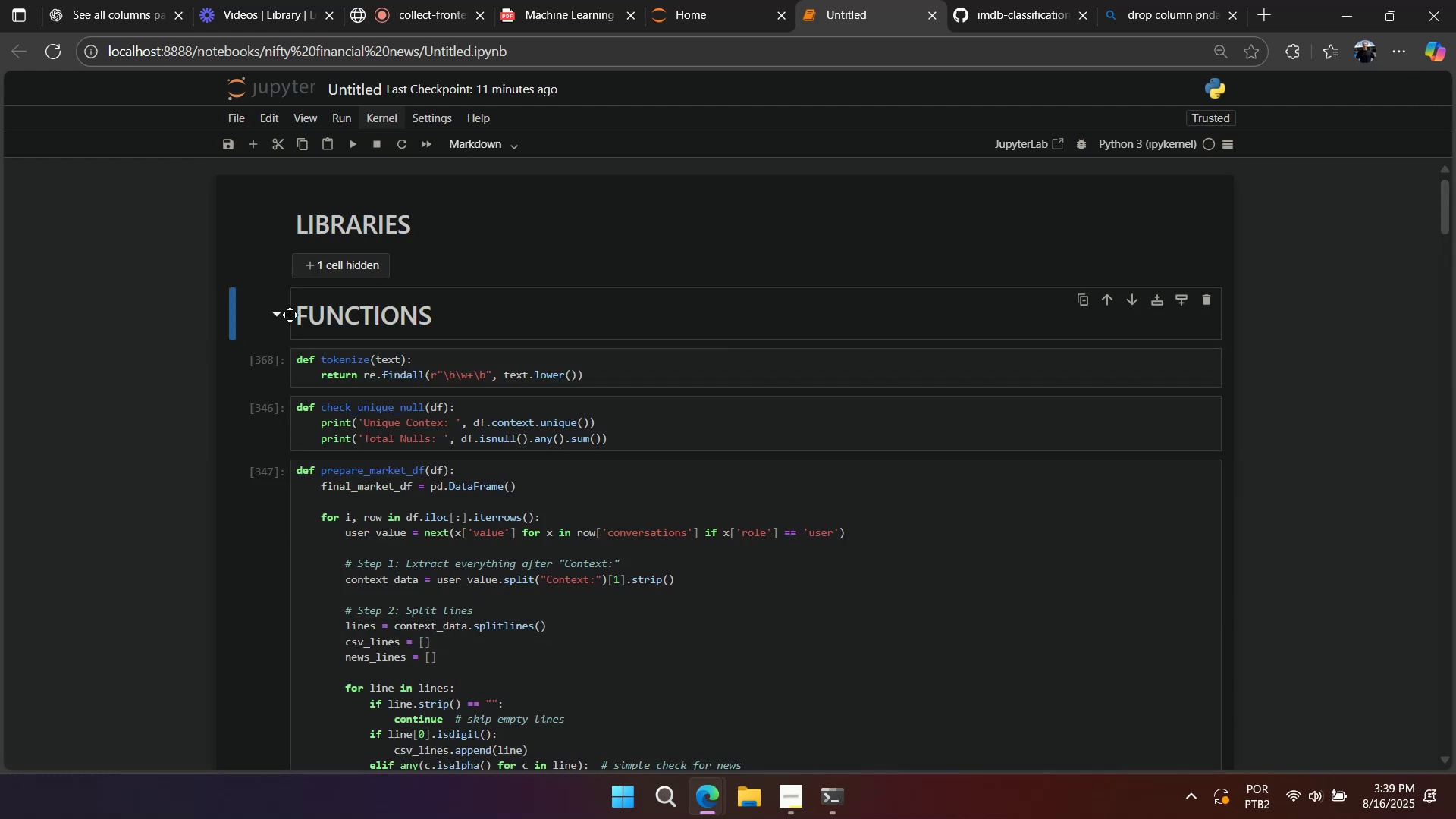 
scroll: coordinate [385, 271], scroll_direction: down, amount: 27.0
 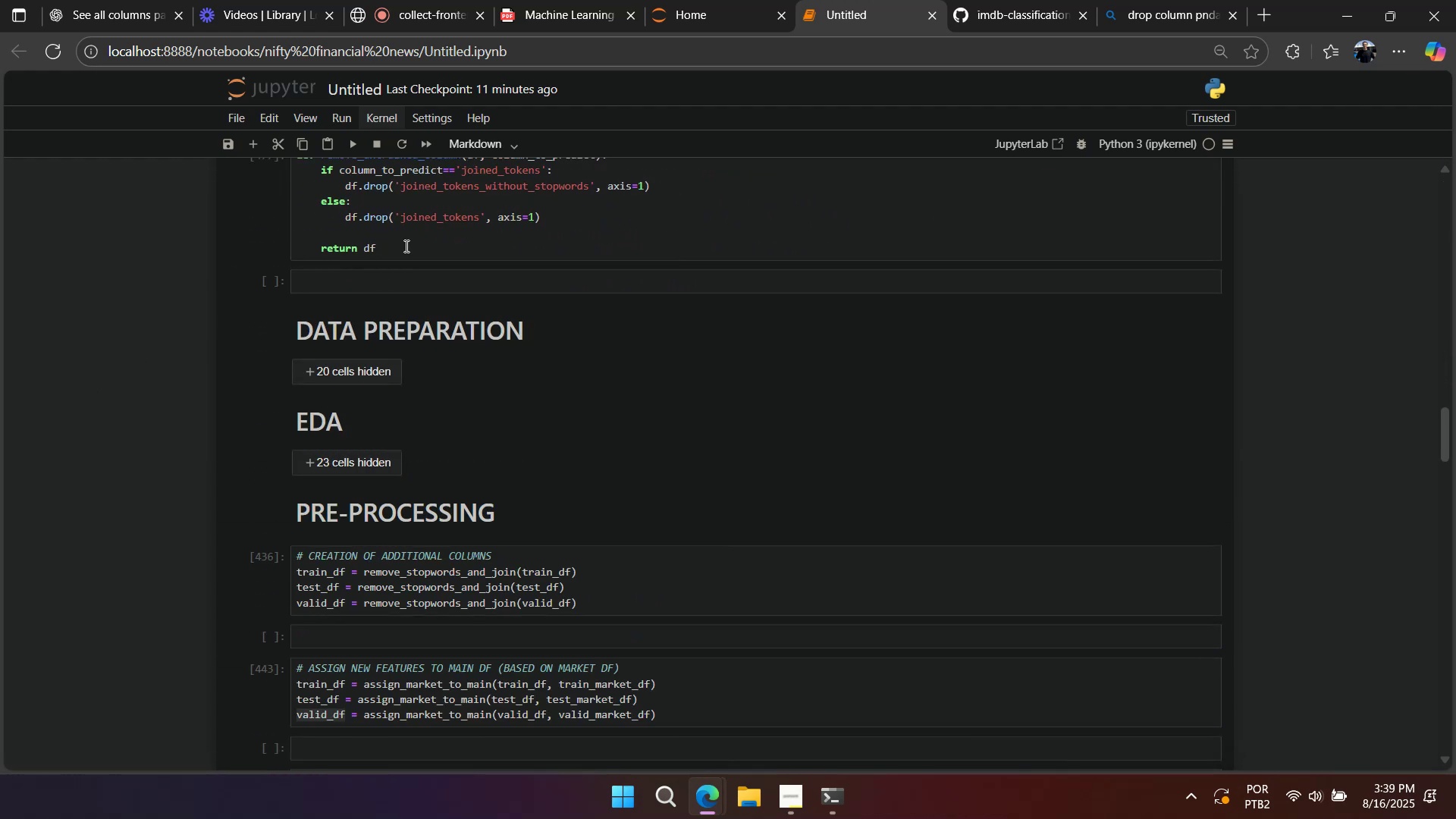 
left_click([405, 246])
 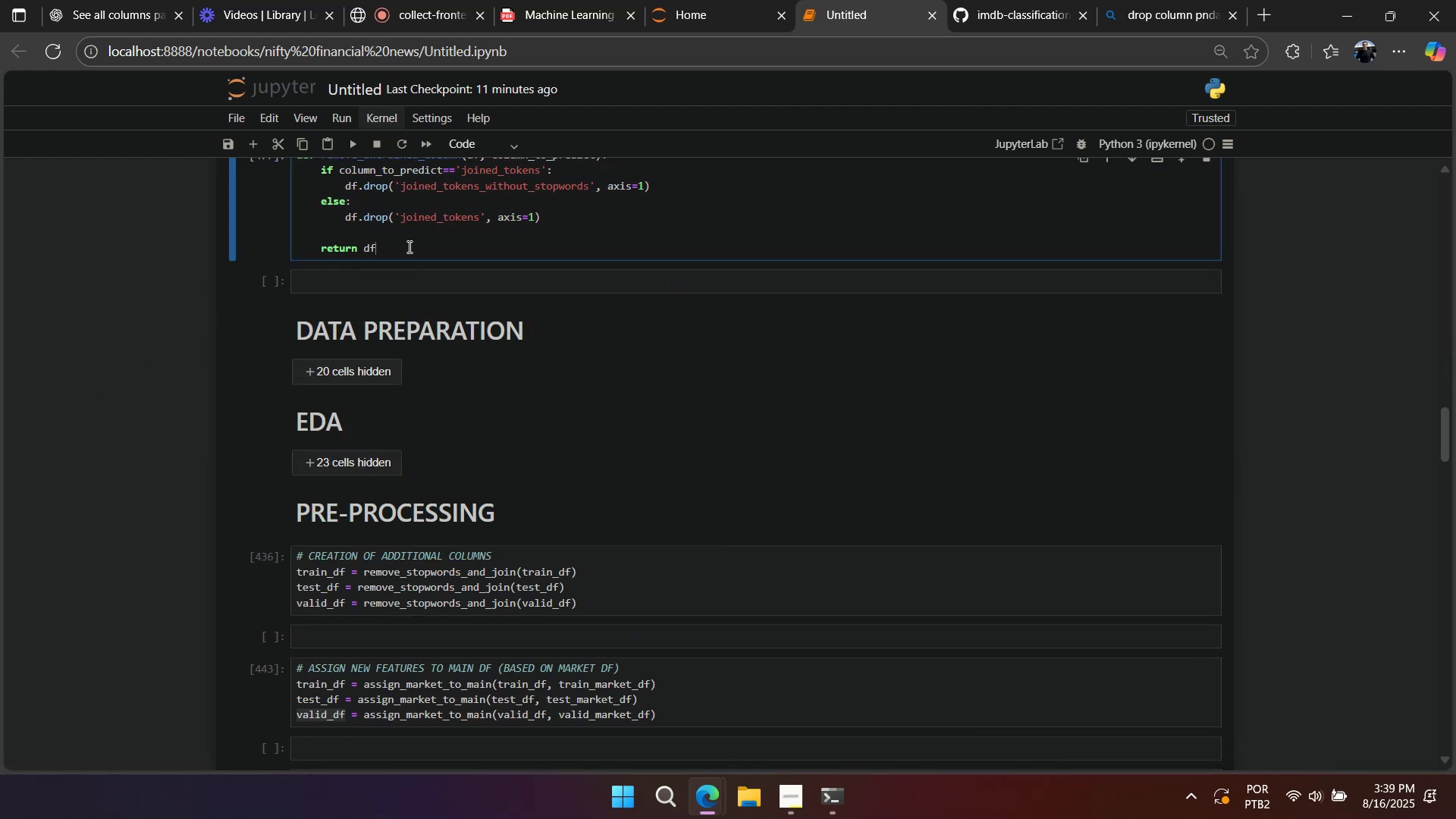 
scroll: coordinate [410, 246], scroll_direction: up, amount: 1.0
 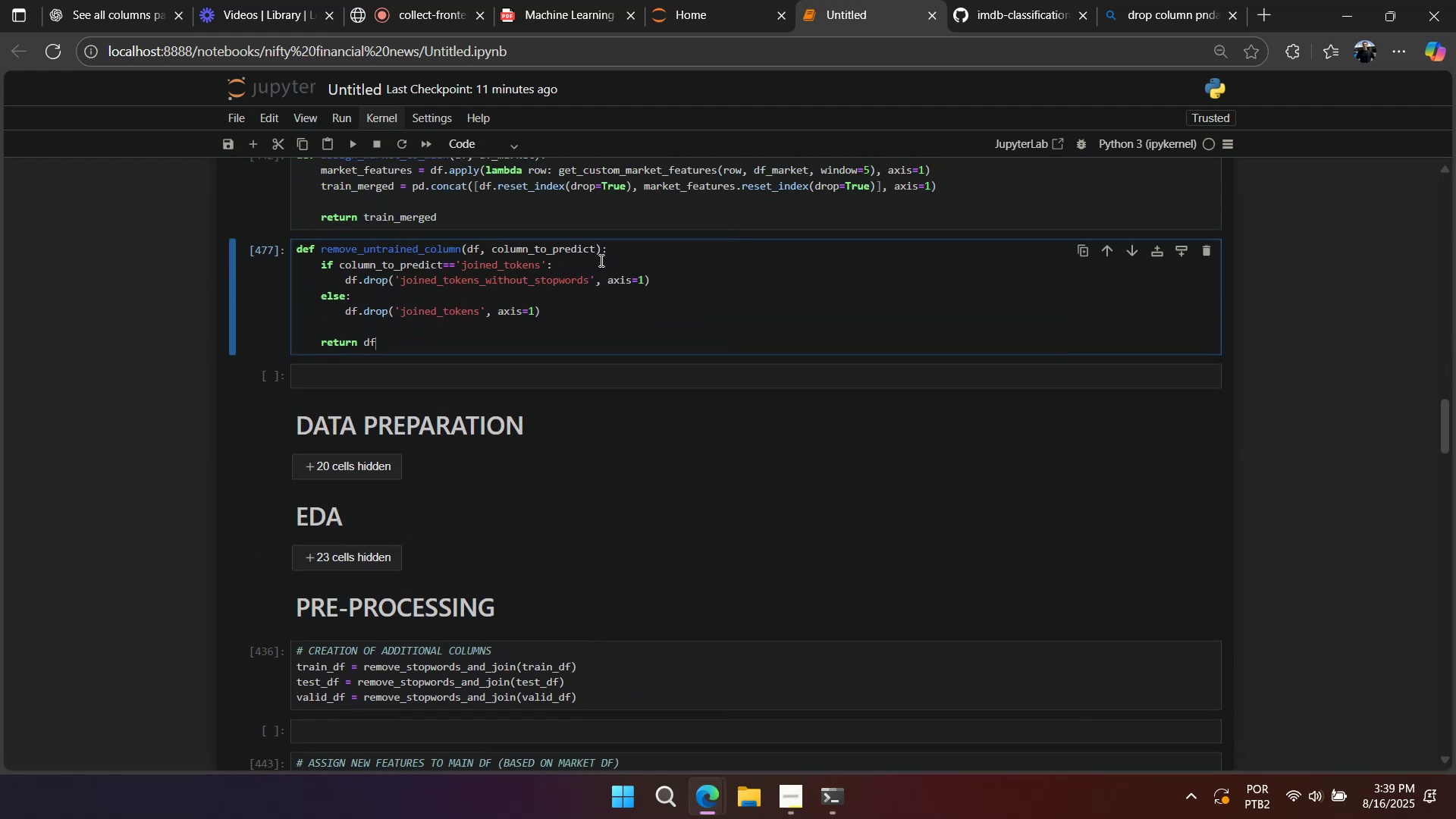 
key(Control+A)
 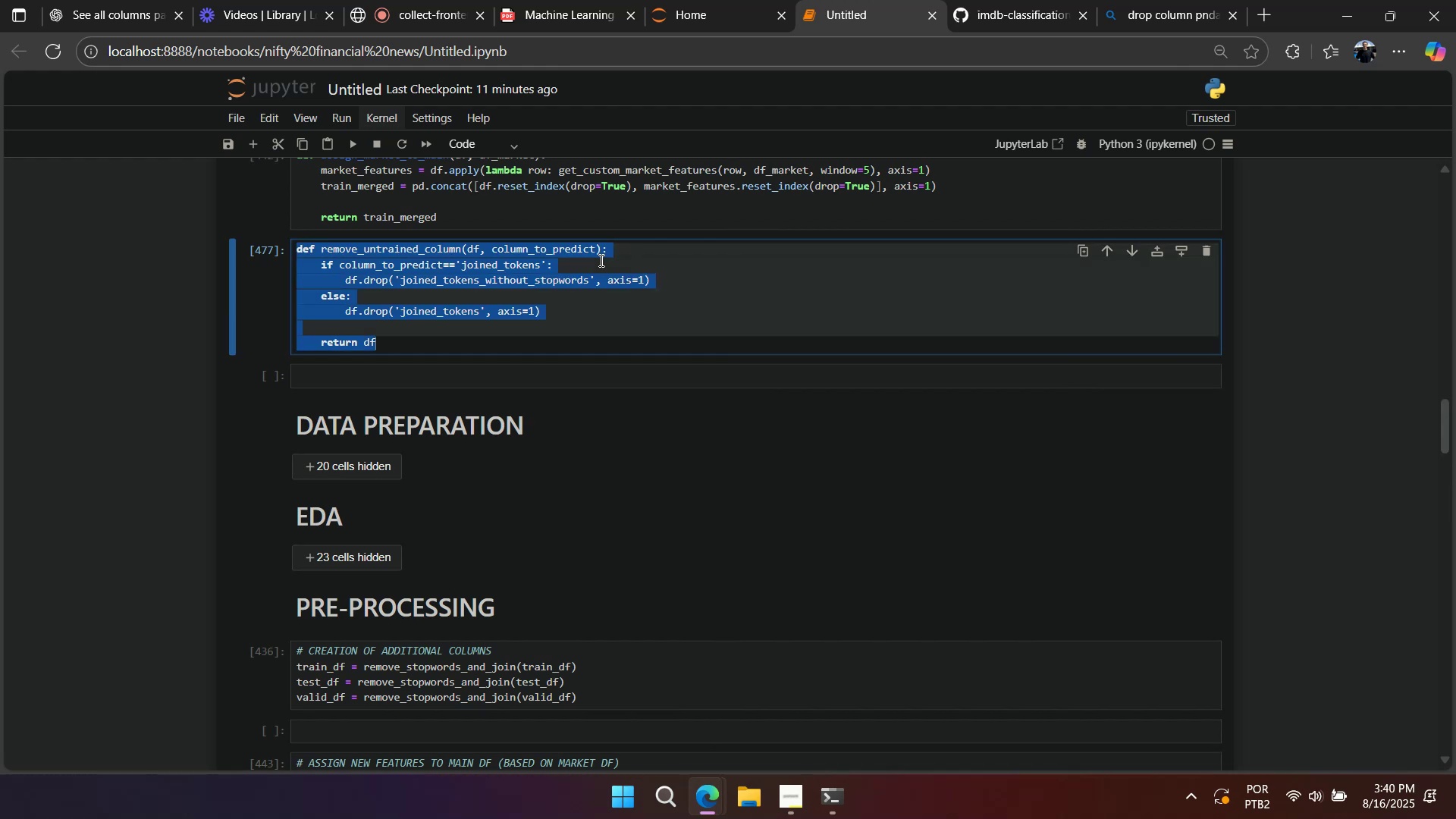 
key(Control+C)
 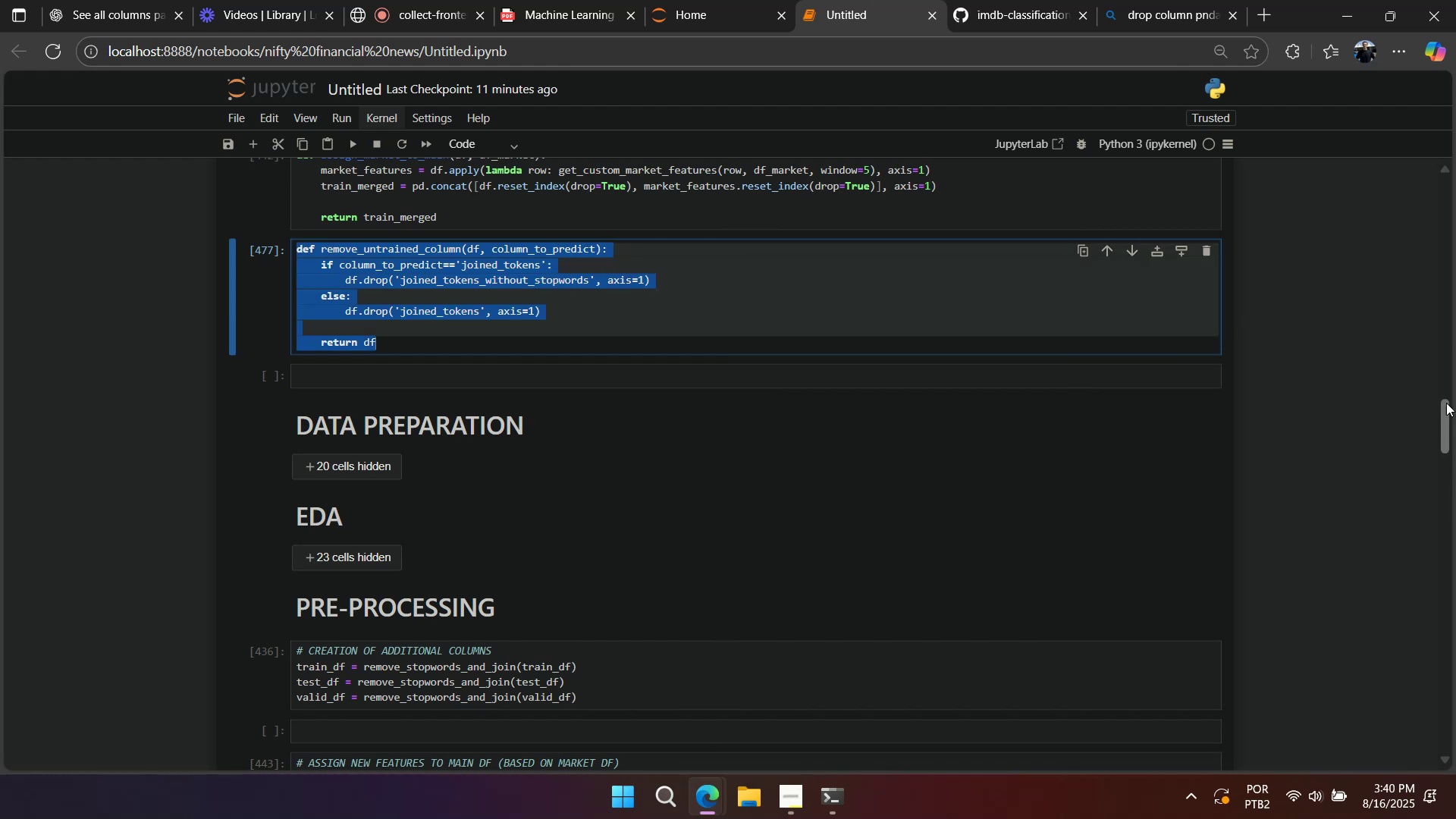 
left_click_drag(start_coordinate=[1446, 408], to_coordinate=[1445, 805])
 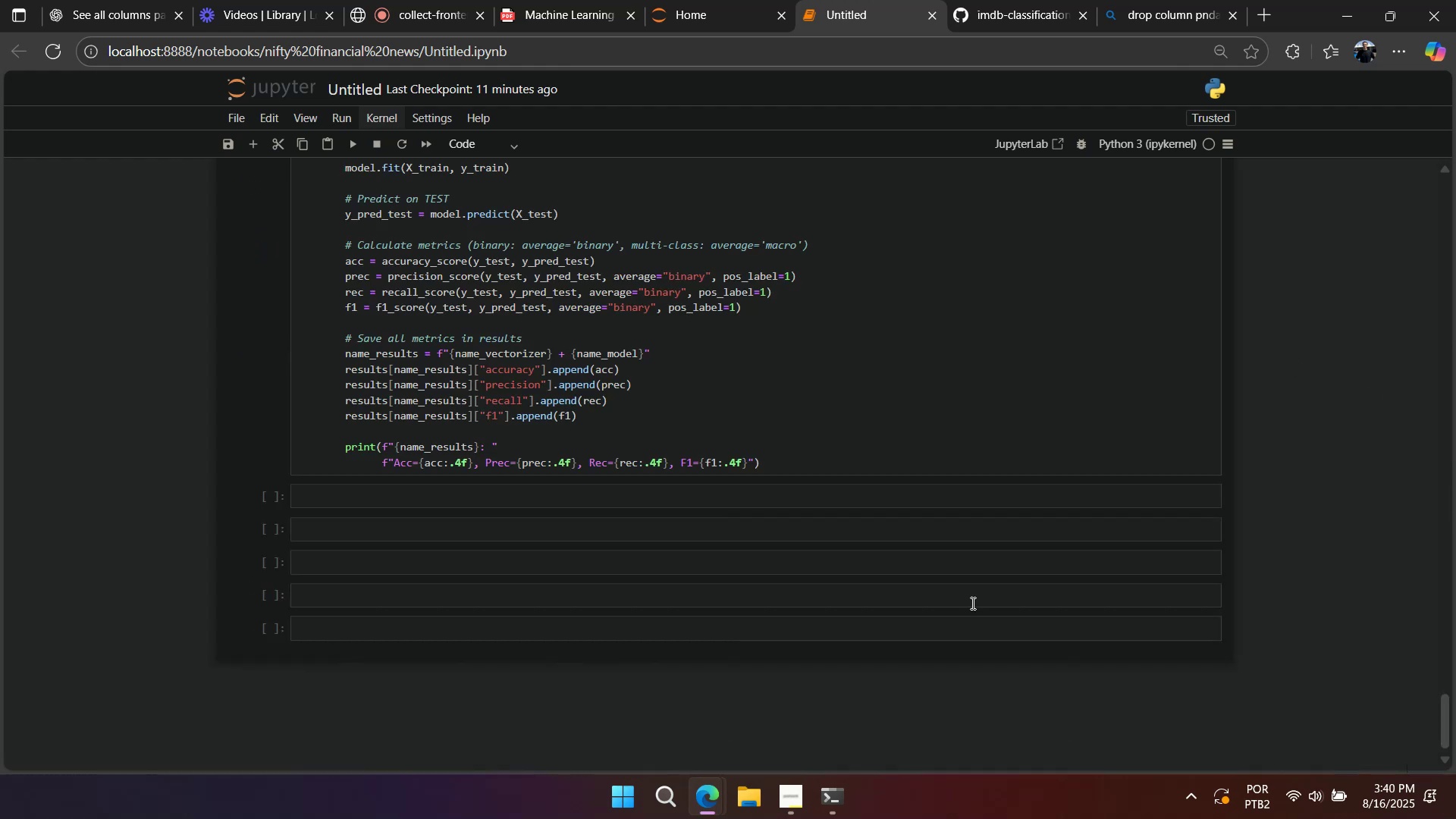 
scroll: coordinate [584, 576], scroll_direction: up, amount: 16.0
 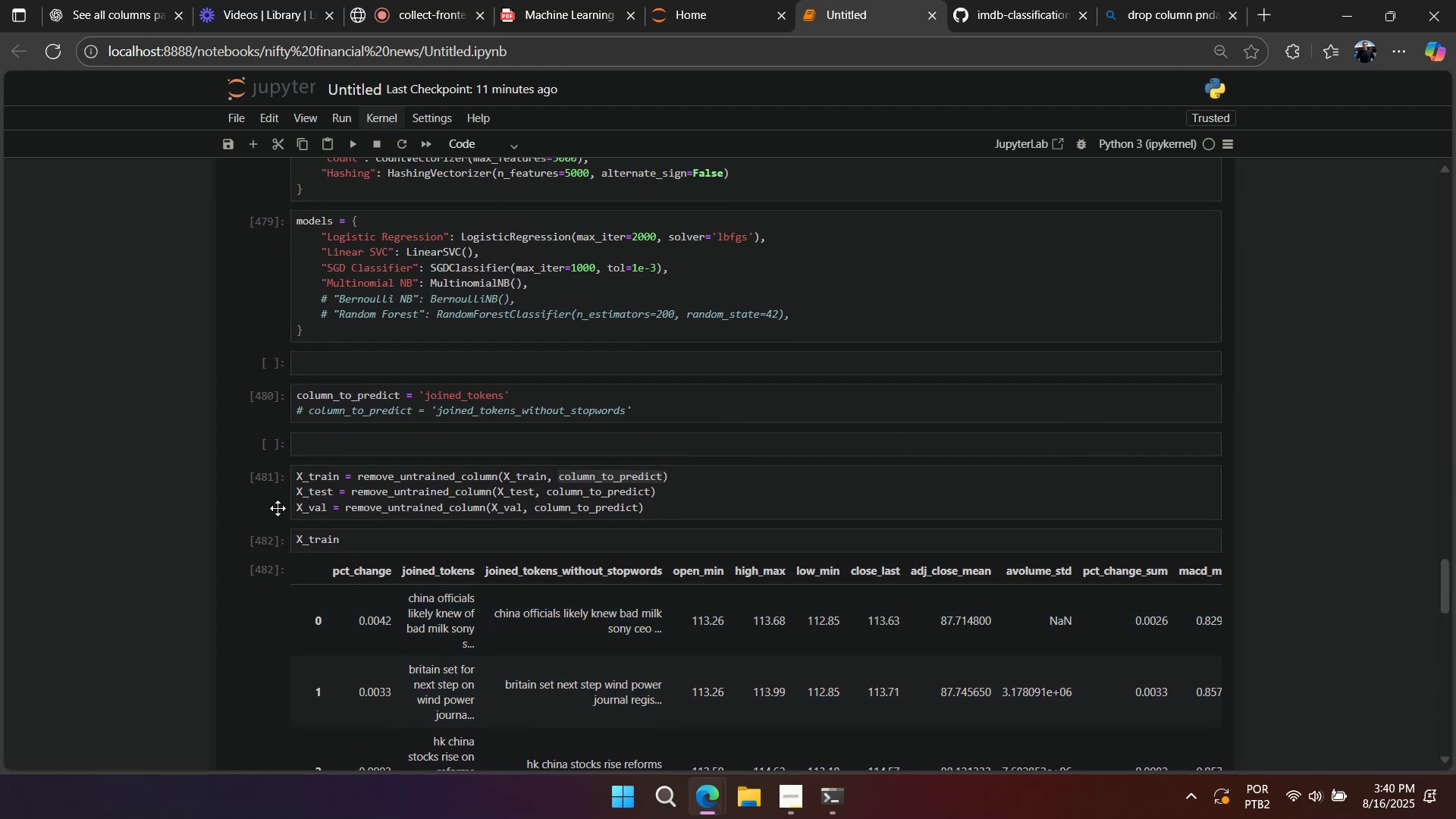 
left_click([271, 500])
 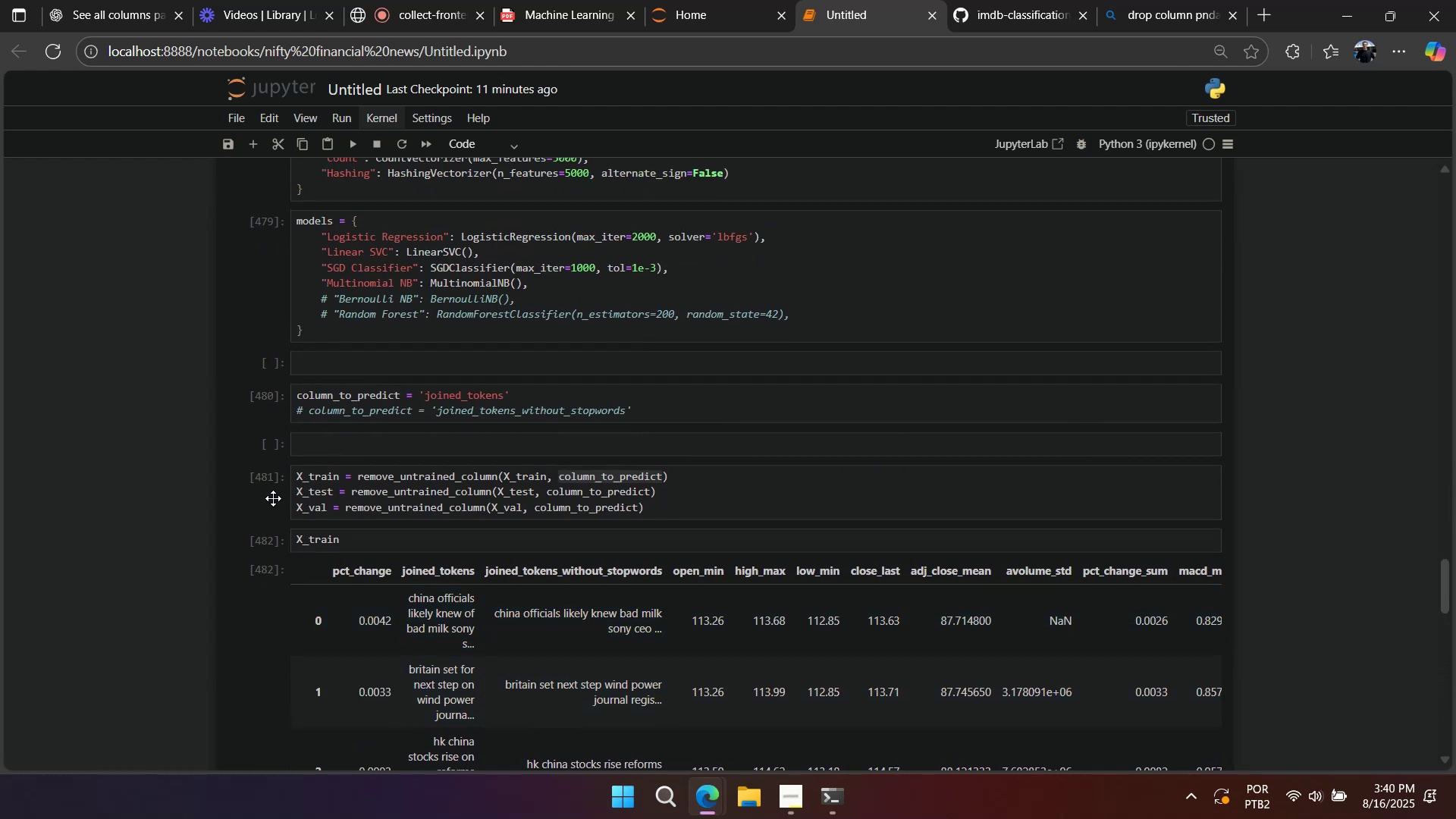 
key(A)
 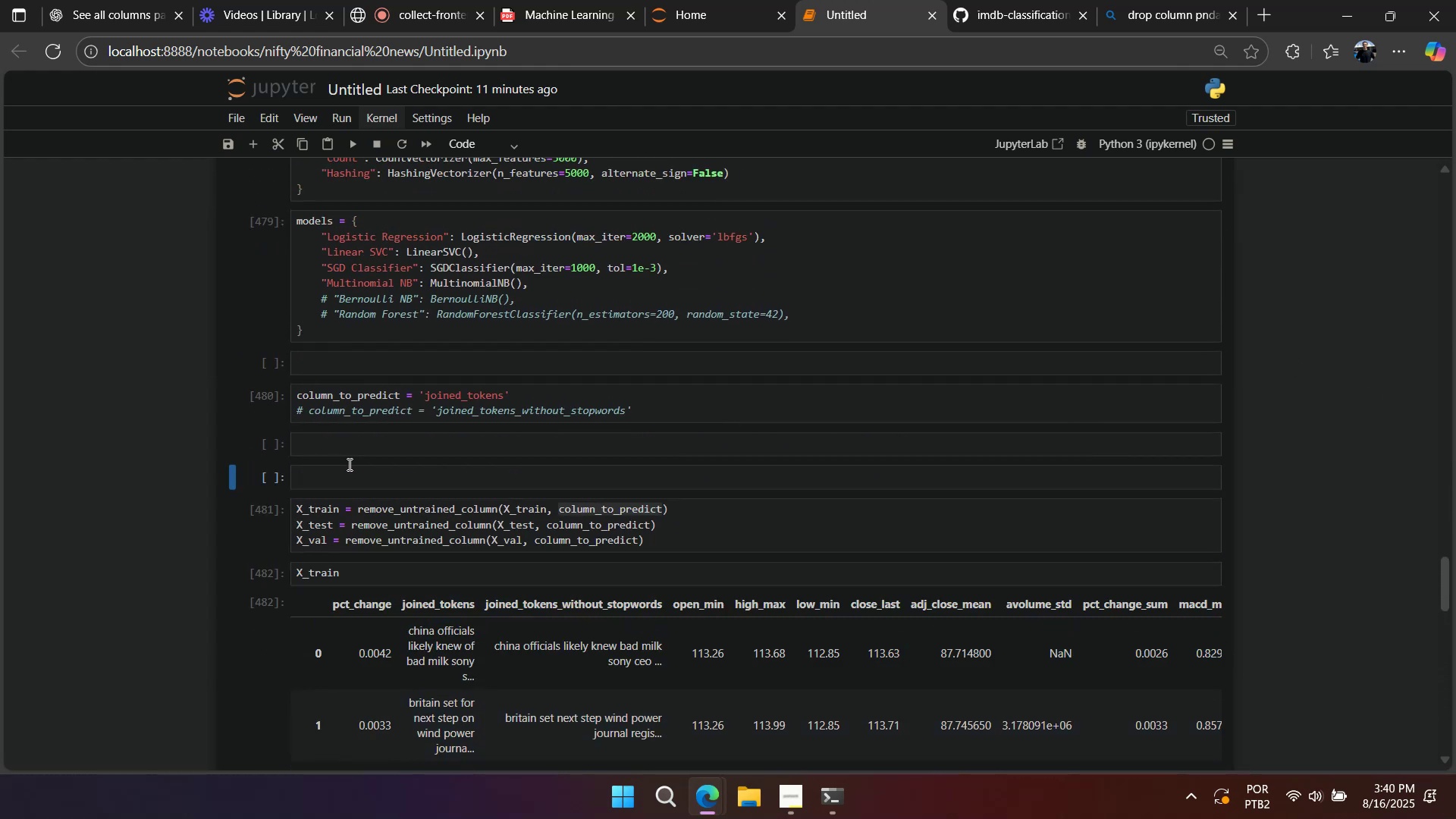 
double_click([348, 464])
 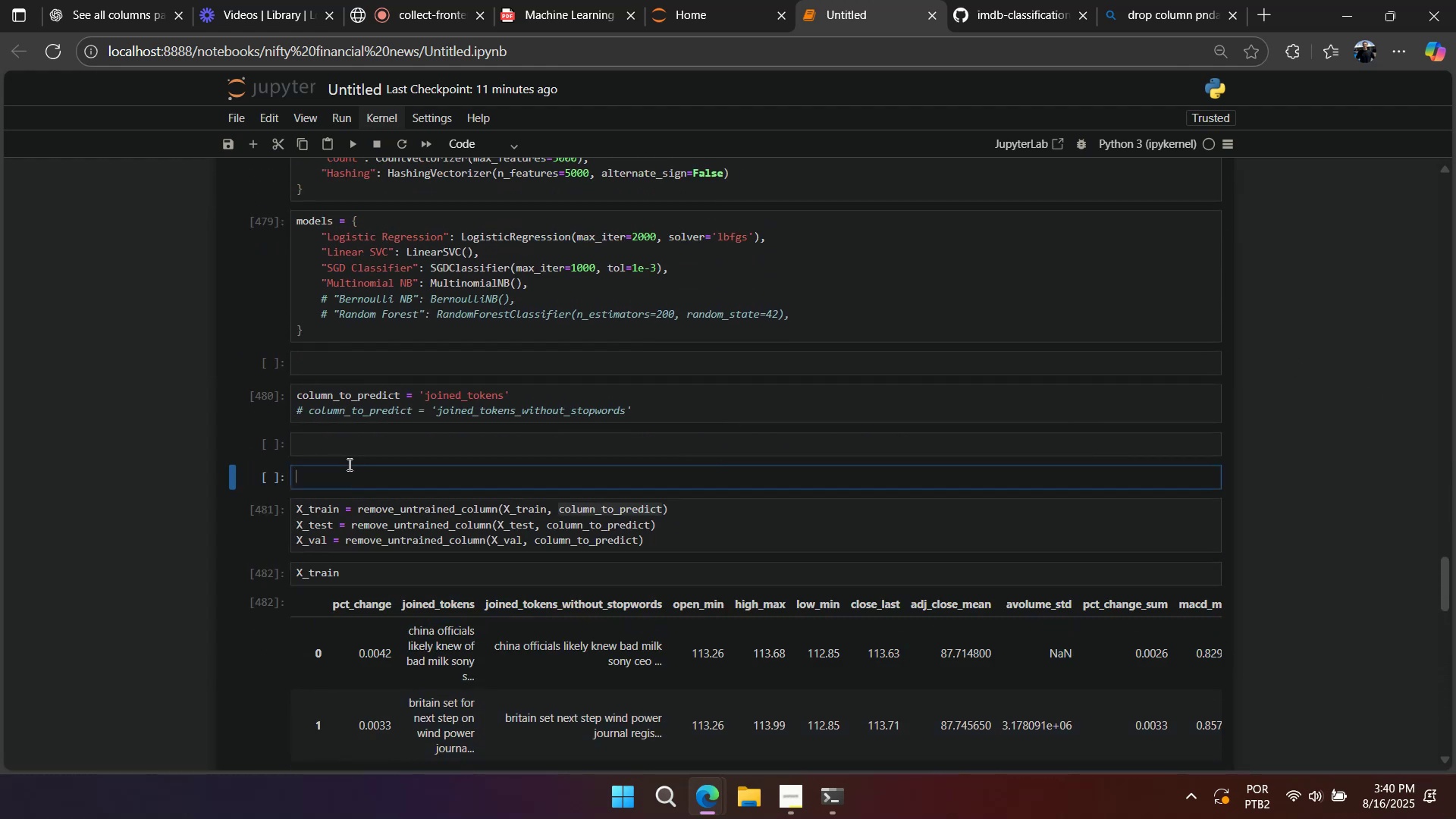 
key(Control+V)
 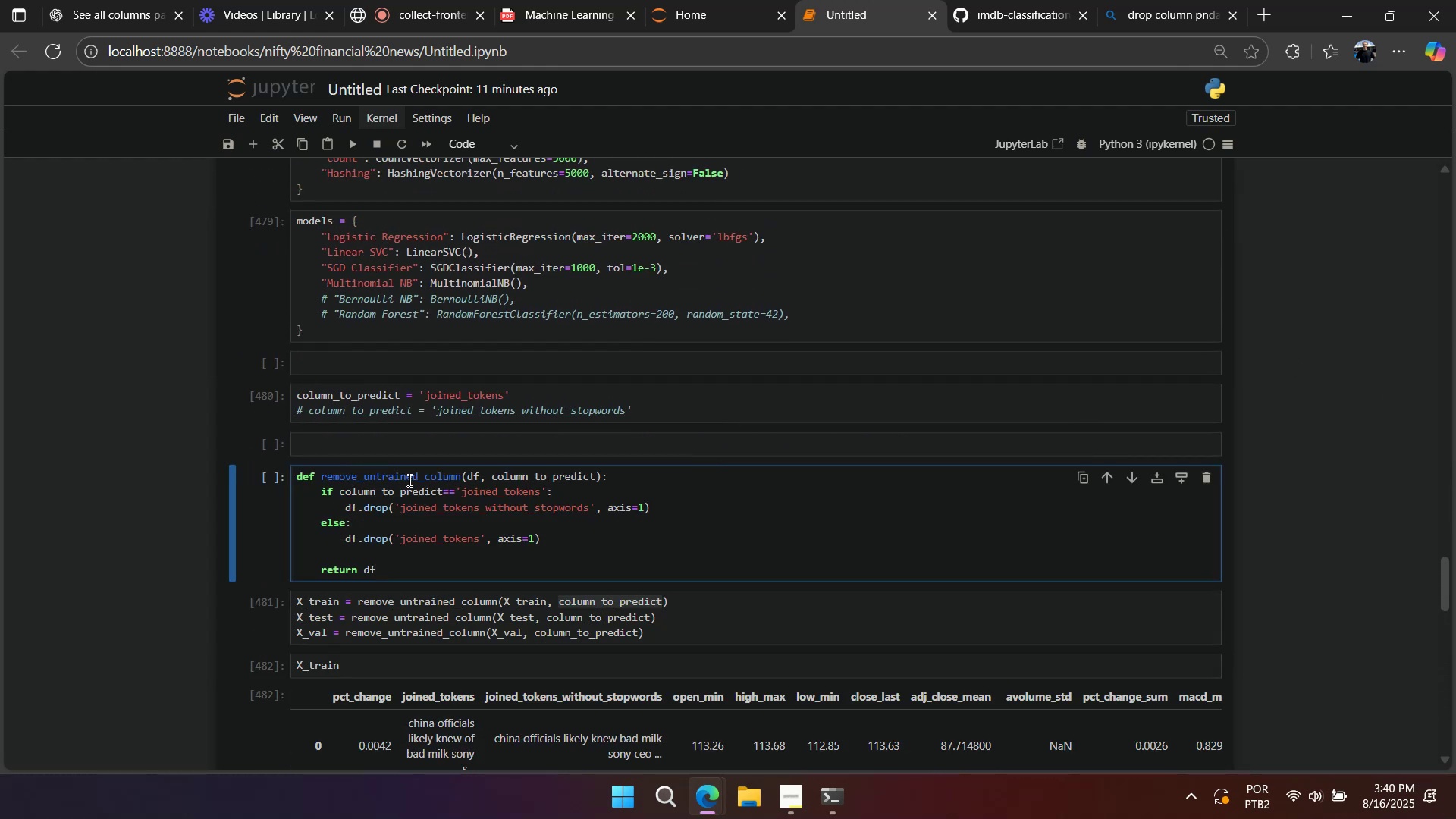 
key(Shift+Enter)
 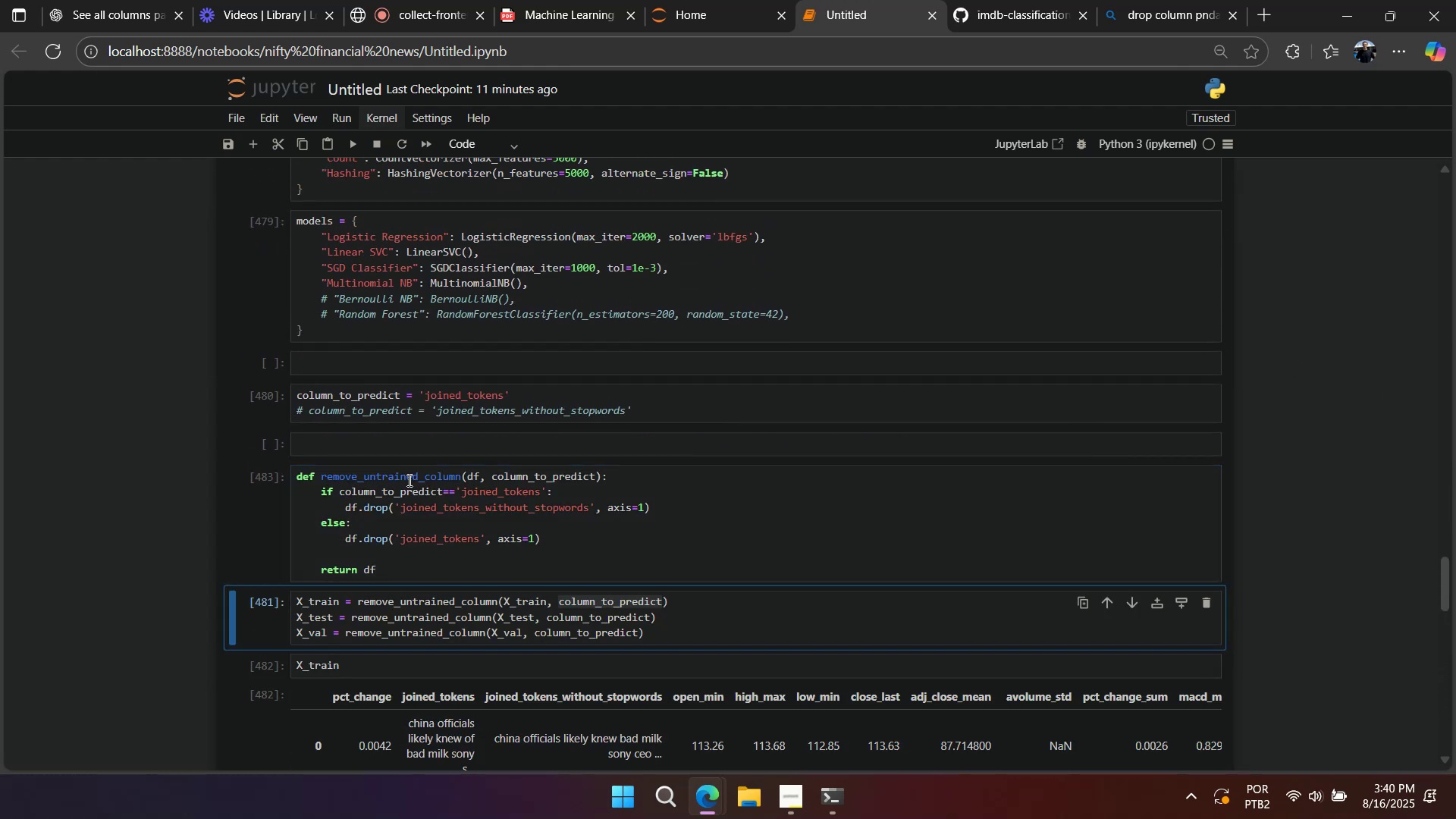 
scroll: coordinate [406, 487], scroll_direction: down, amount: 2.0
 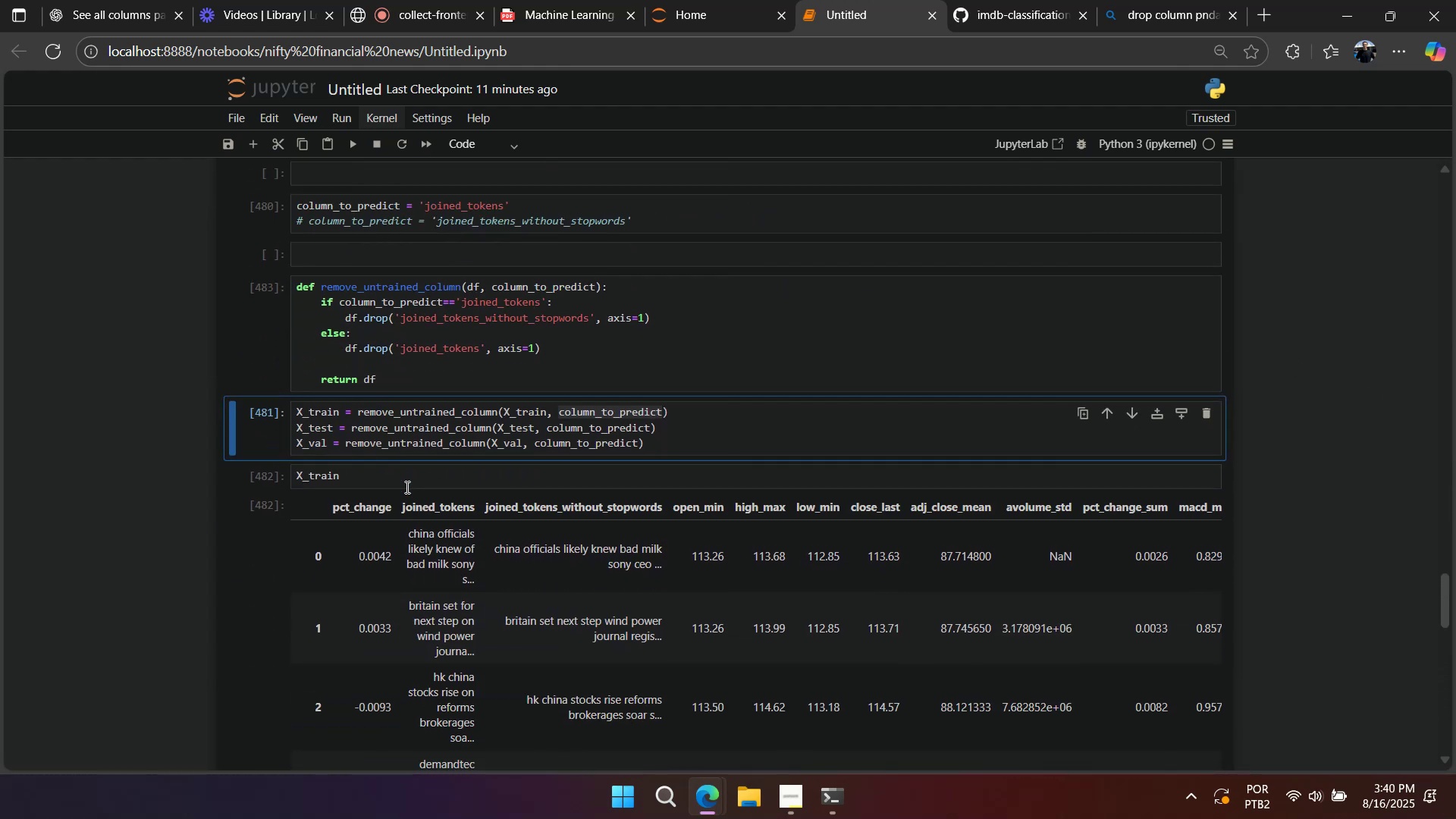 
key(A)
 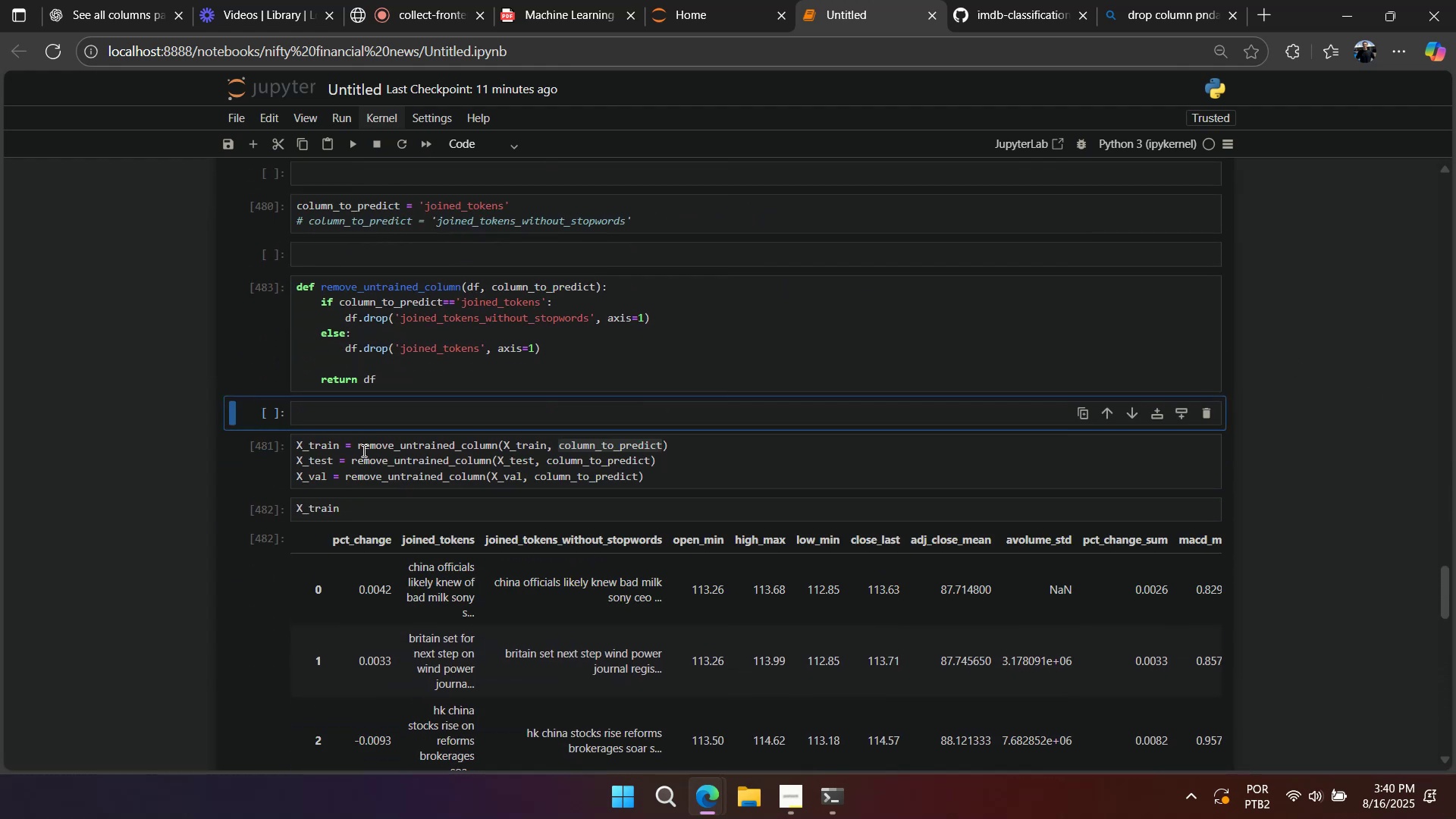 
left_click_drag(start_coordinate=[356, 447], to_coordinate=[765, 449])
 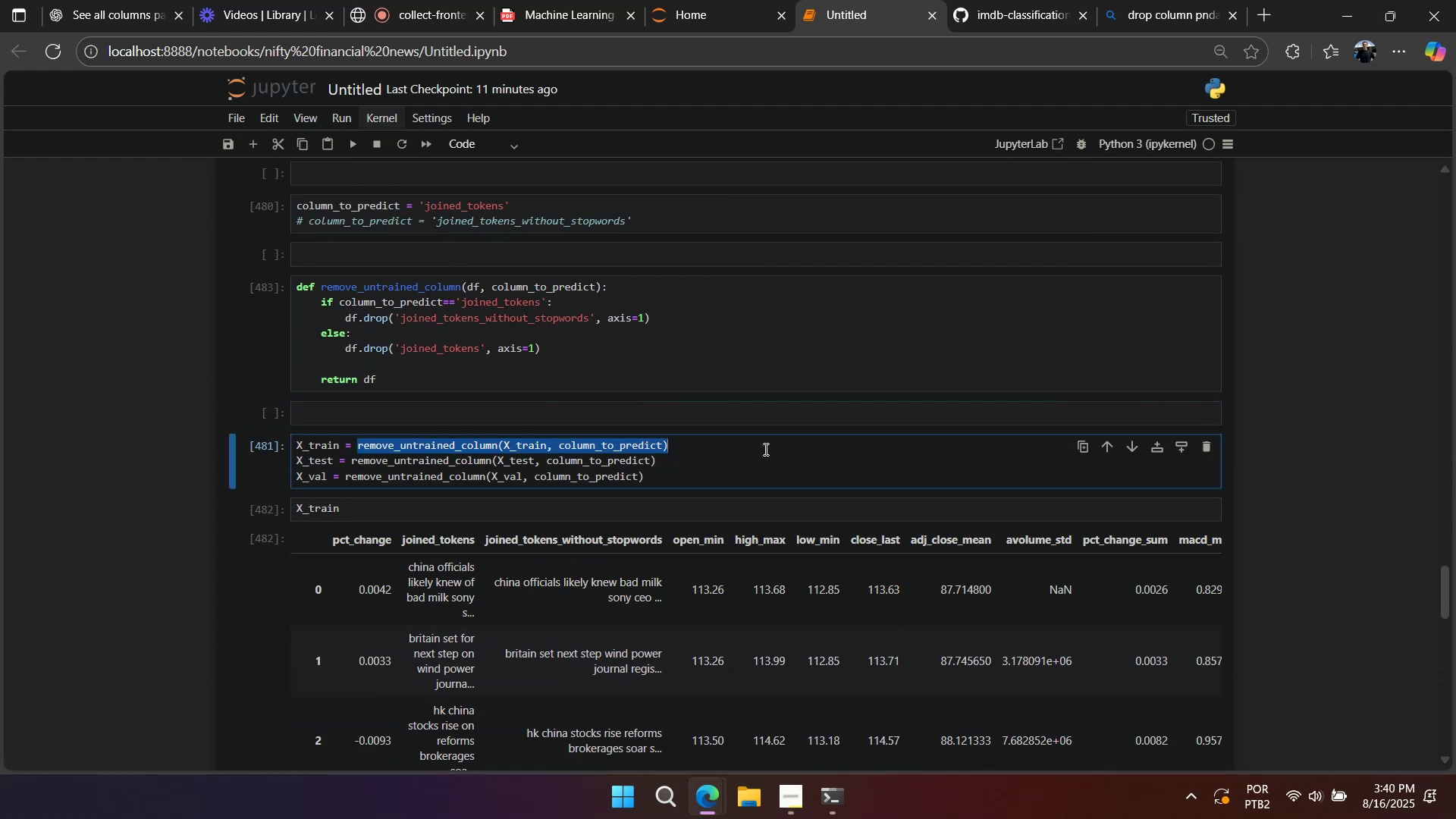 
key(Control+ControlLeft)
 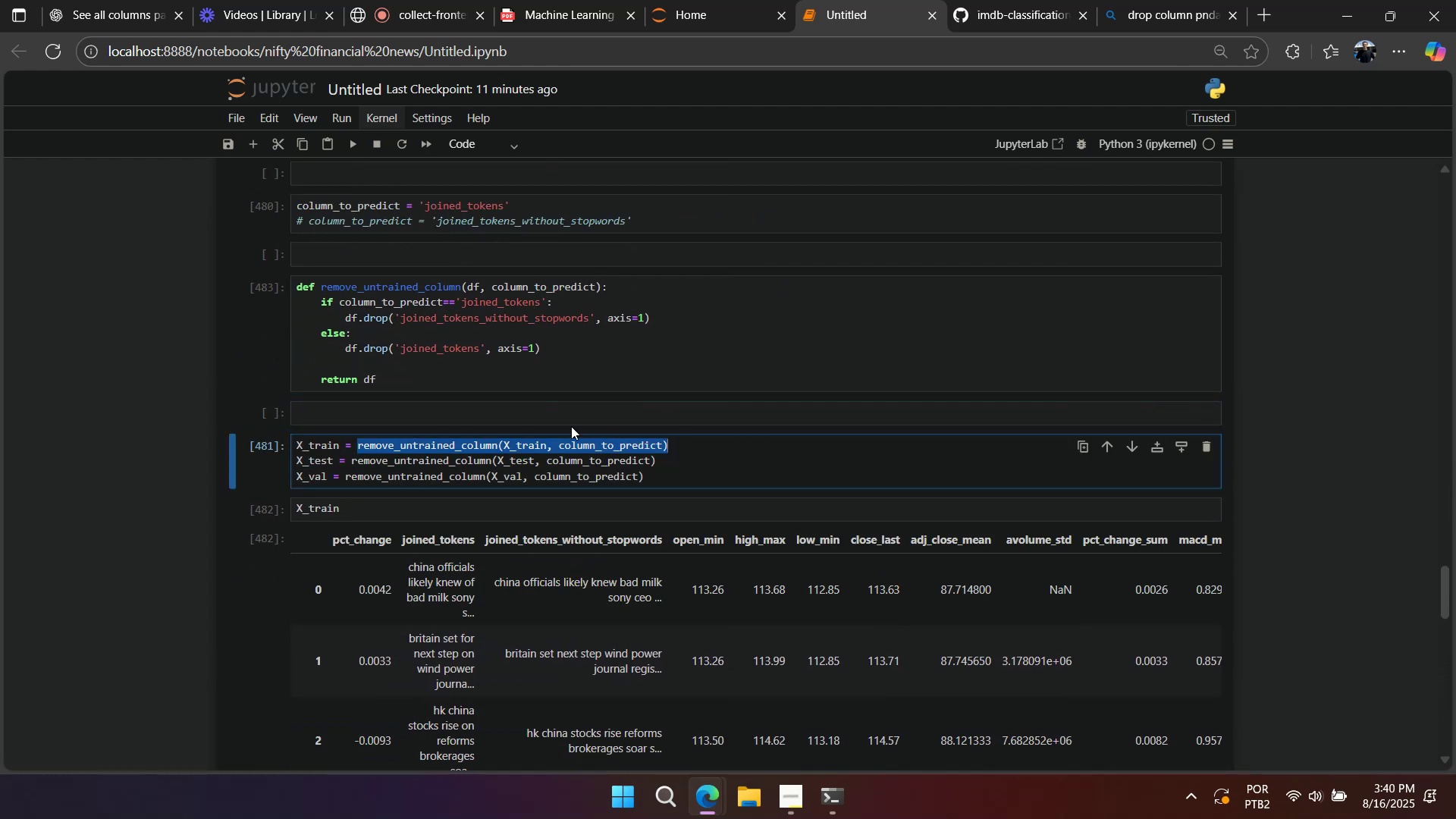 
key(Control+C)
 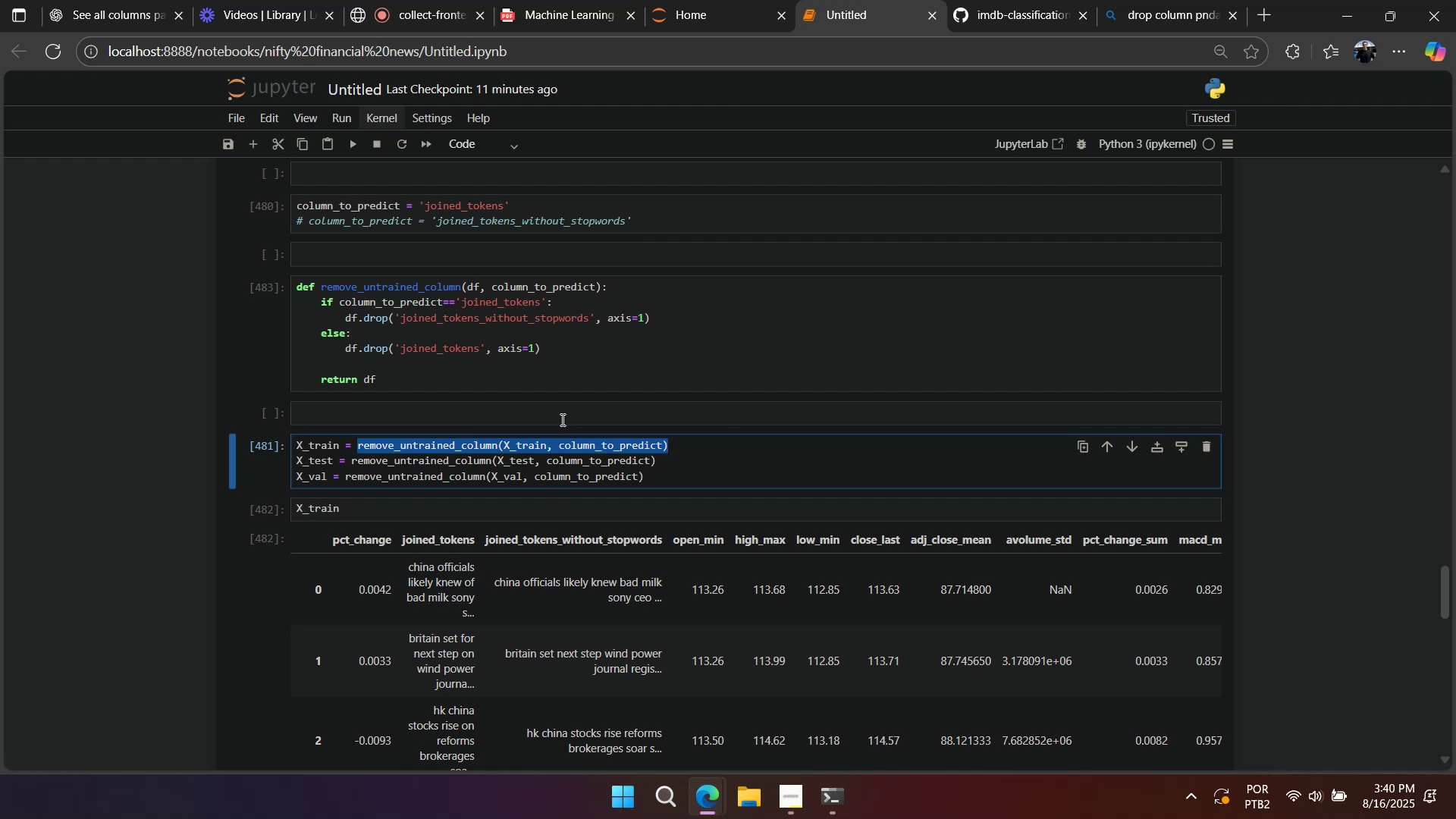 
left_click([561, 419])
 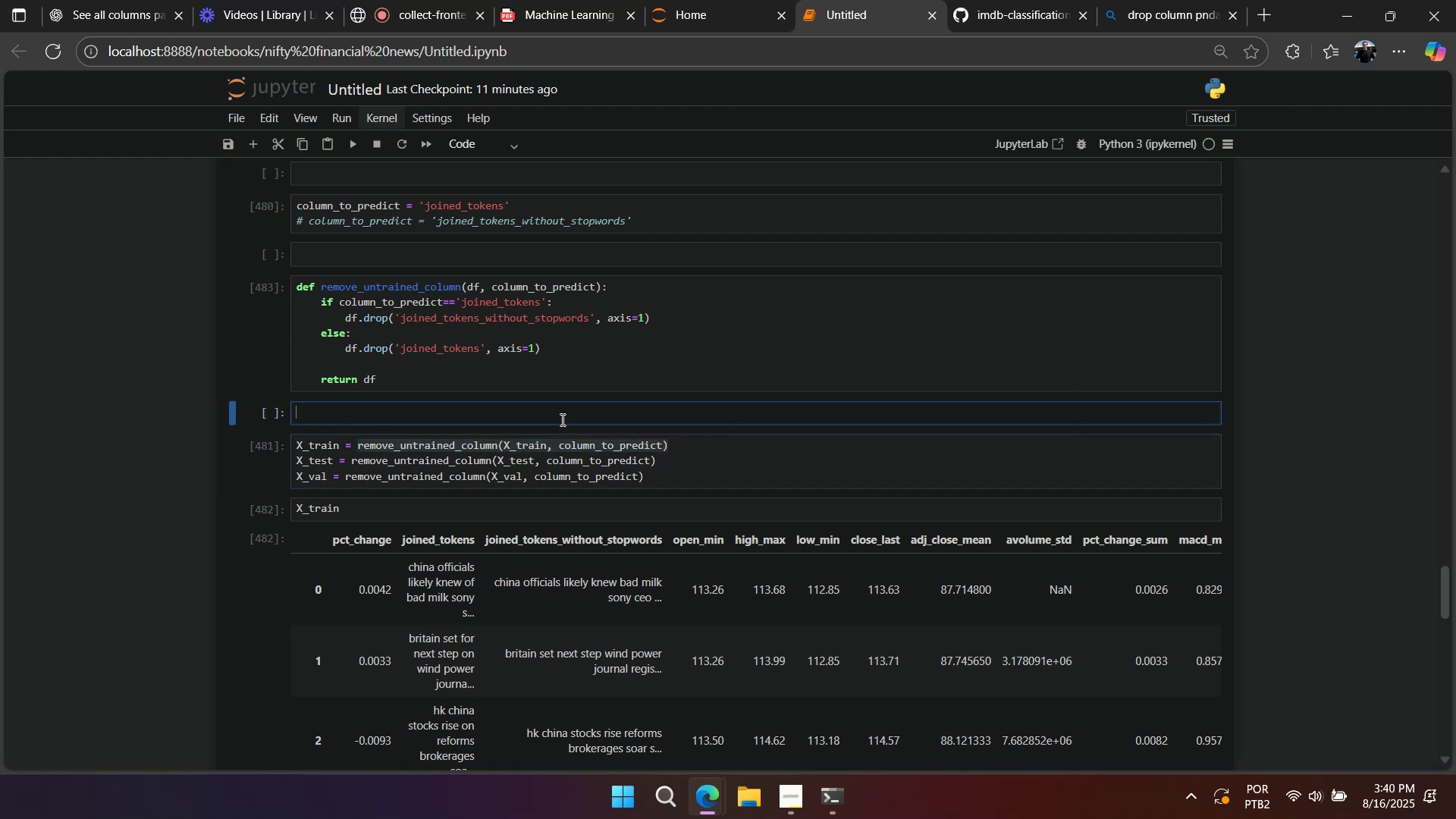 
key(Control+V)
 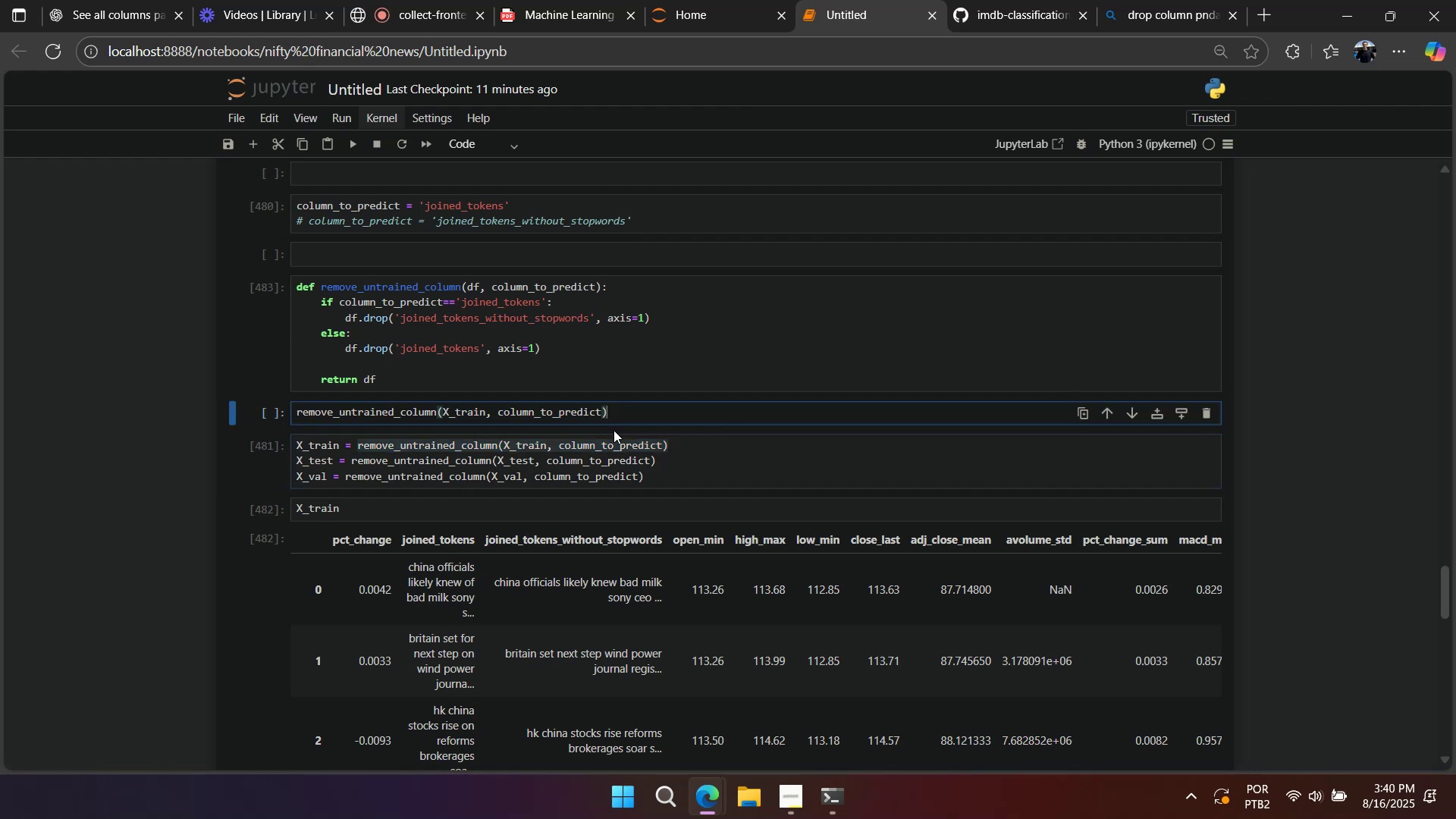 
key(Shift+Enter)
 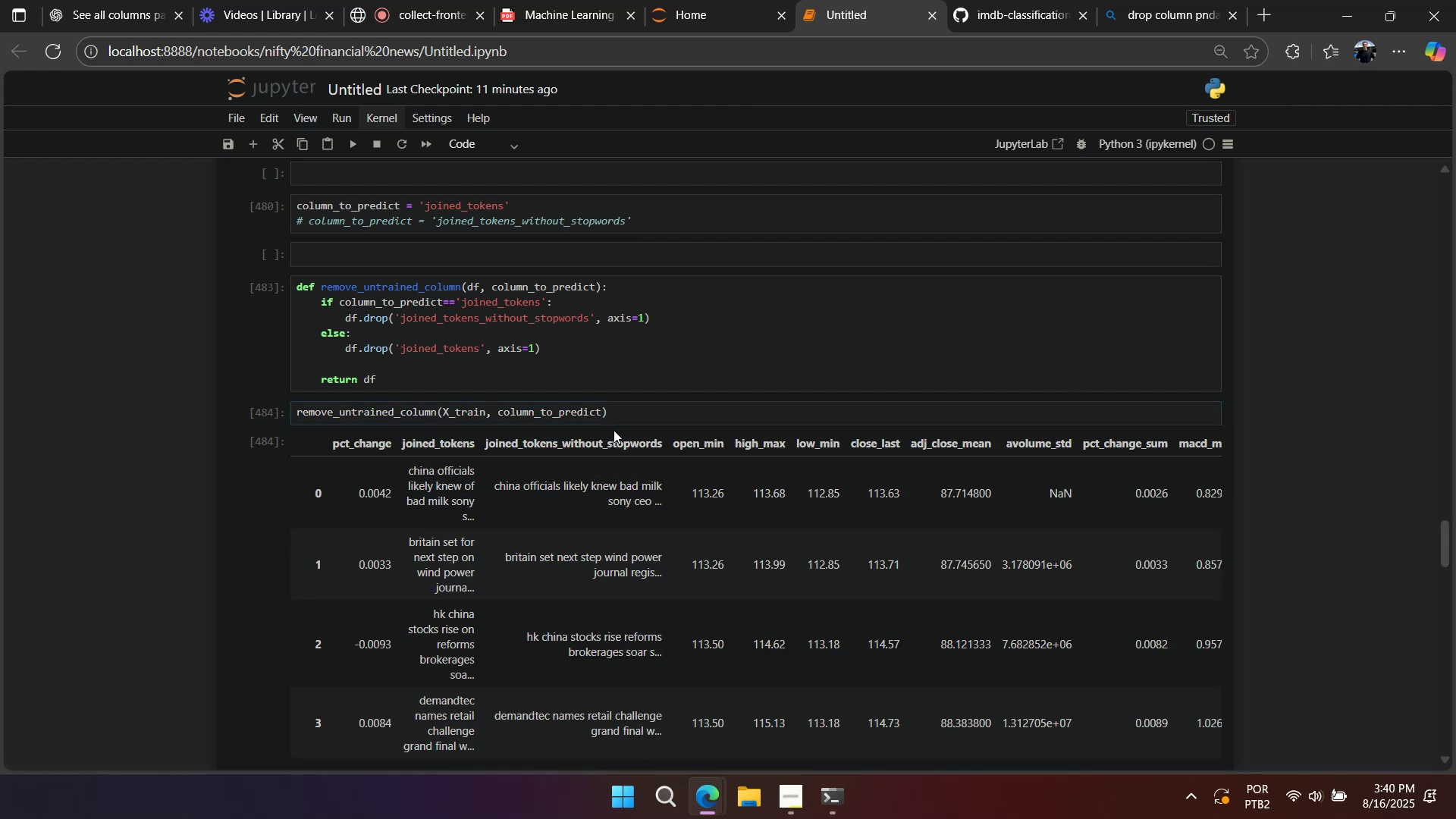 
left_click([544, 318])
 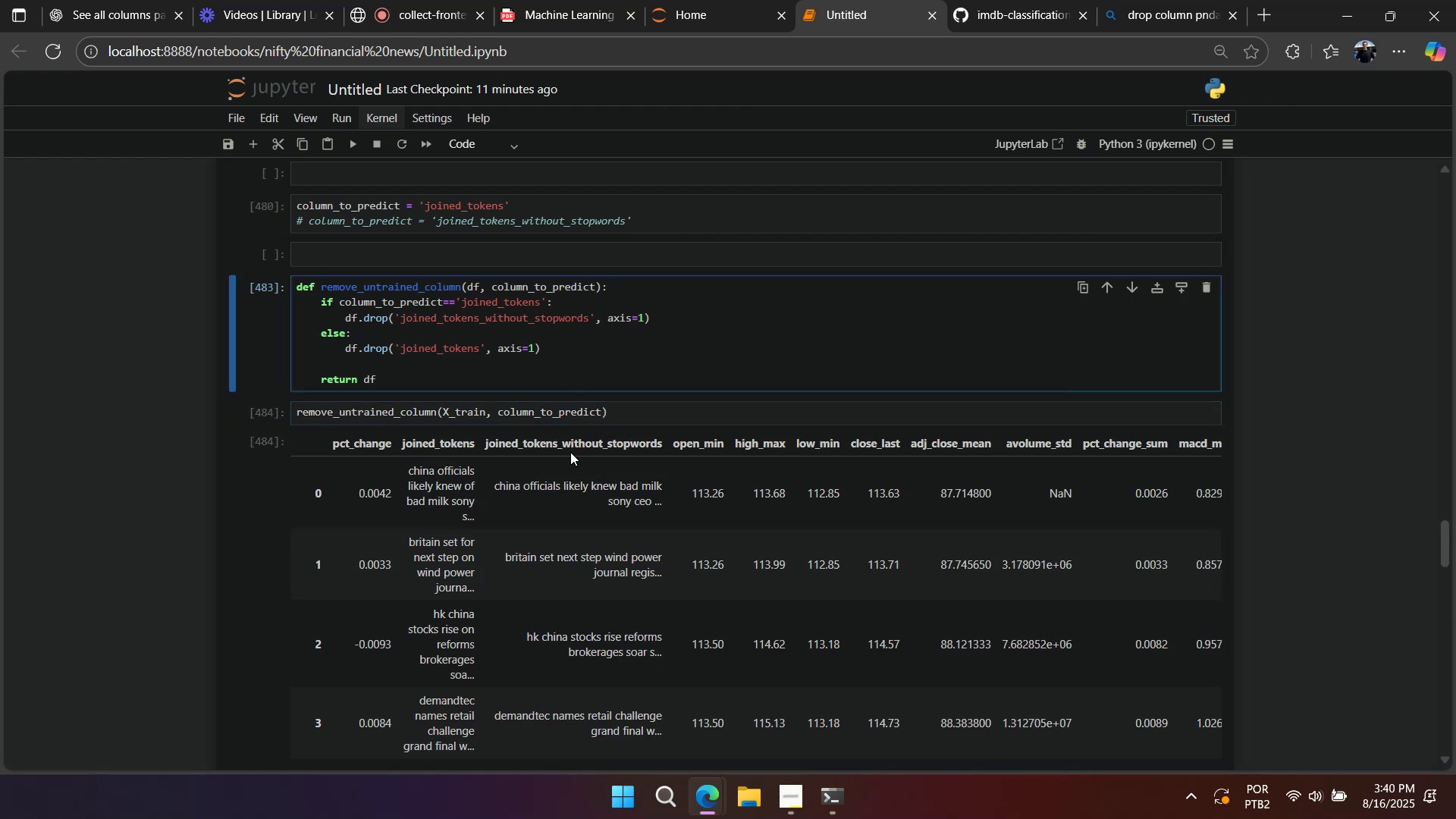 
double_click([570, 445])
 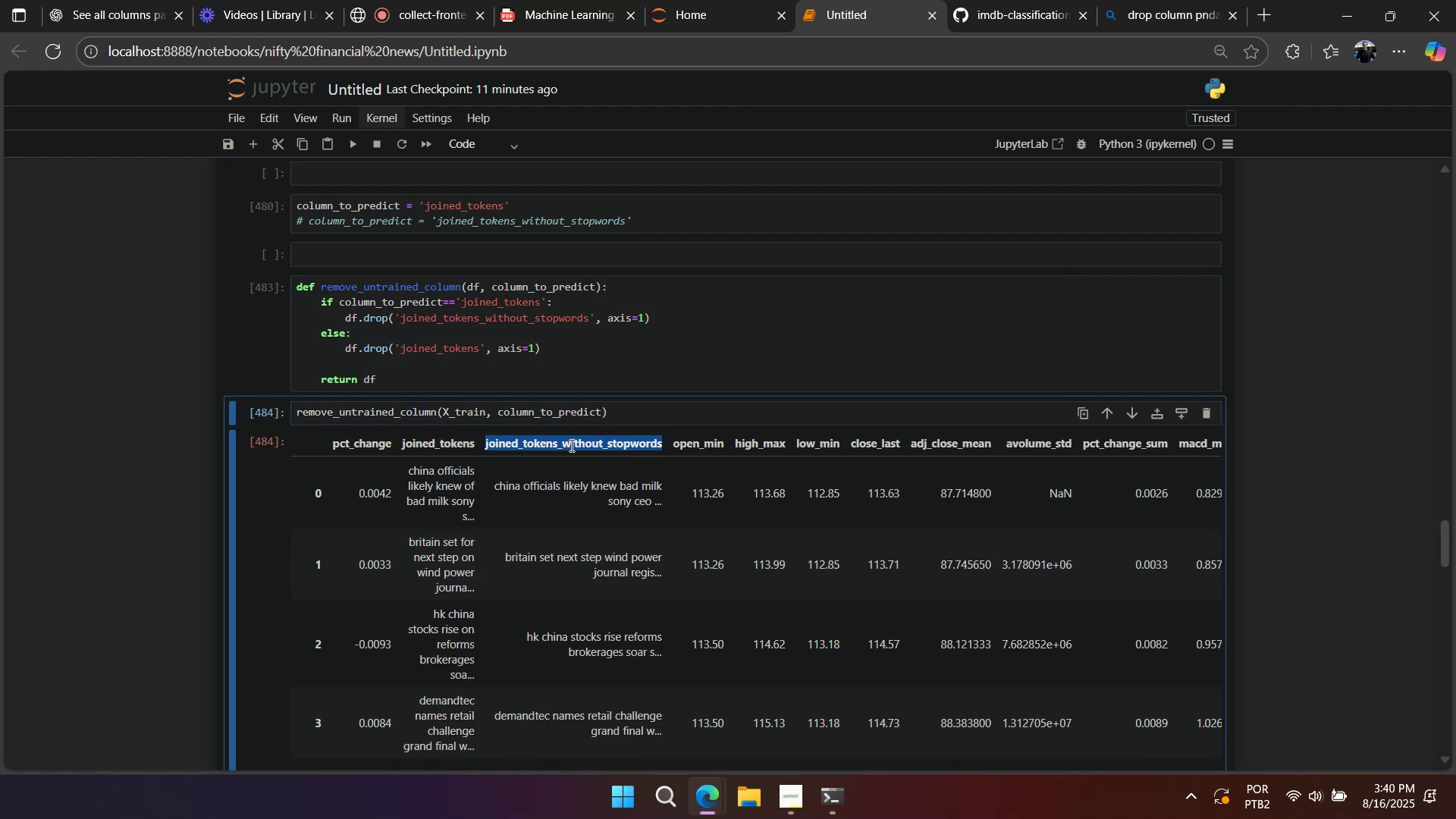 
triple_click([570, 445])
 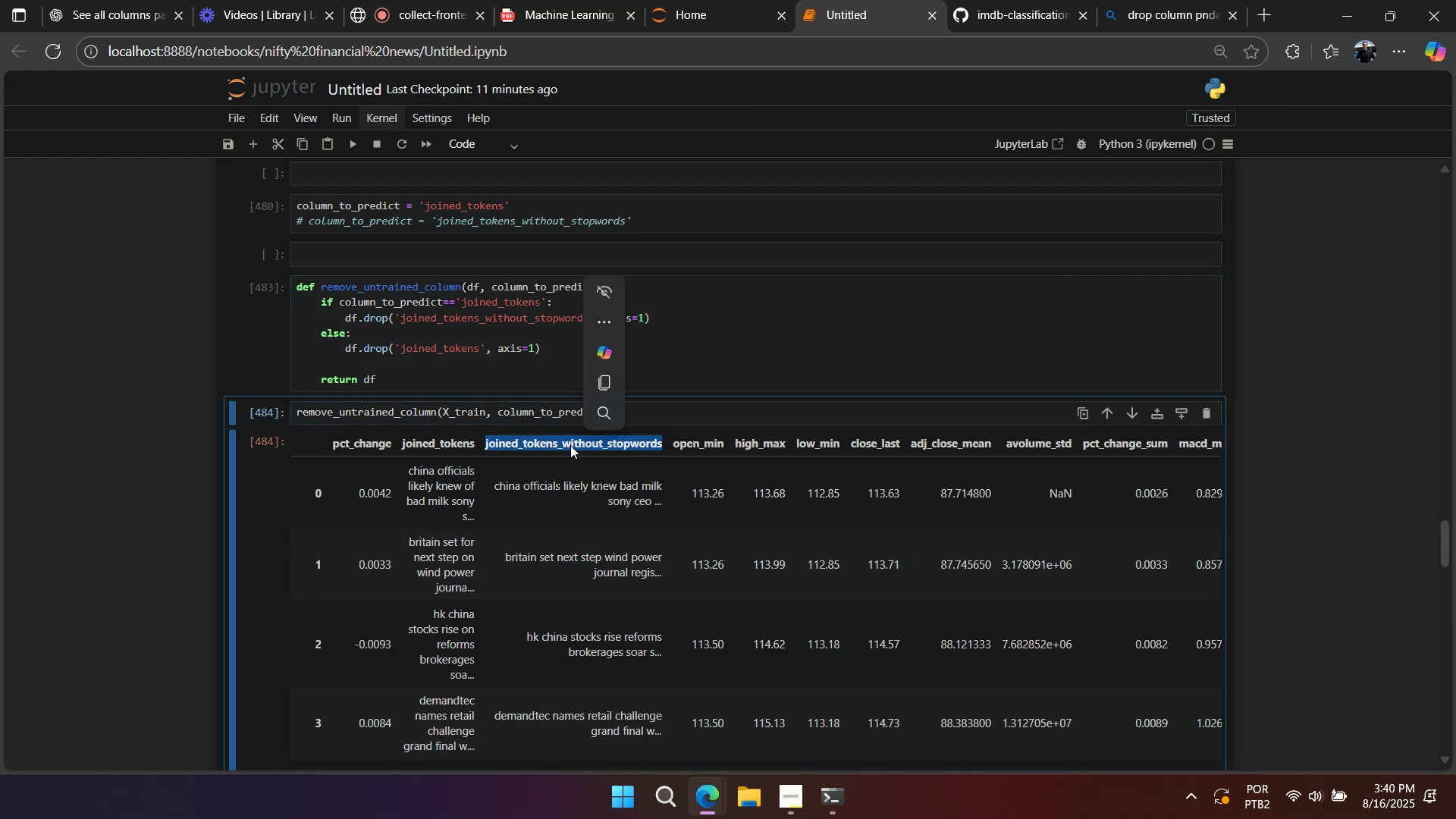 
key(Control+C)
 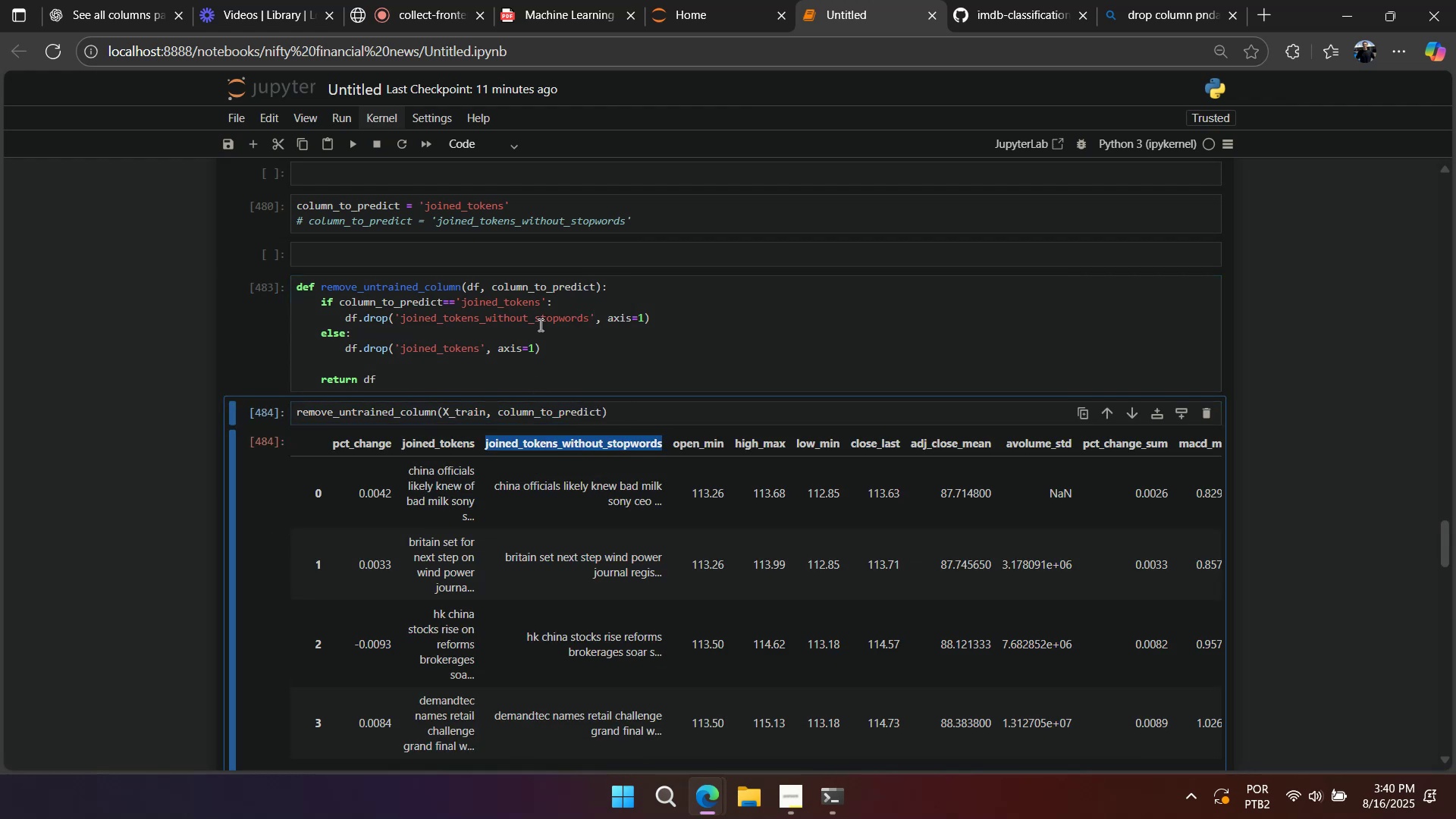 
double_click([539, 325])
 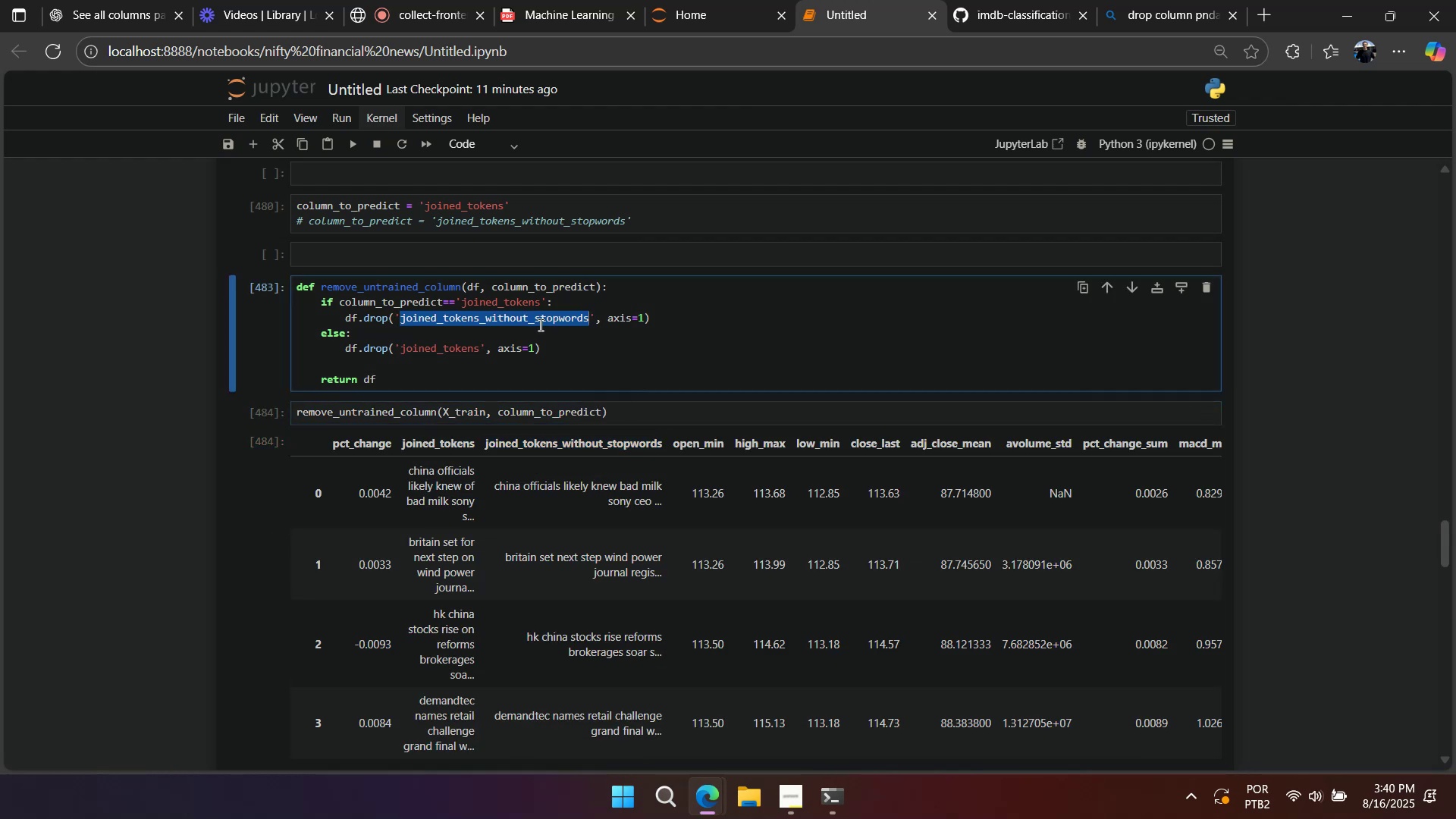 
key(Control+V)
 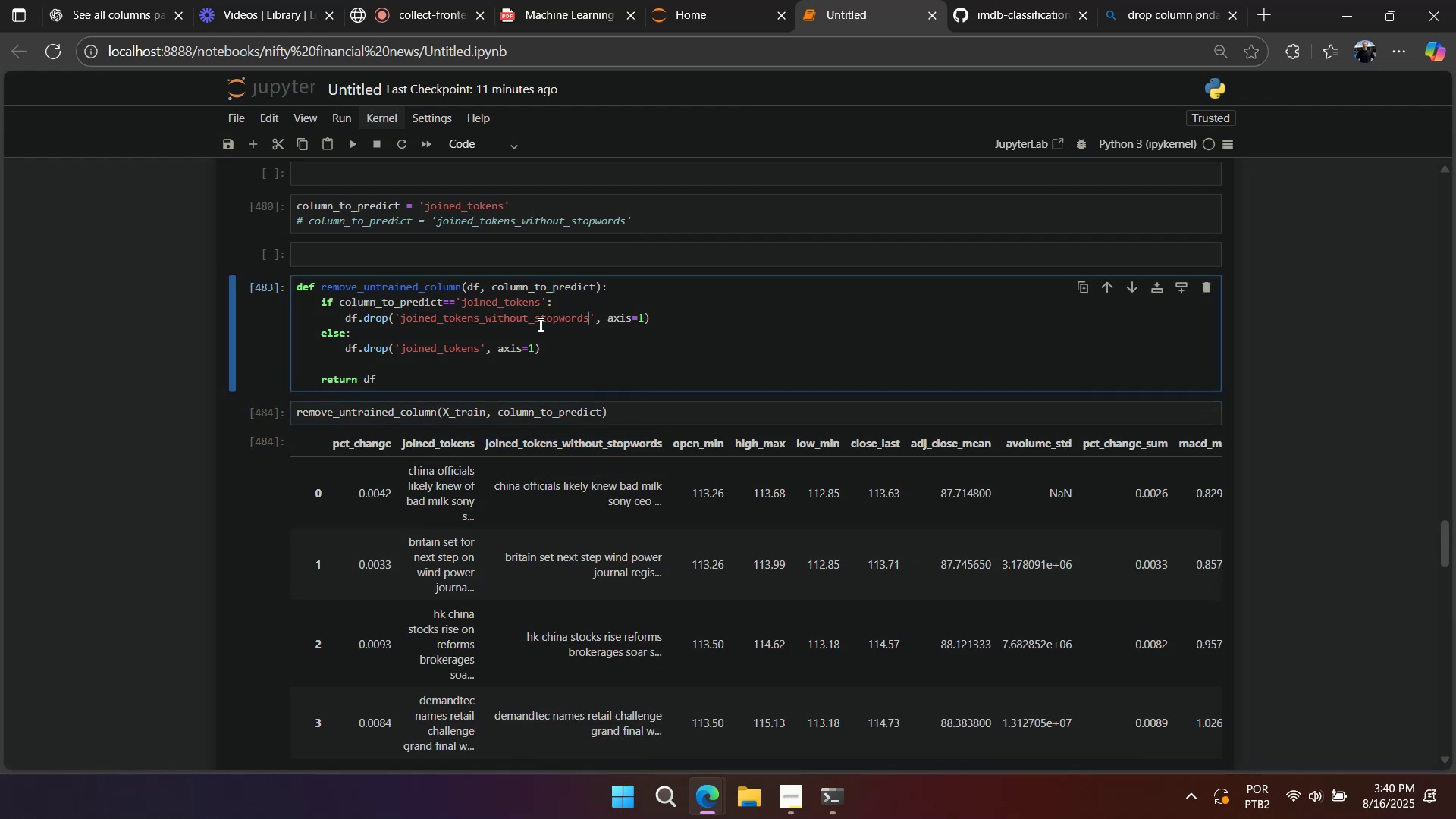 
key(Shift+Enter)
 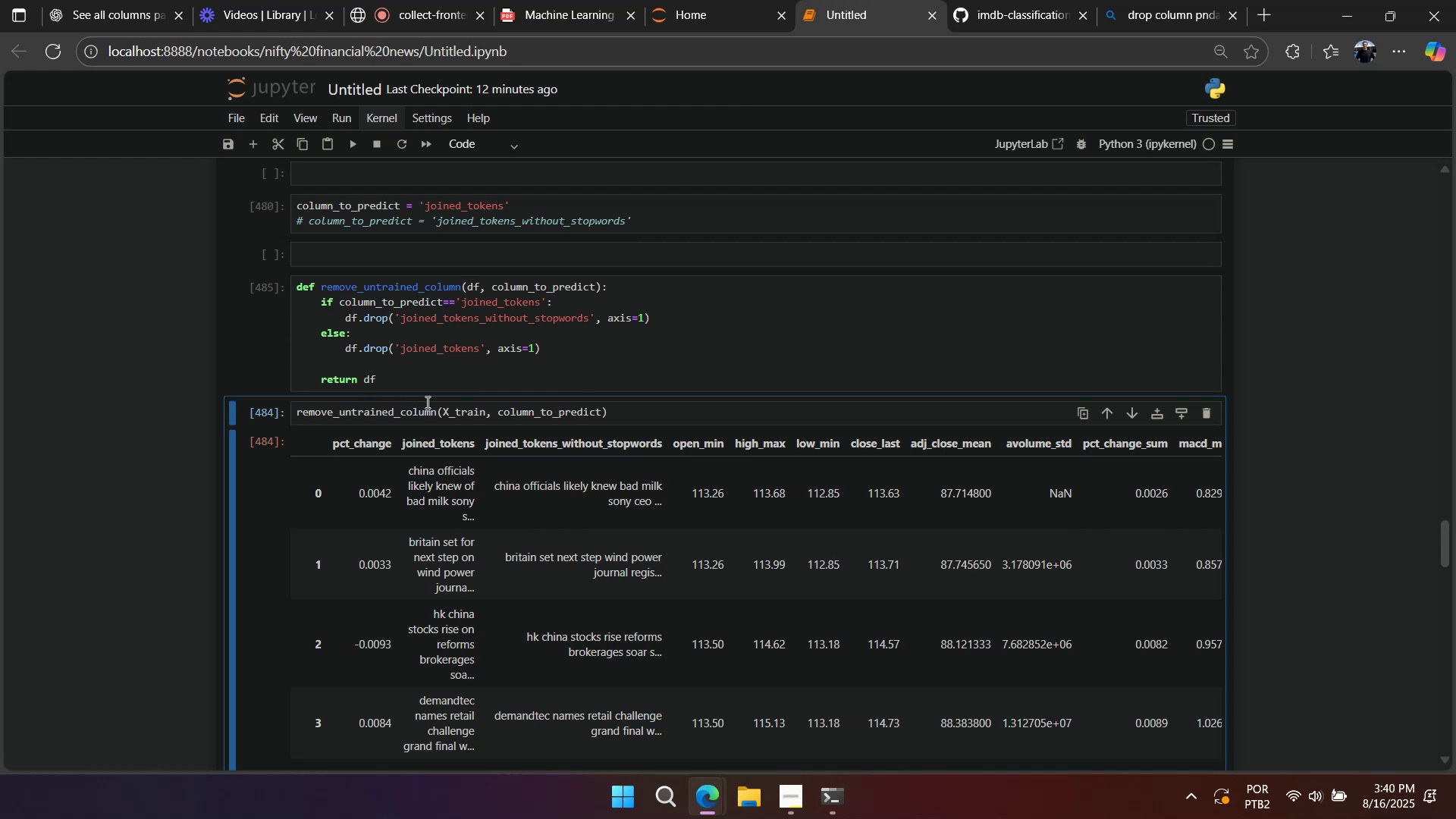 
double_click([458, 406])
 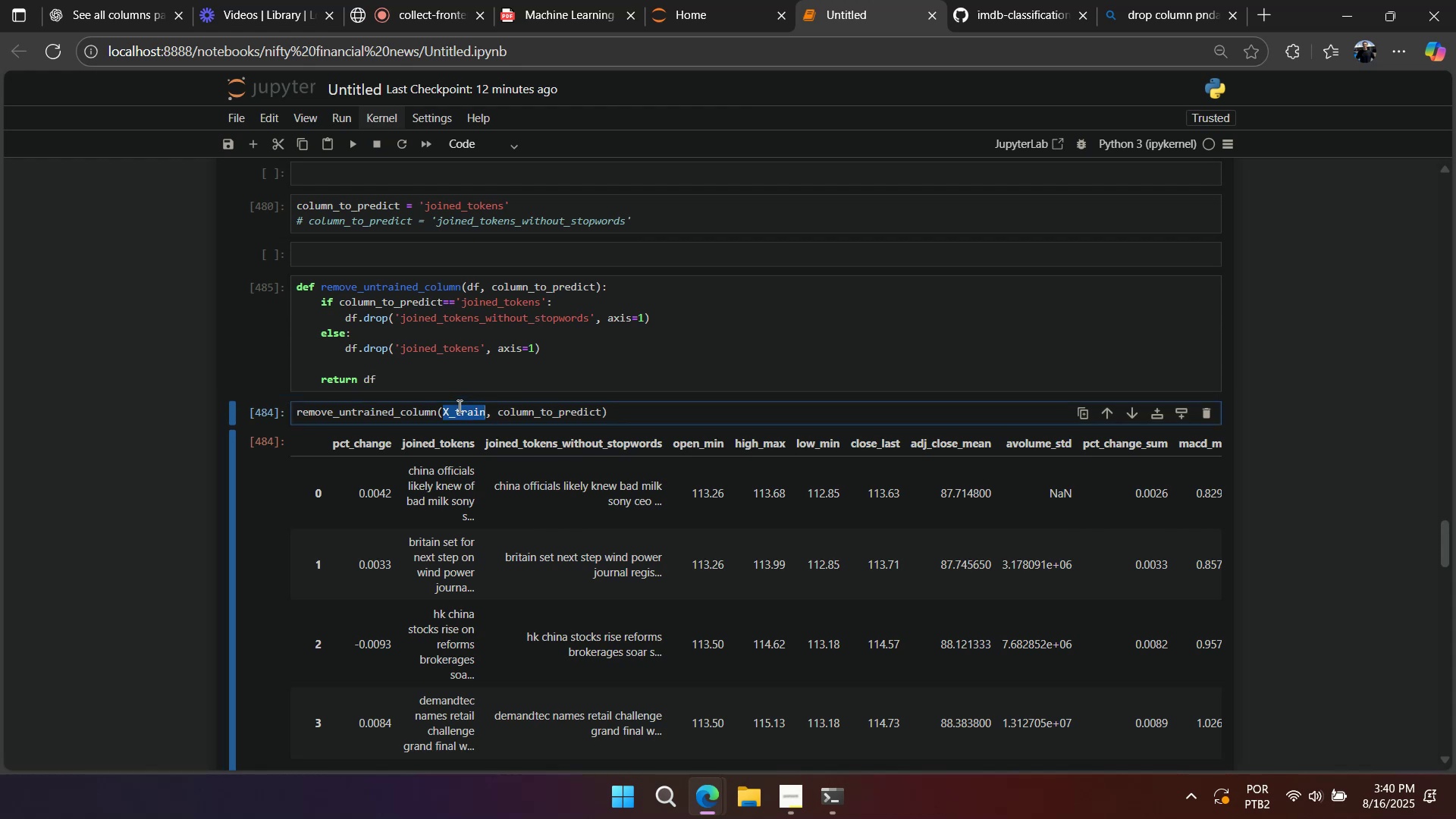 
key(Control+ControlLeft)
 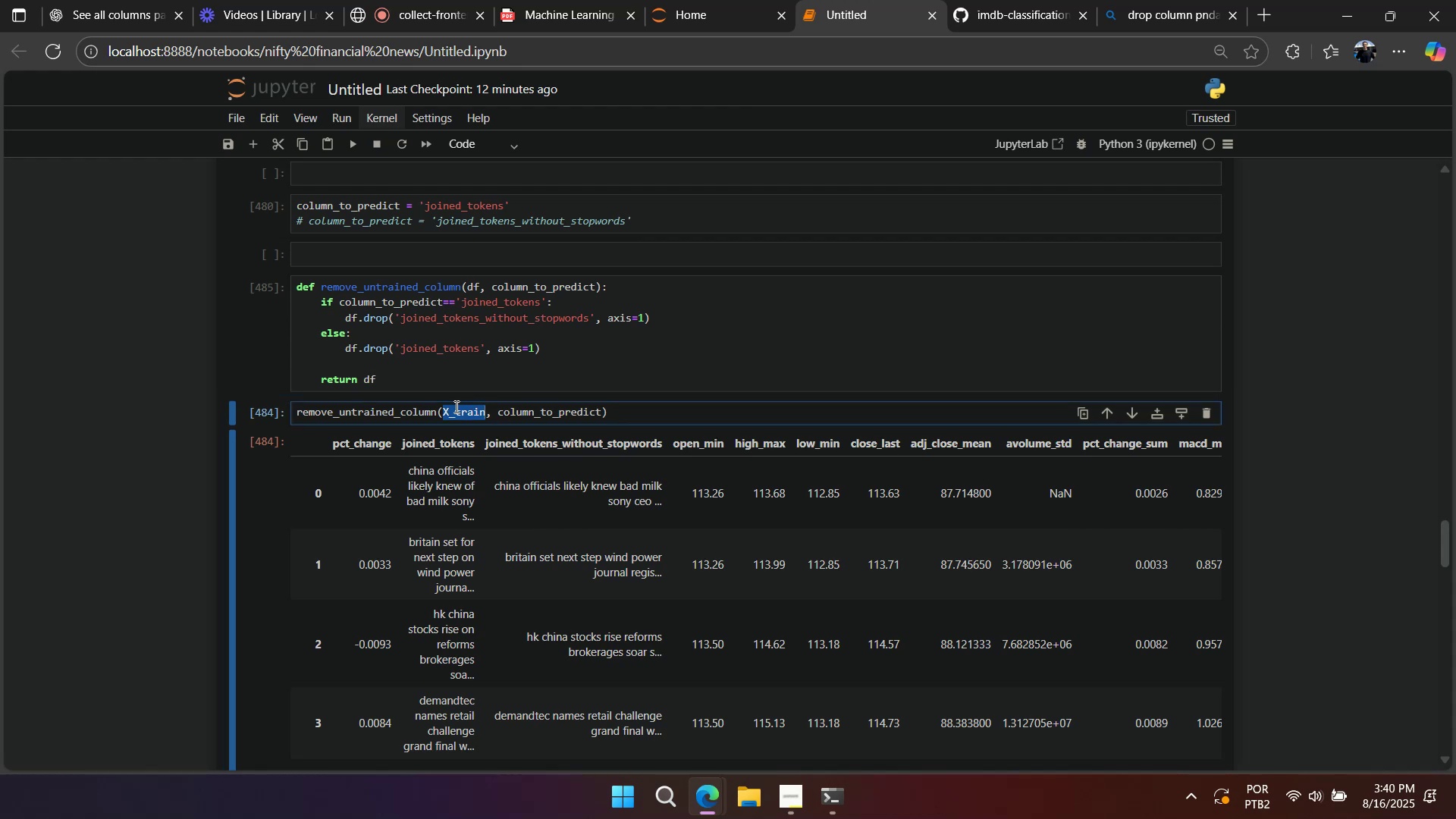 
key(Control+C)
 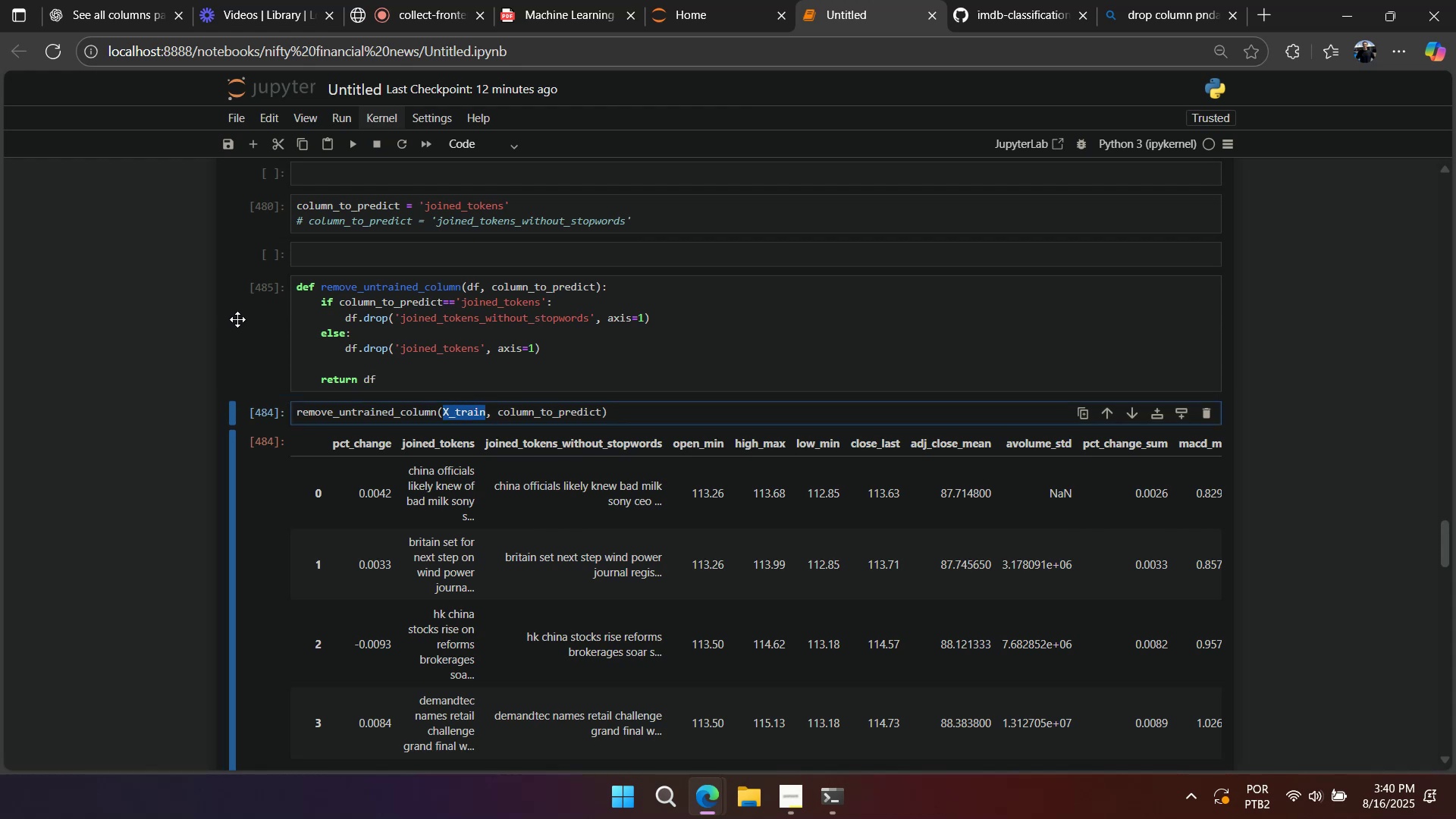 
left_click([237, 319])
 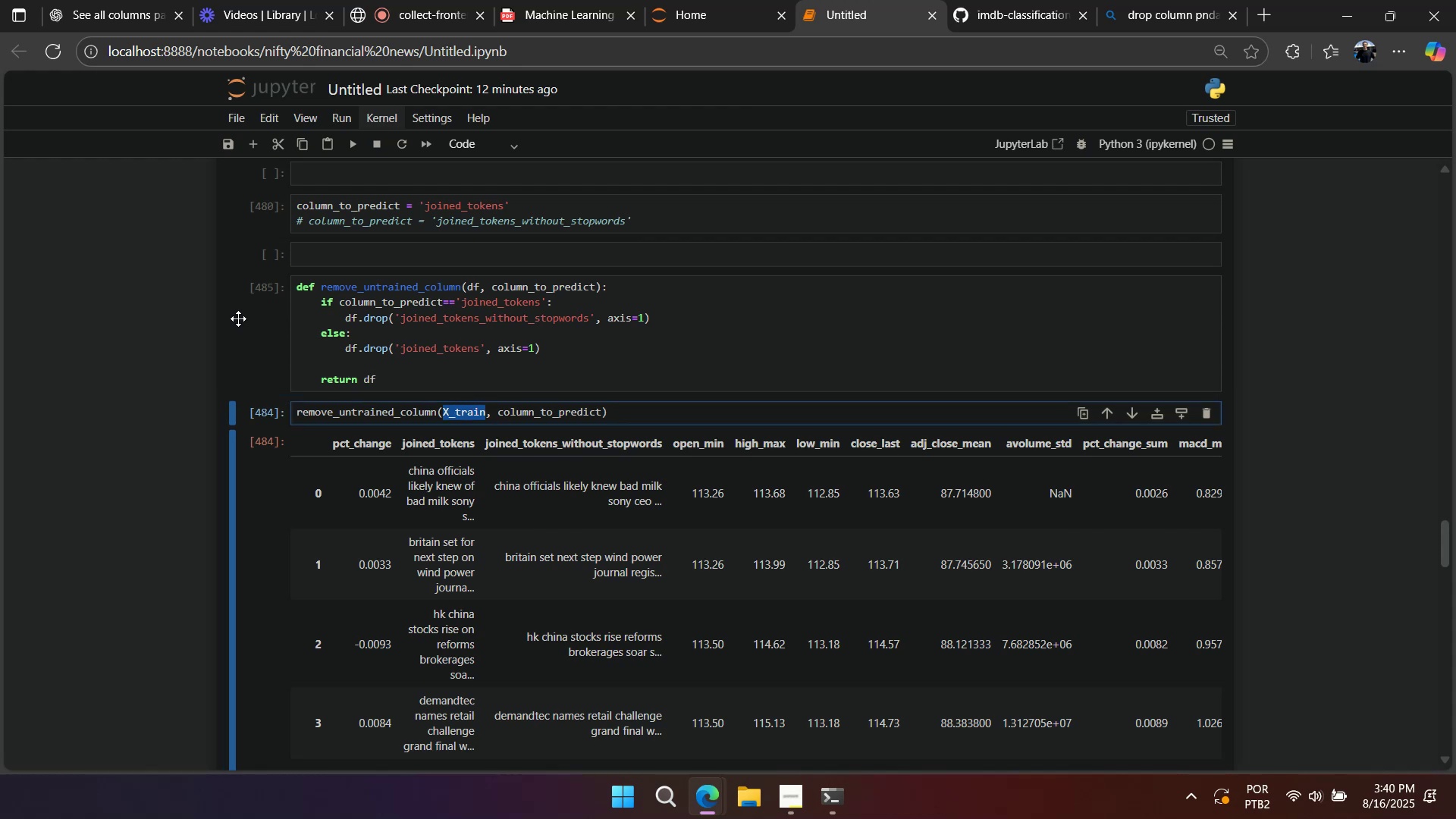 
key(A)
 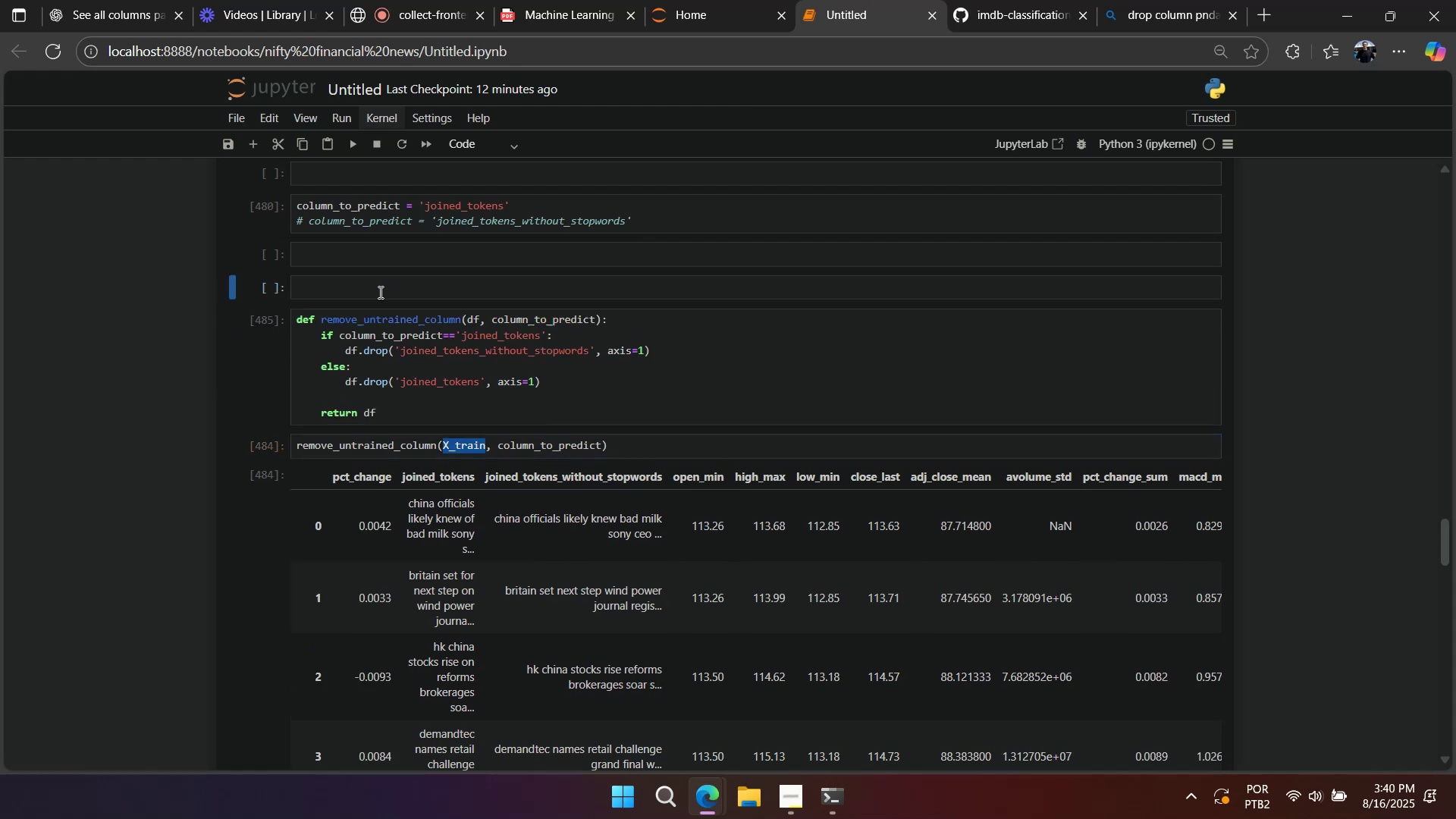 
double_click([379, 292])
 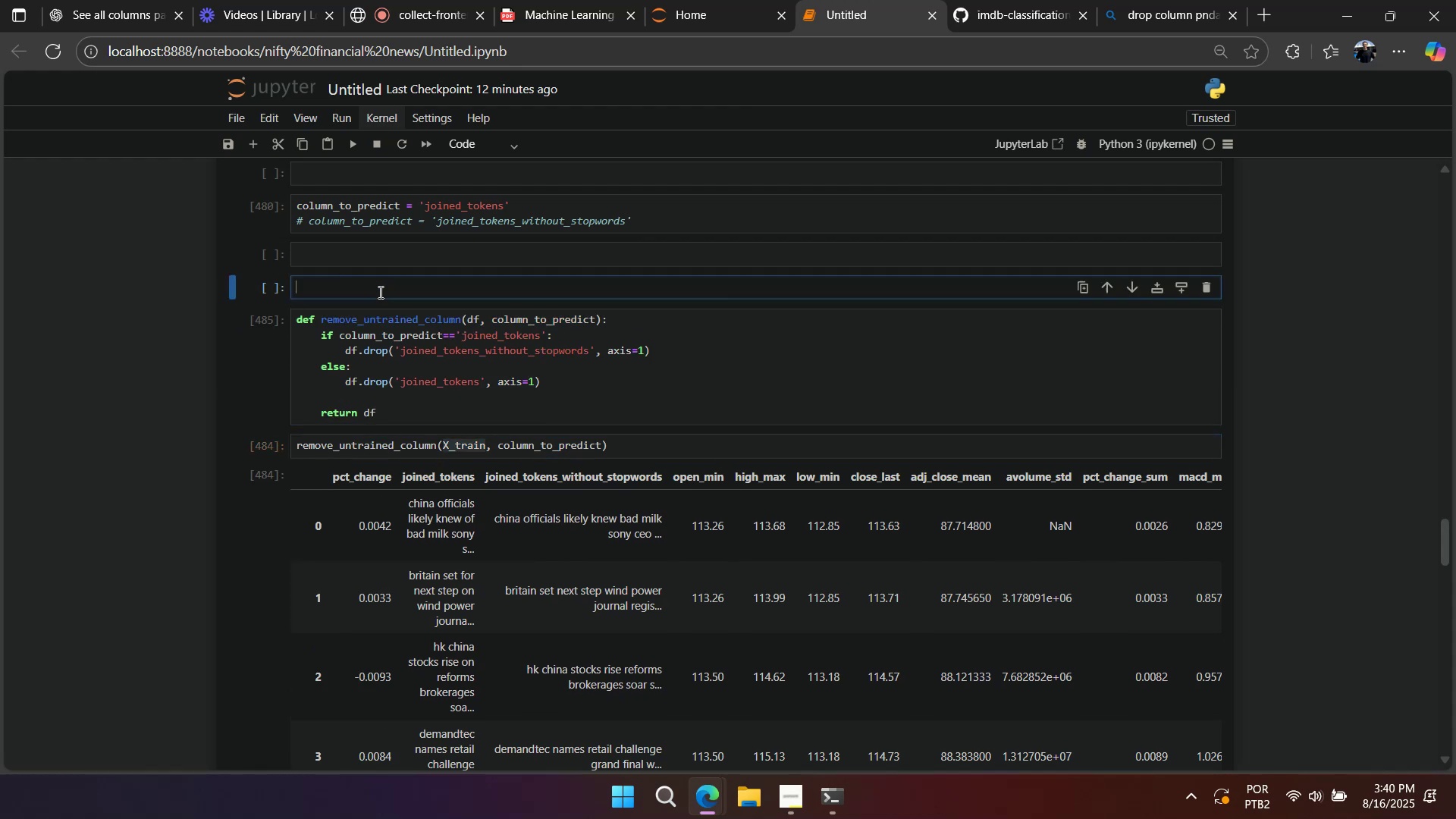 
key(Control+ControlLeft)
 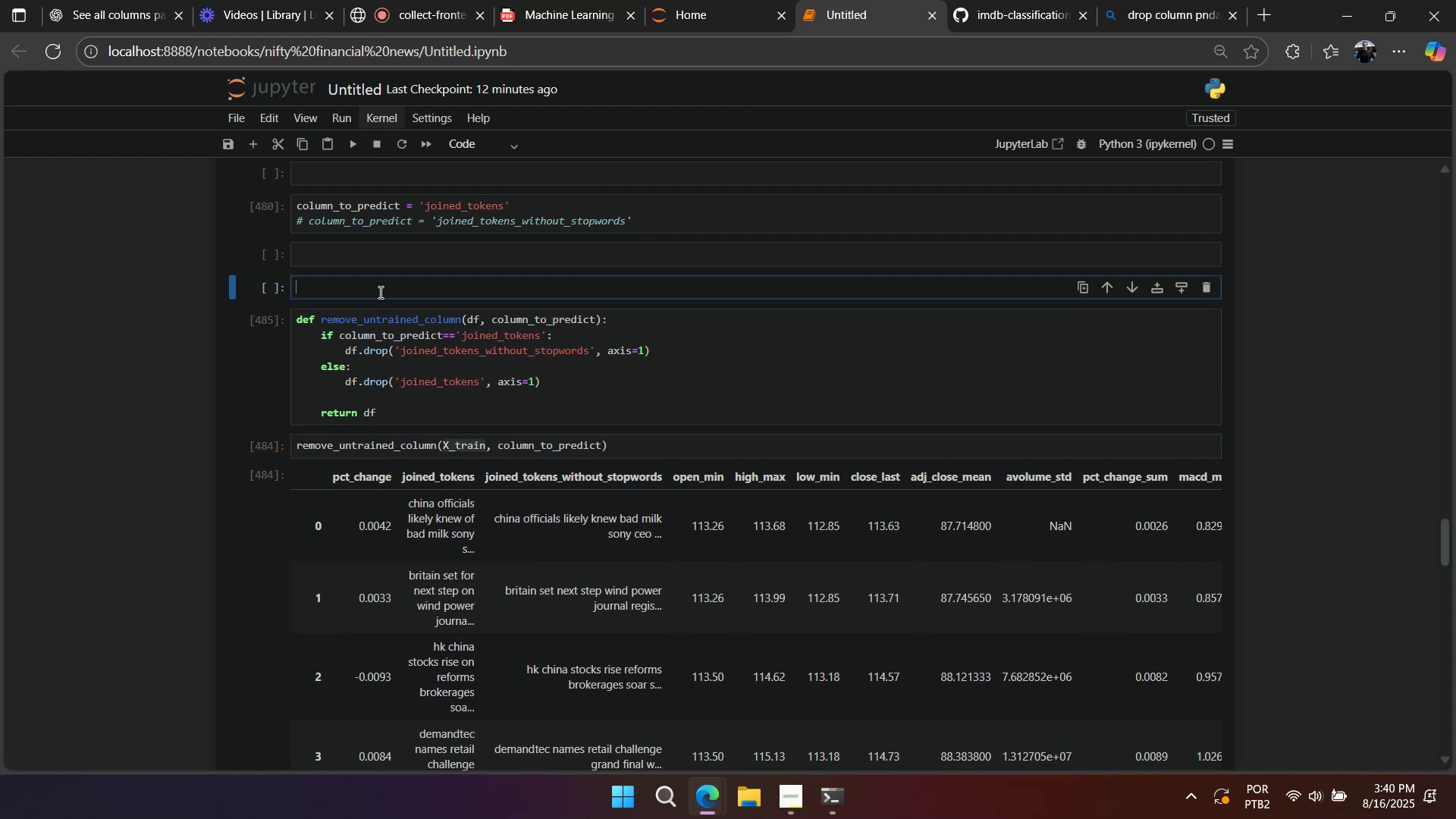 
key(Control+V)
 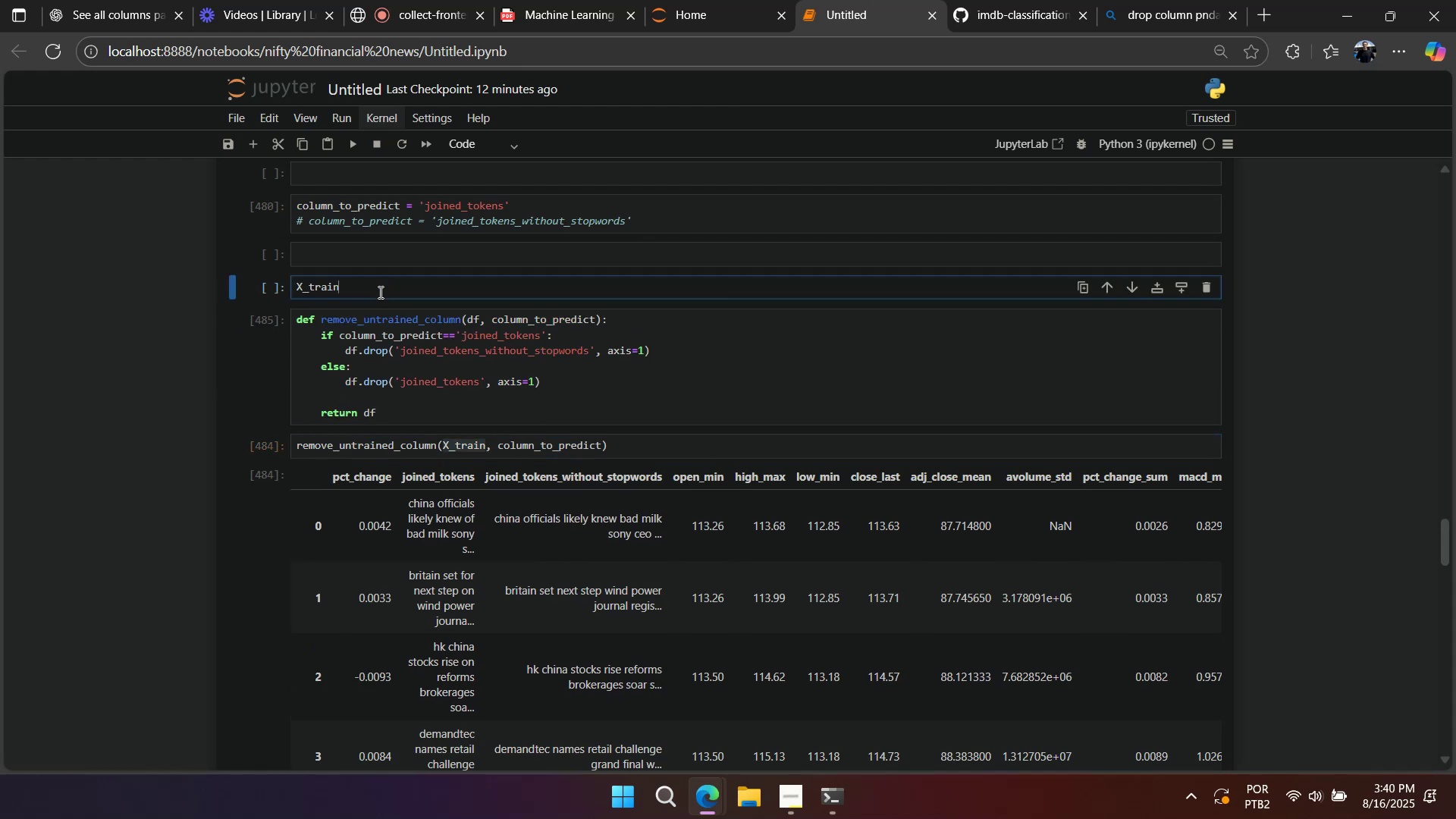 
type(.columns)
 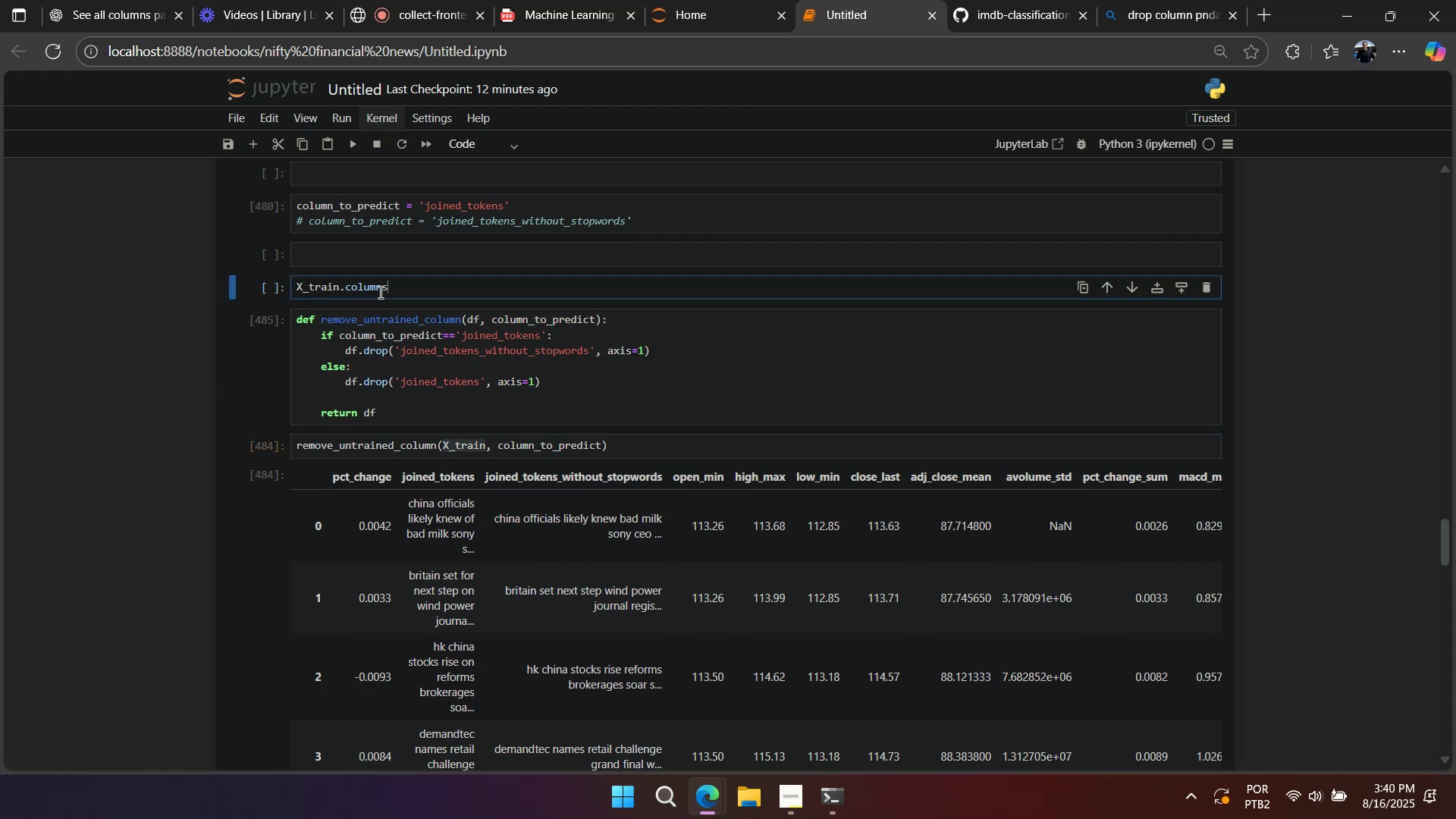 
key(Shift+Enter)
 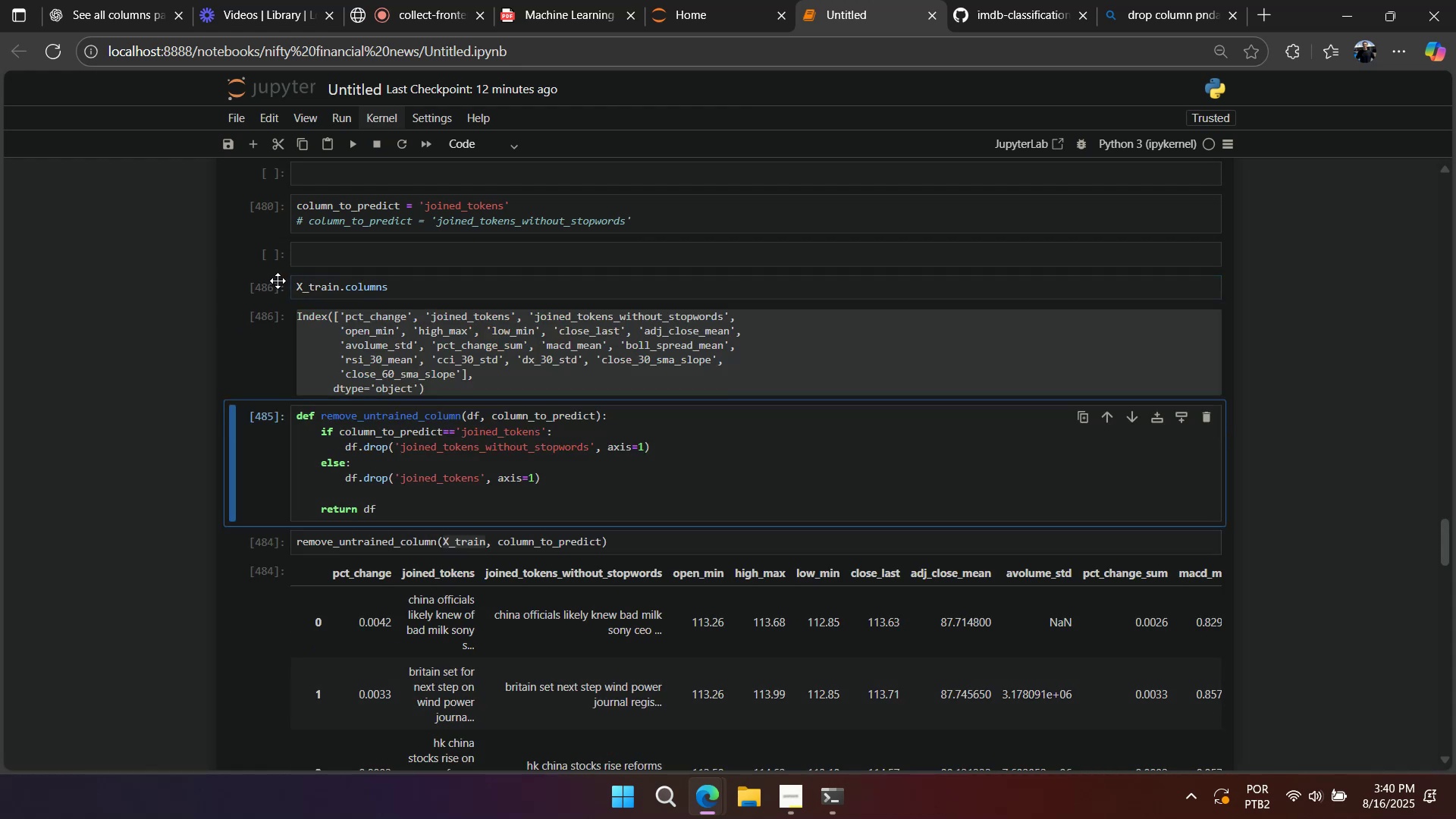 
type(dd)
 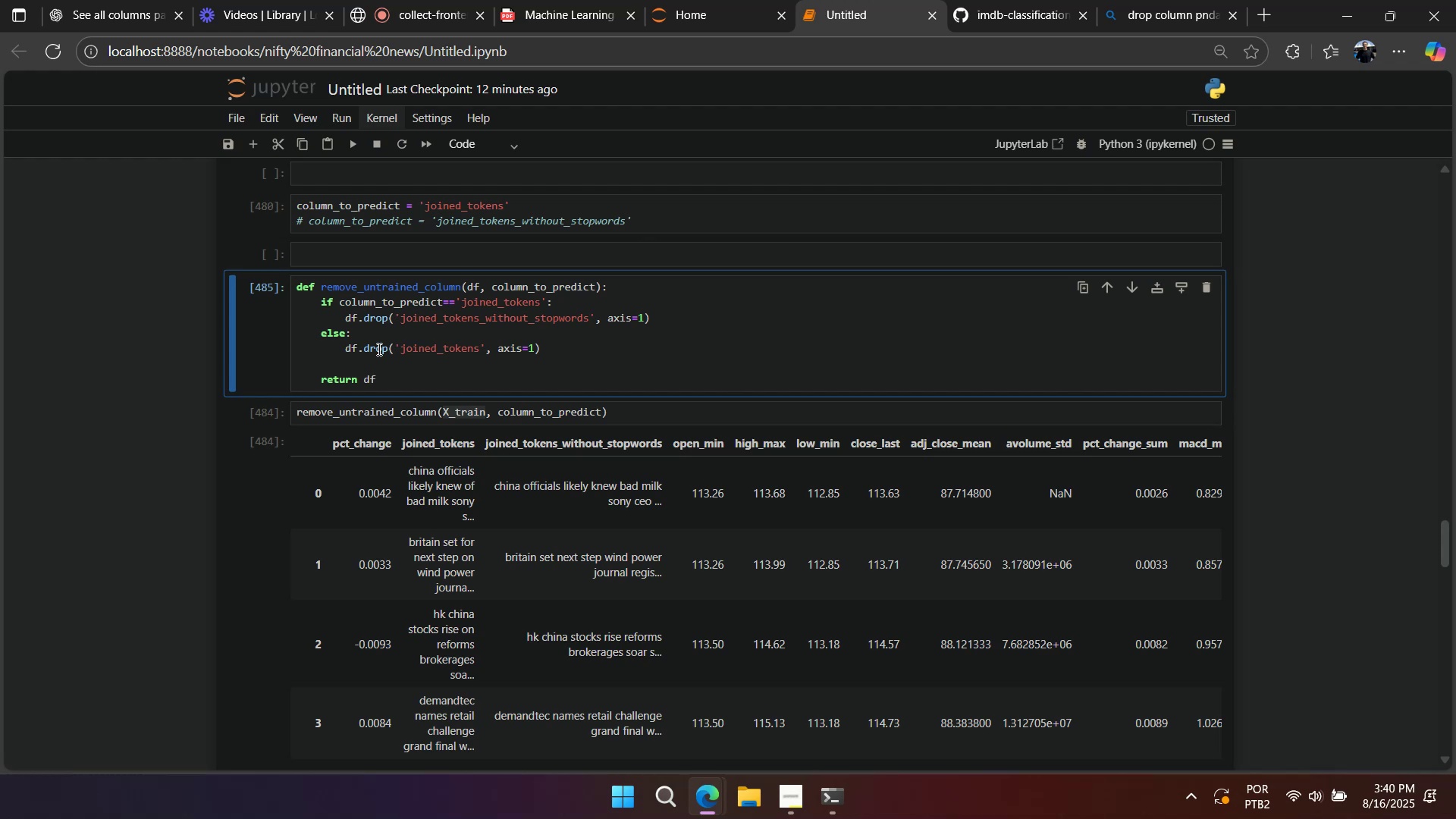 
left_click_drag(start_coordinate=[347, 321], to_coordinate=[717, 317])
 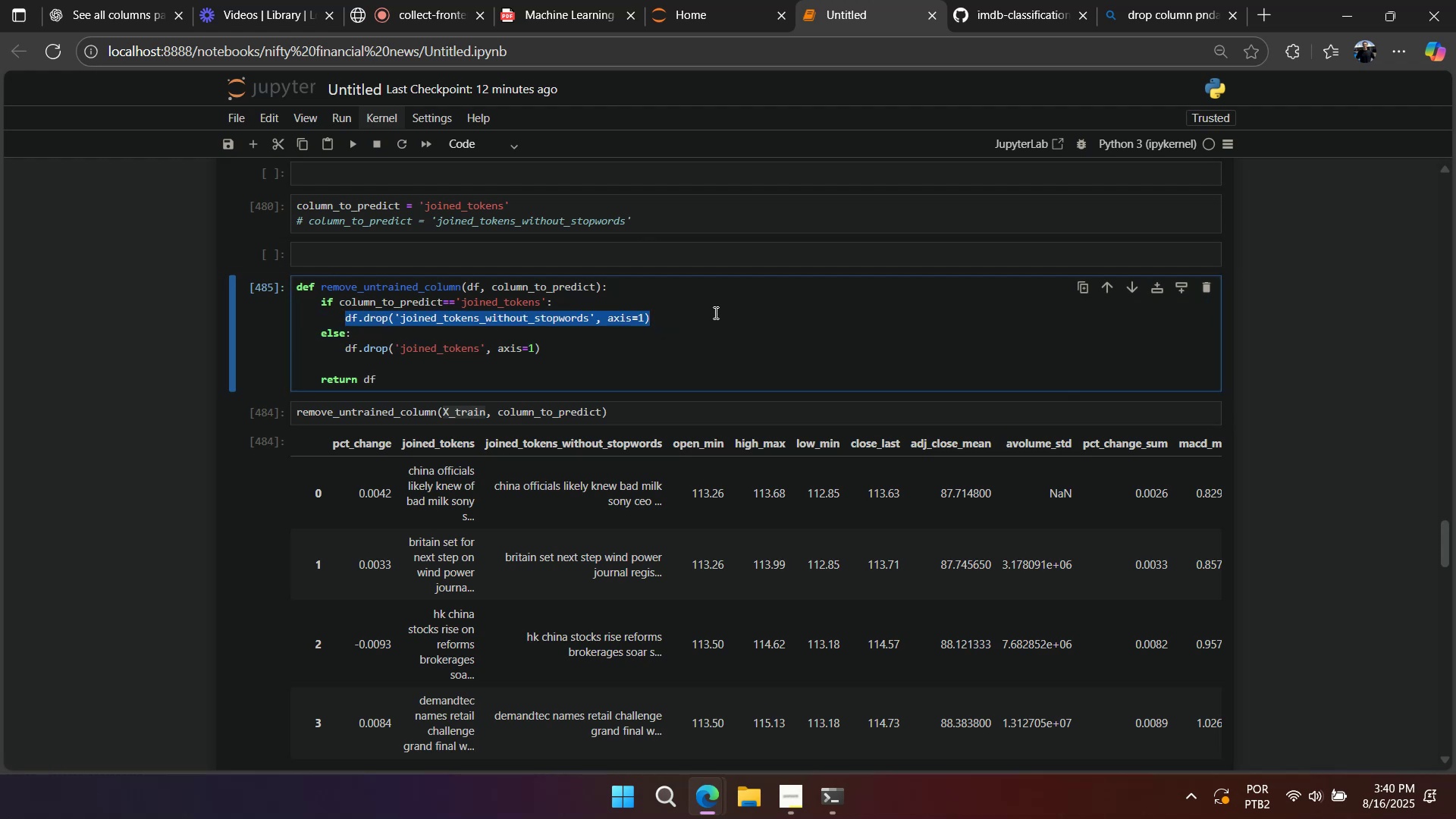 
key(Control+C)
 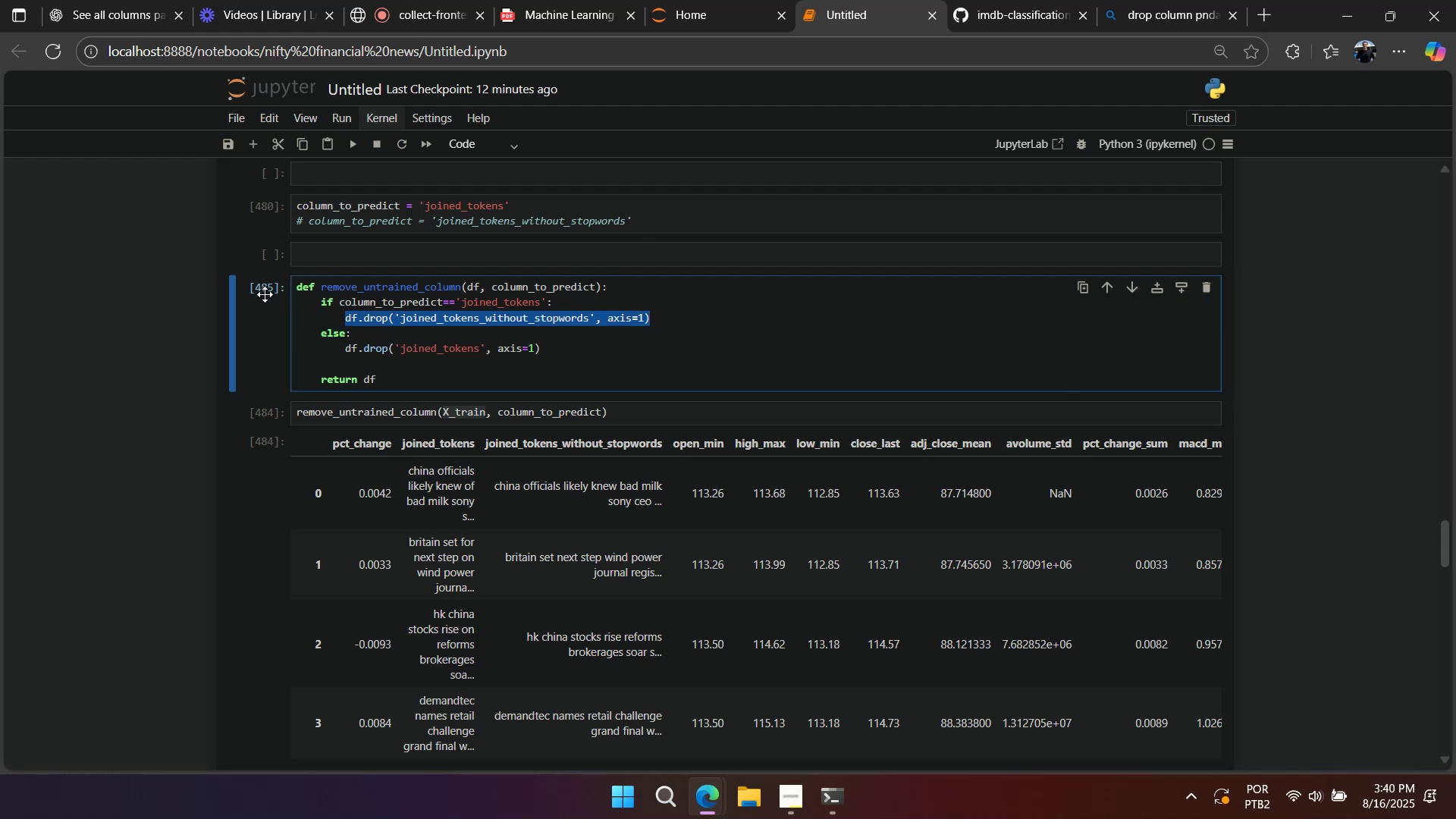 
left_click([265, 294])
 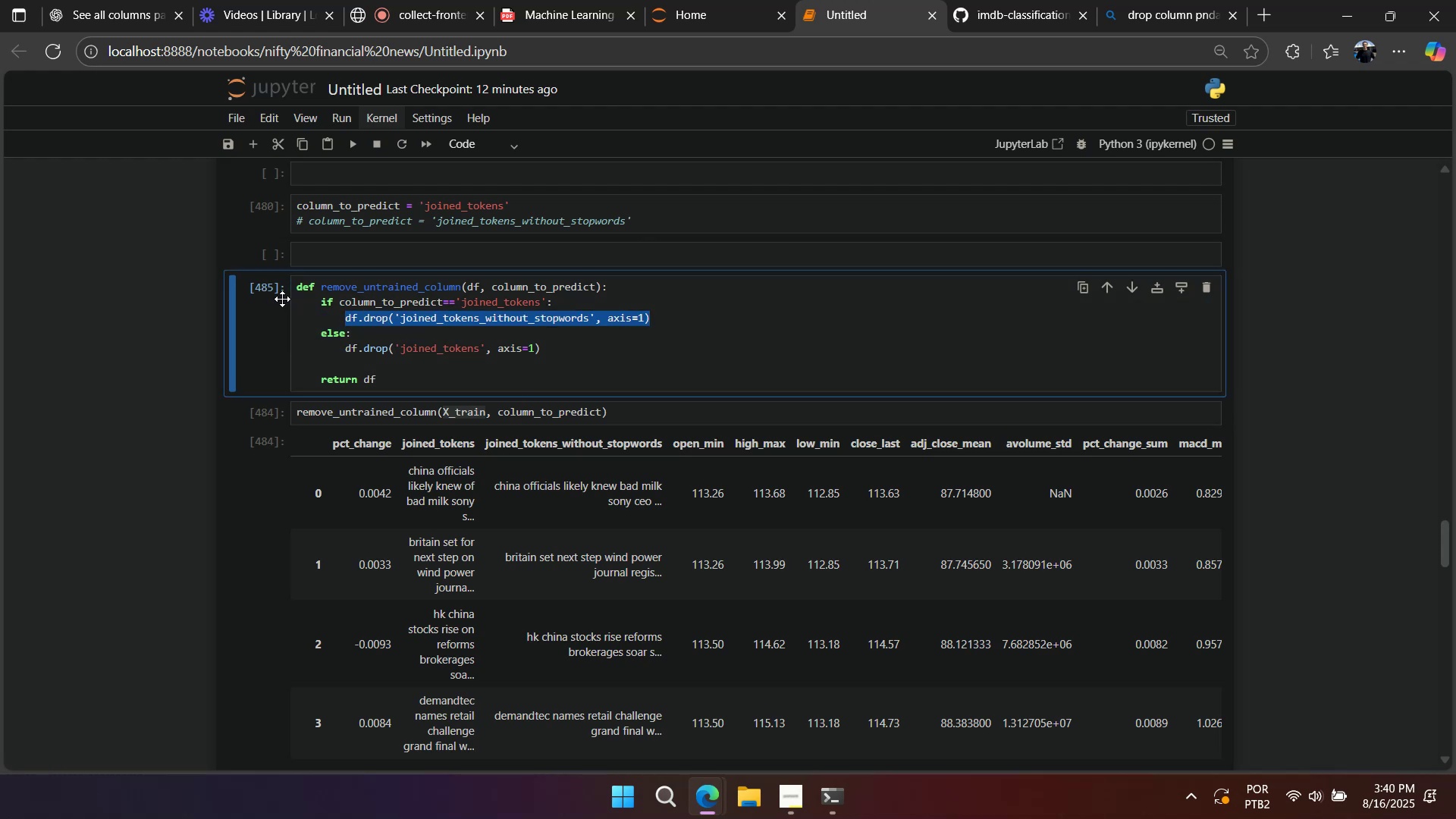 
key(A)
 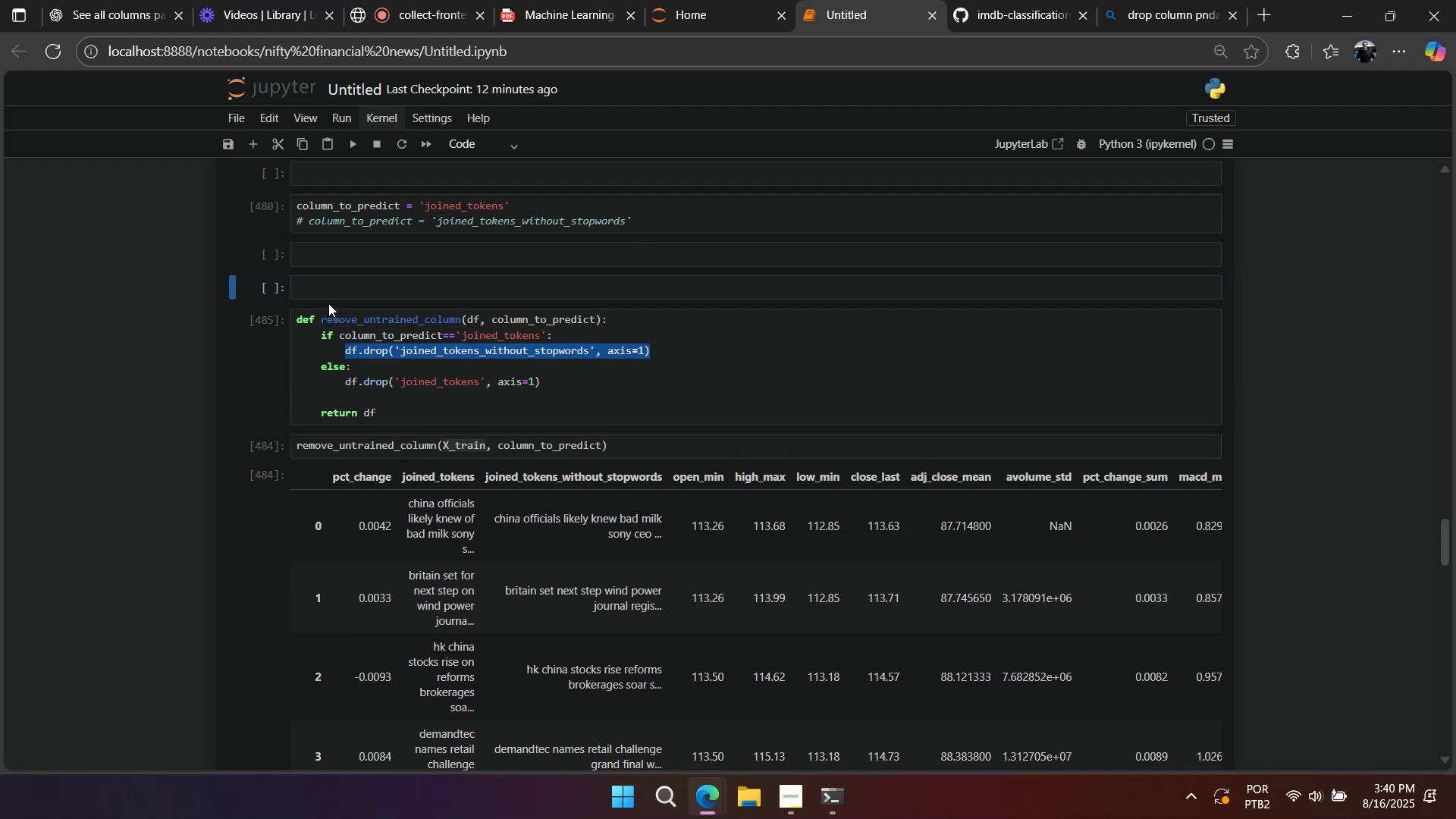 
double_click([328, 303])
 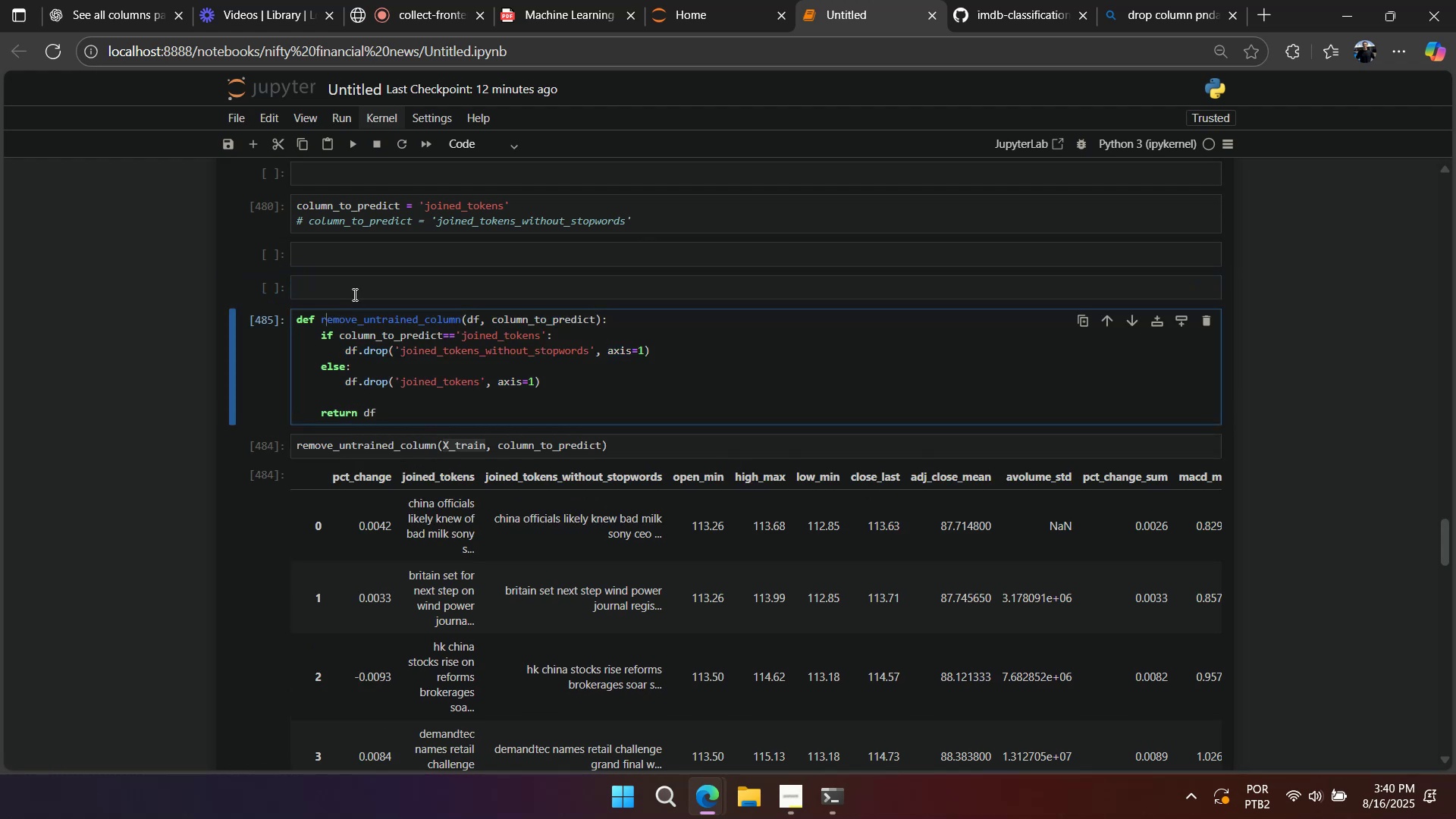 
triple_click([353, 294])
 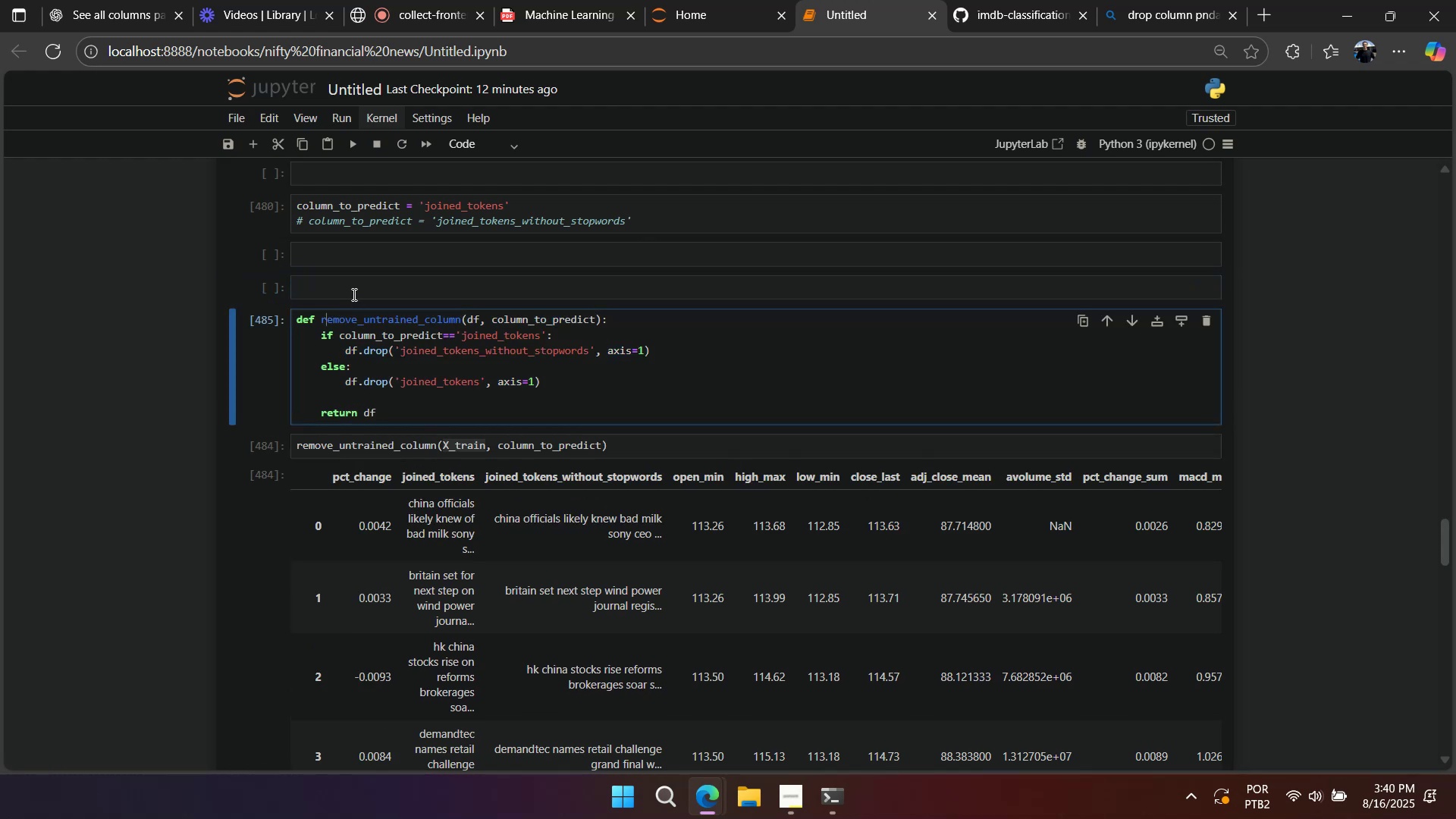 
key(Control+V)
 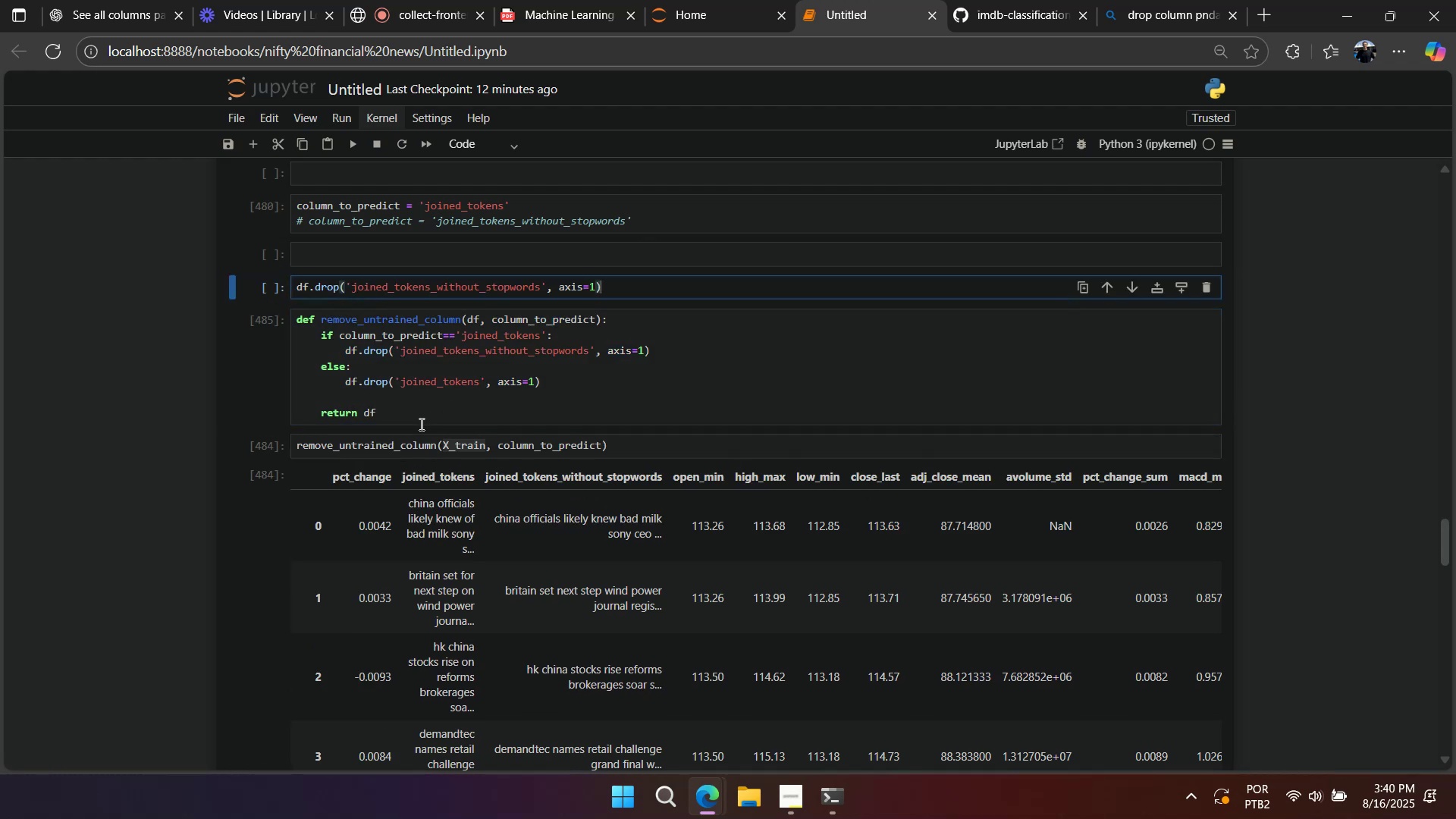 
double_click([467, 441])
 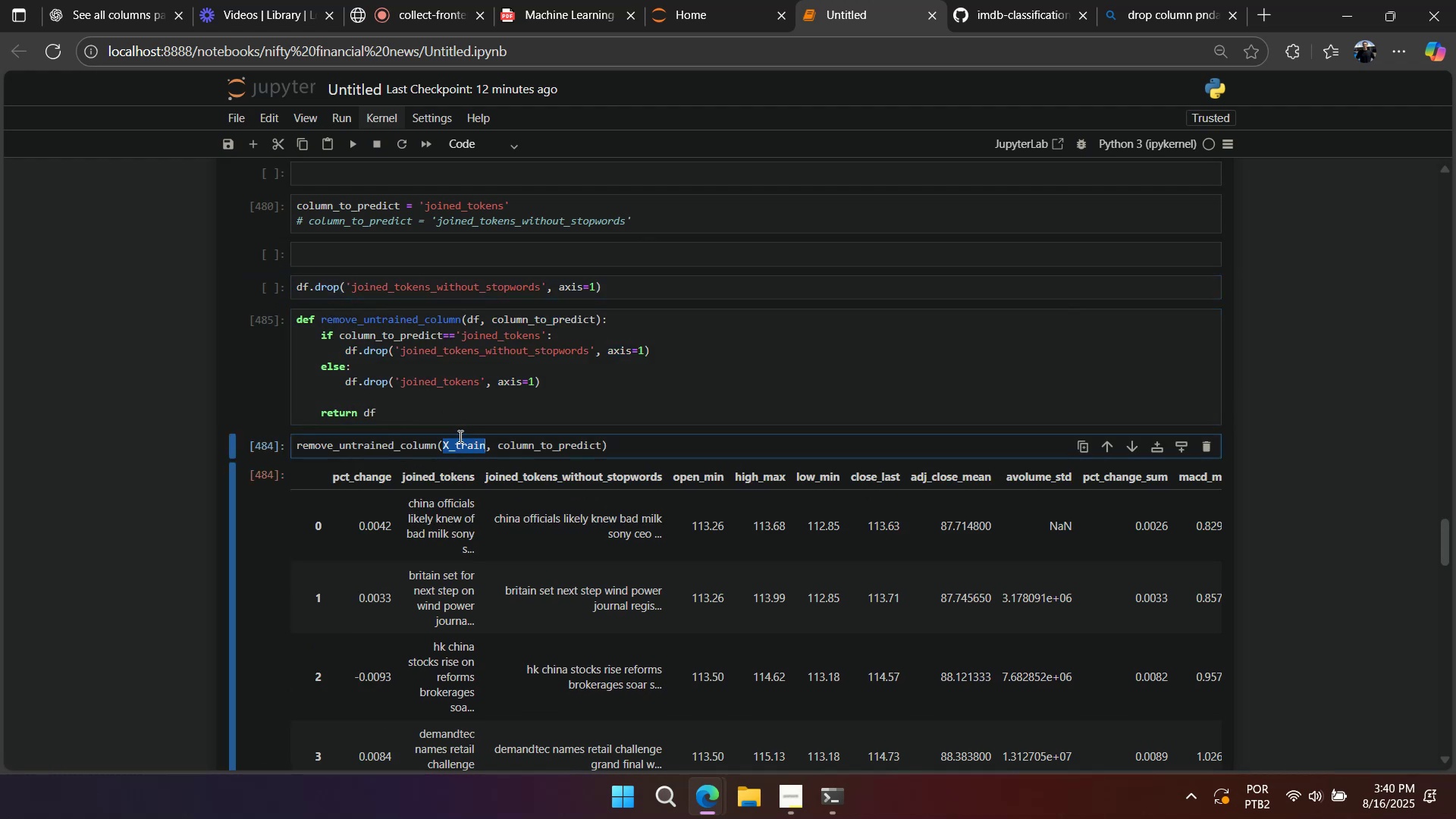 
key(Control+C)
 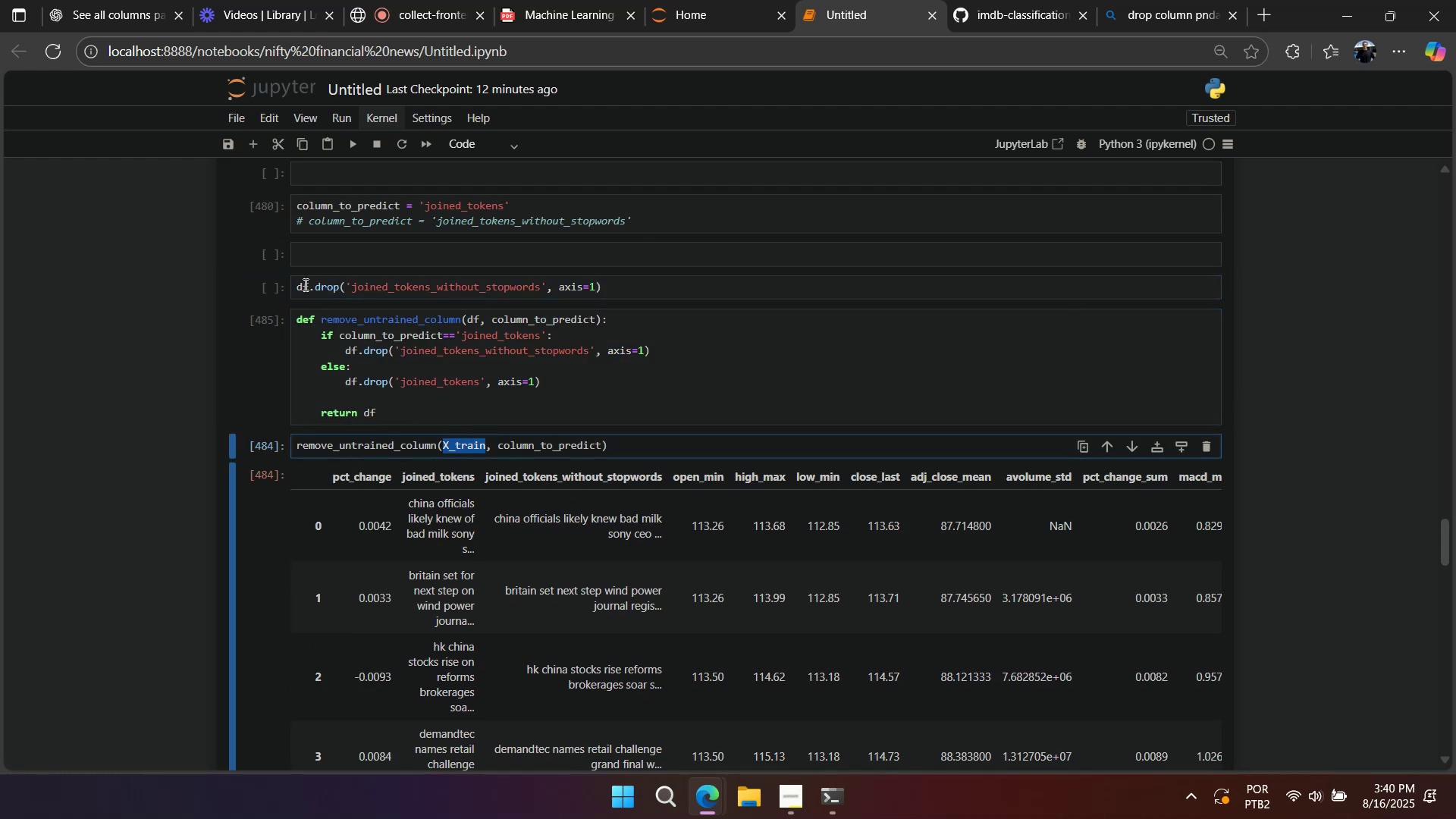 
double_click([304, 284])
 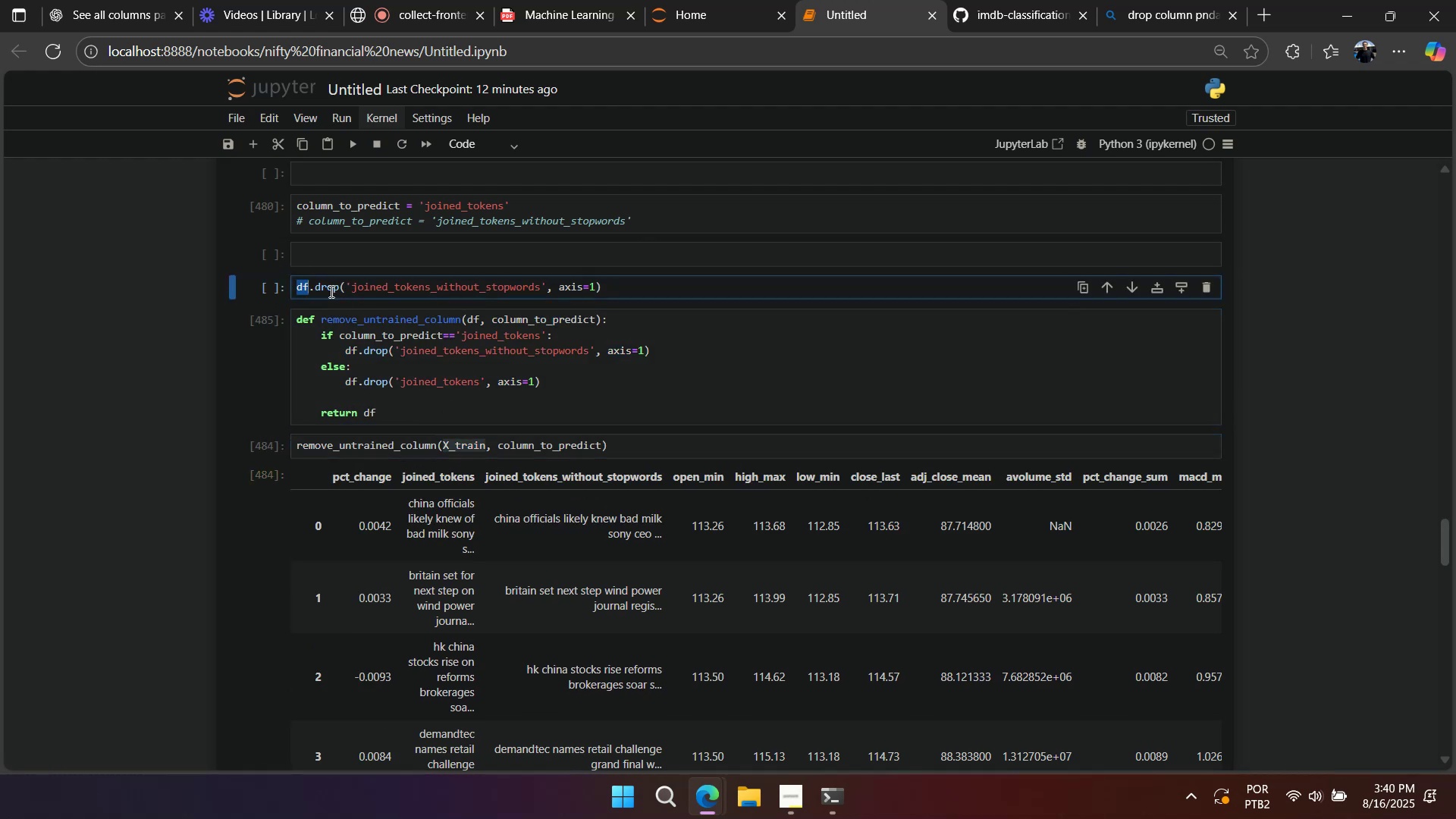 
key(Control+V)
 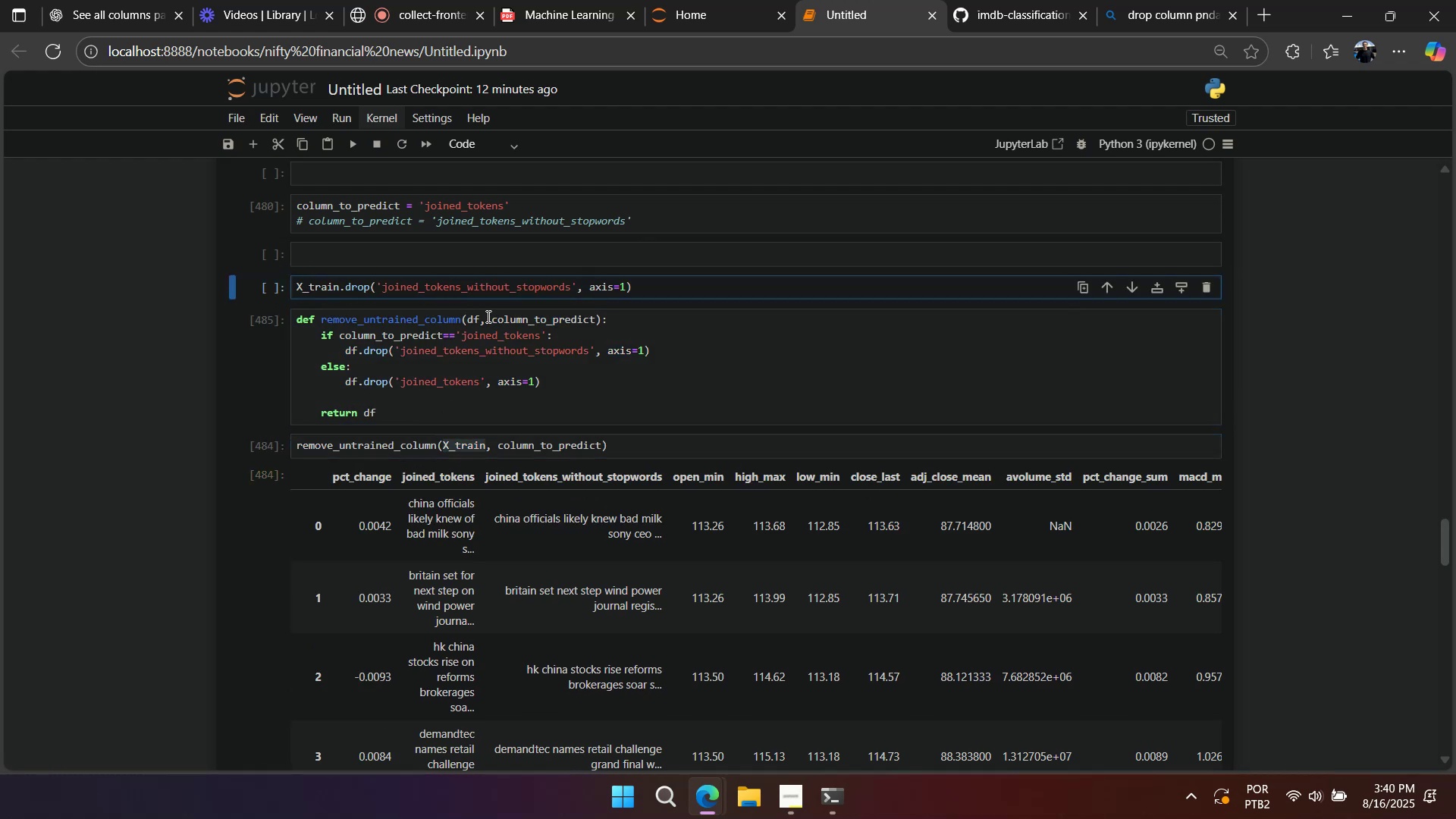 
key(Shift+Enter)
 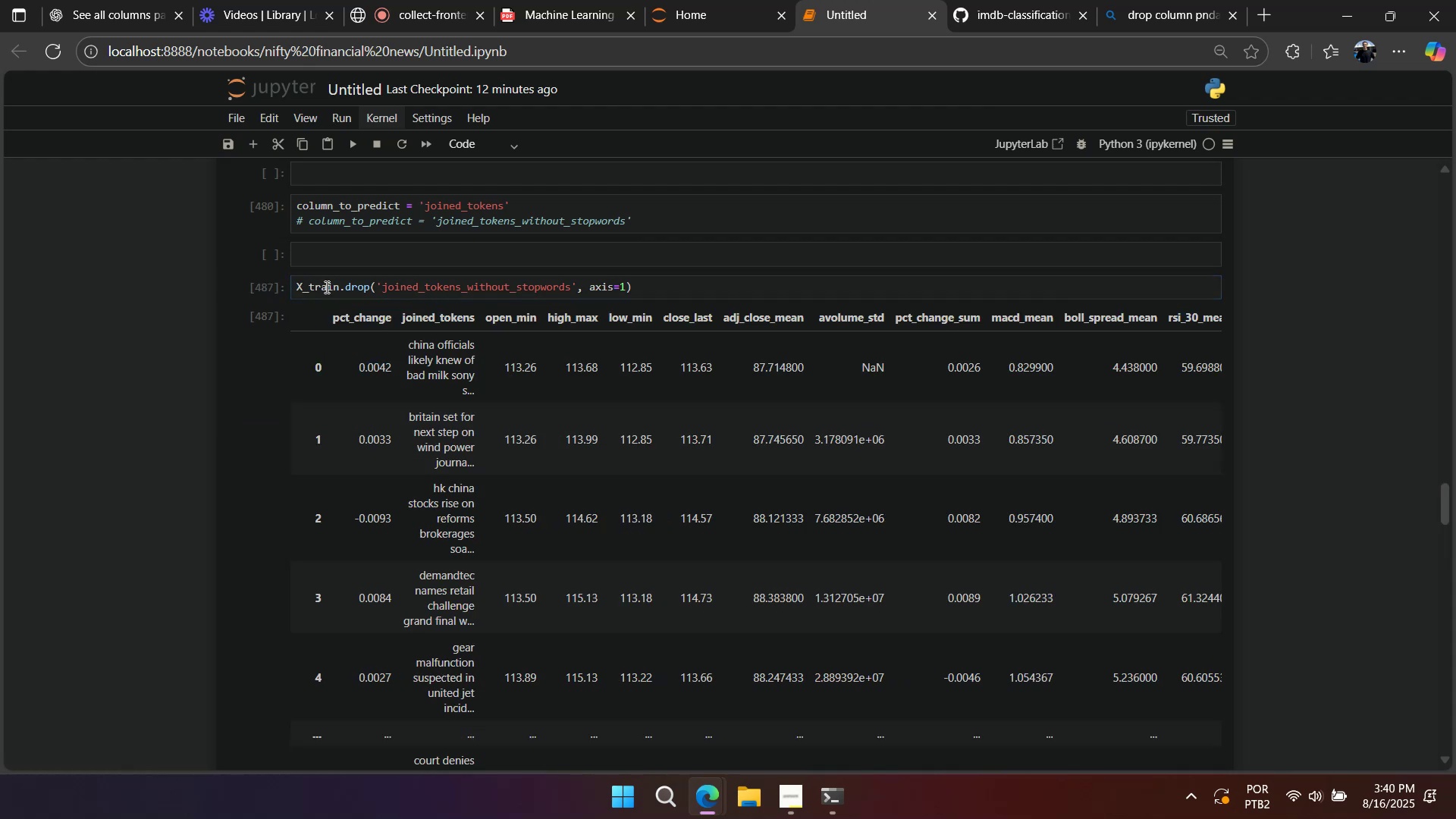 
left_click([275, 285])
 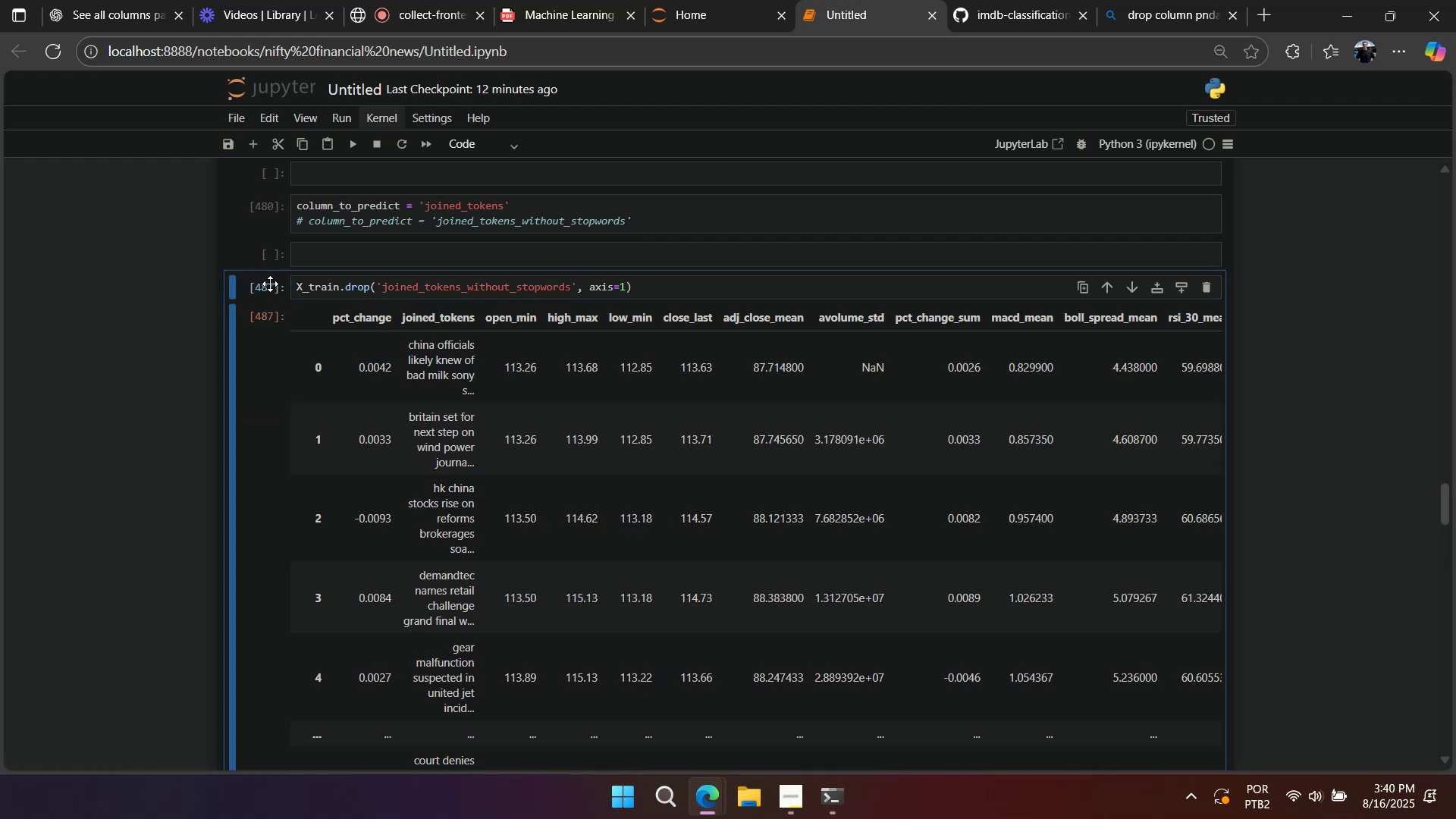 
type(dda)
 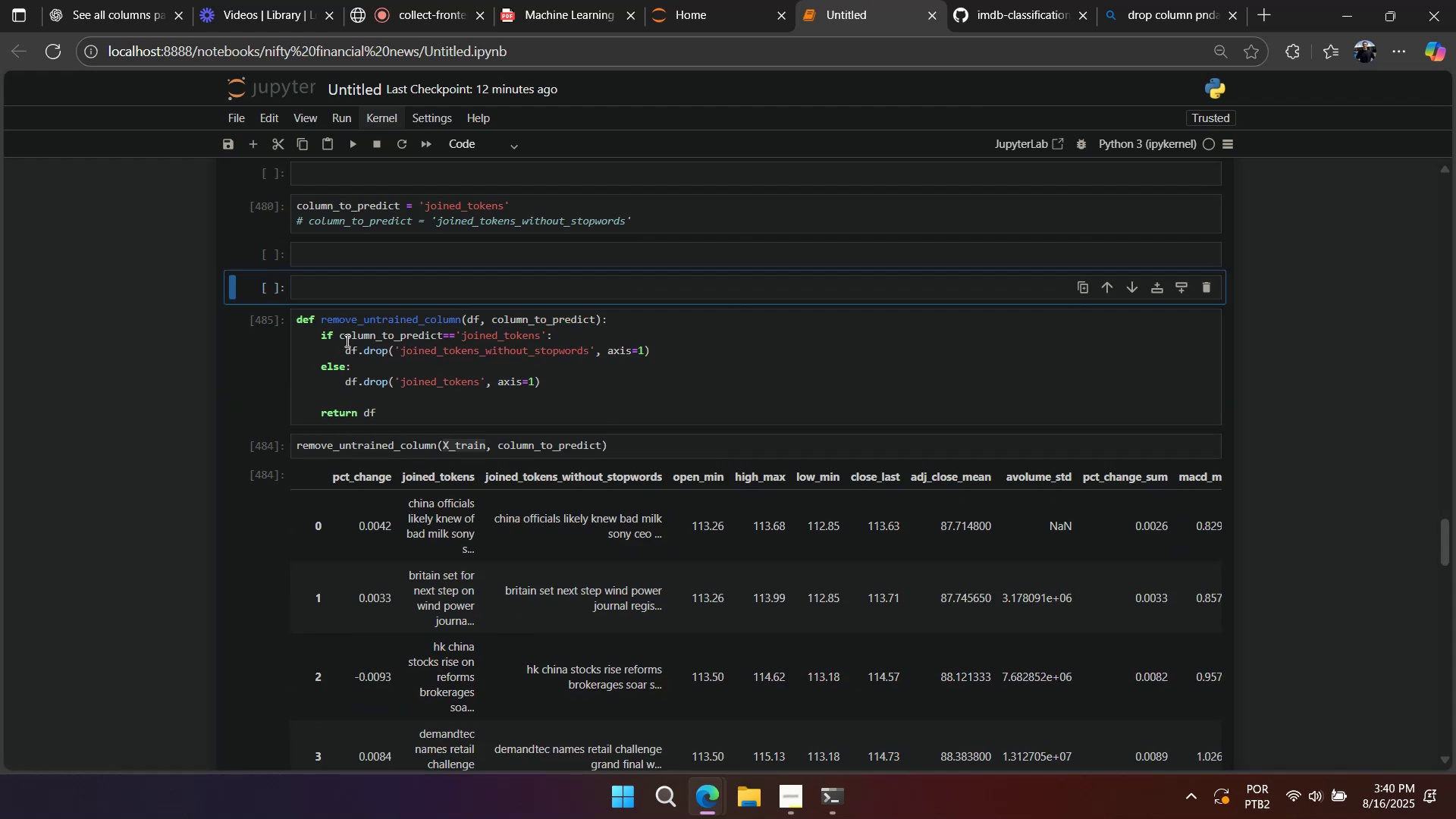 
left_click([349, 348])
 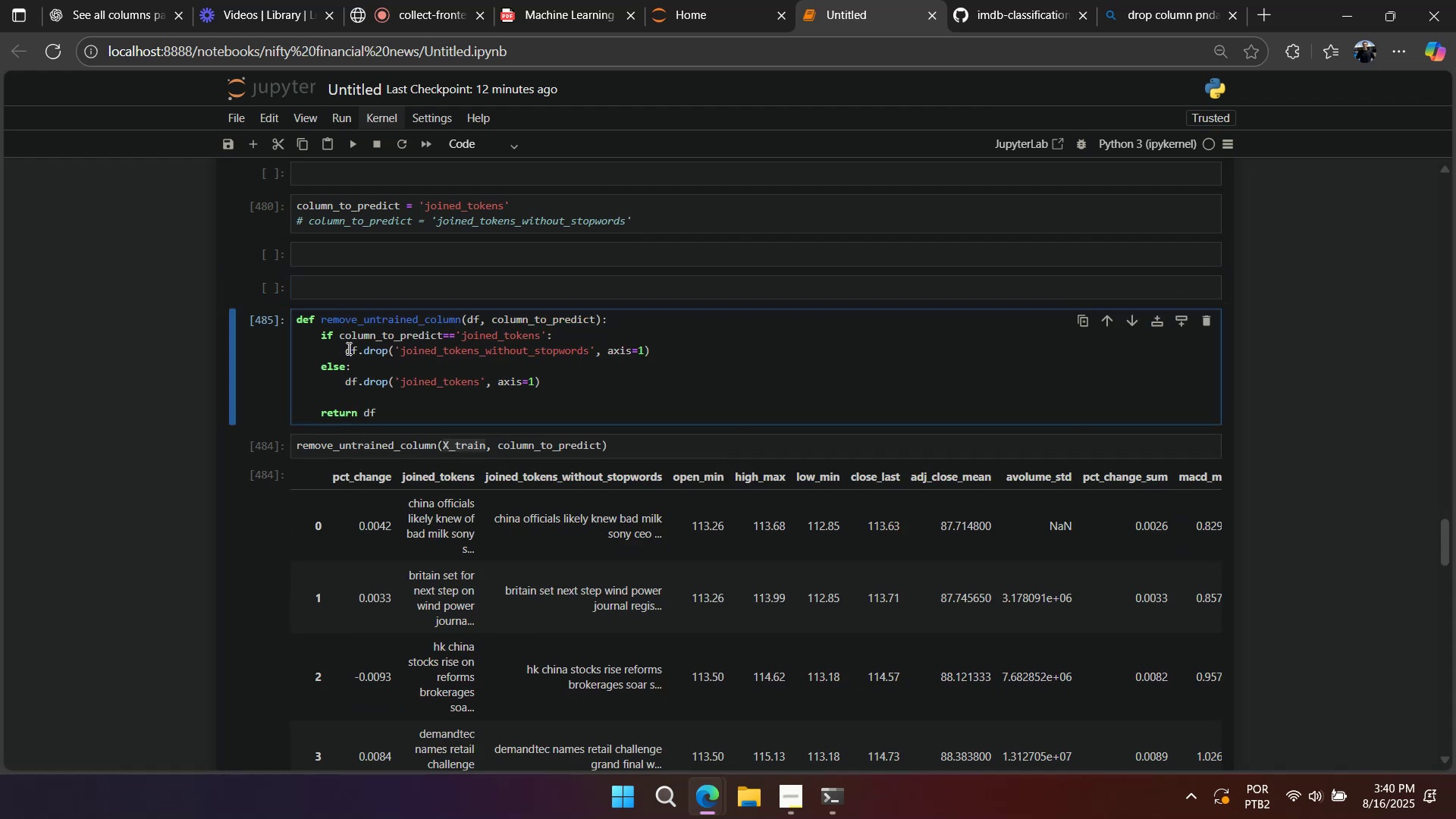 
double_click([347, 348])
 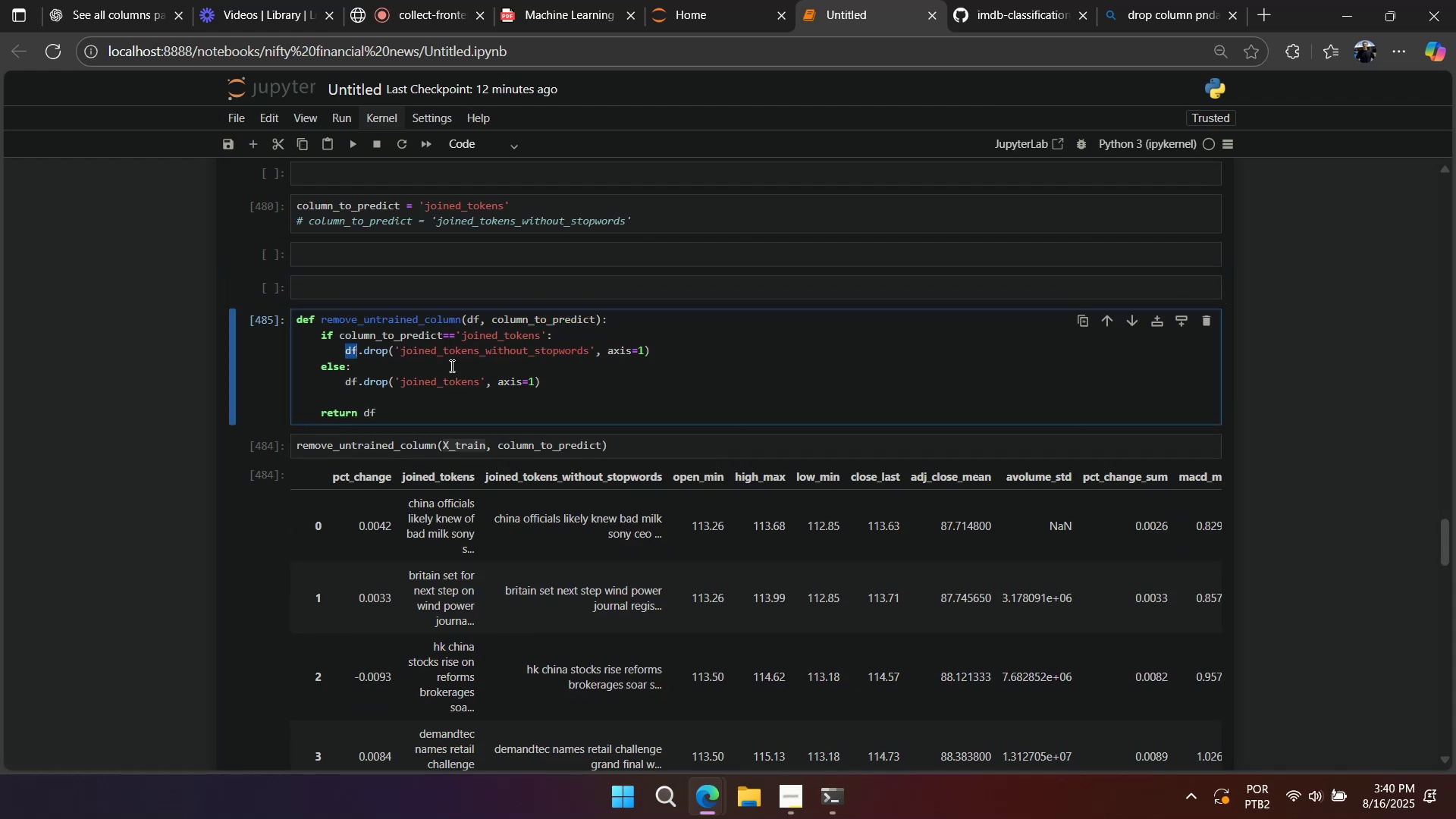 
key(ArrowLeft)
 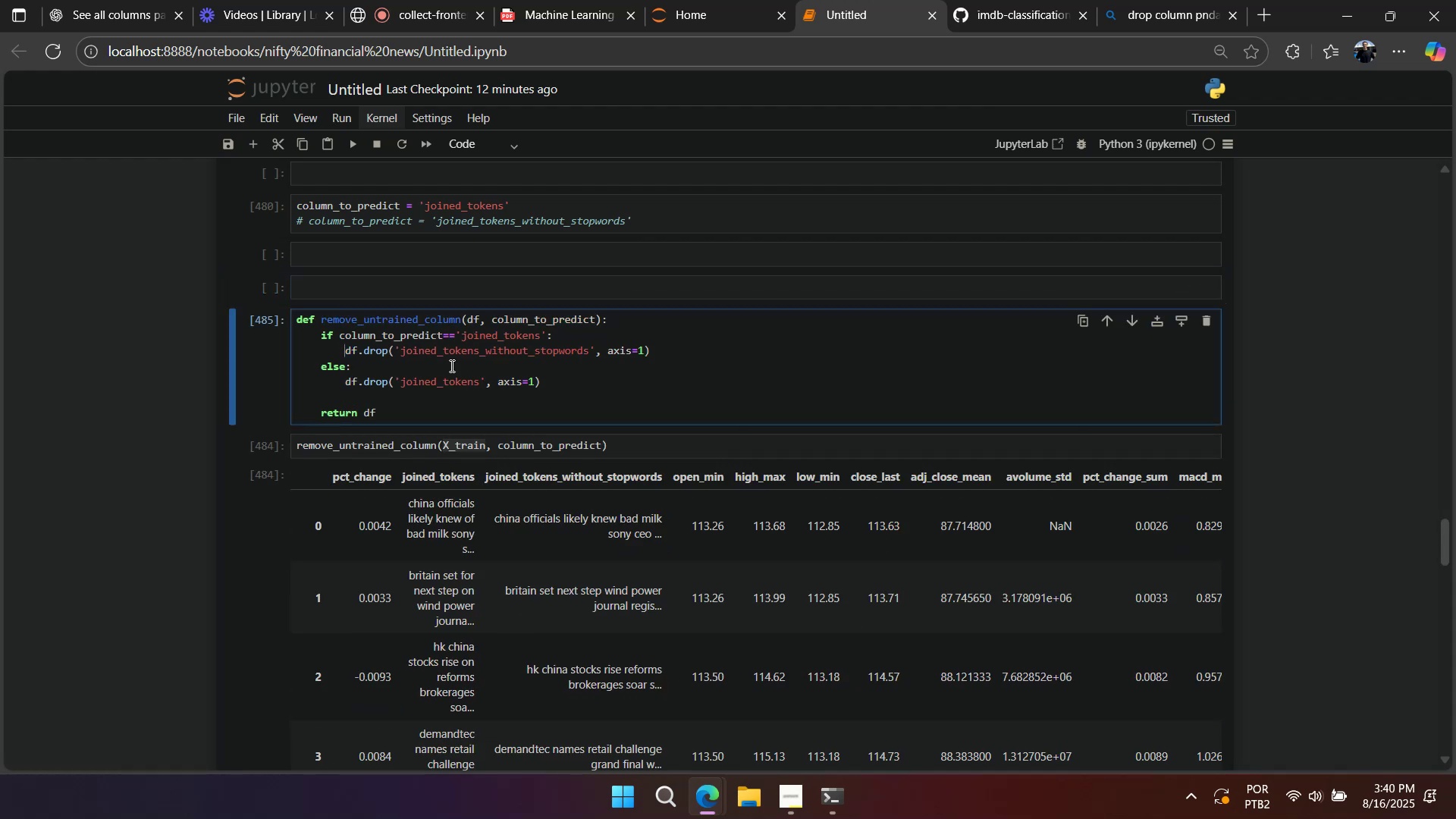 
type(df = )
 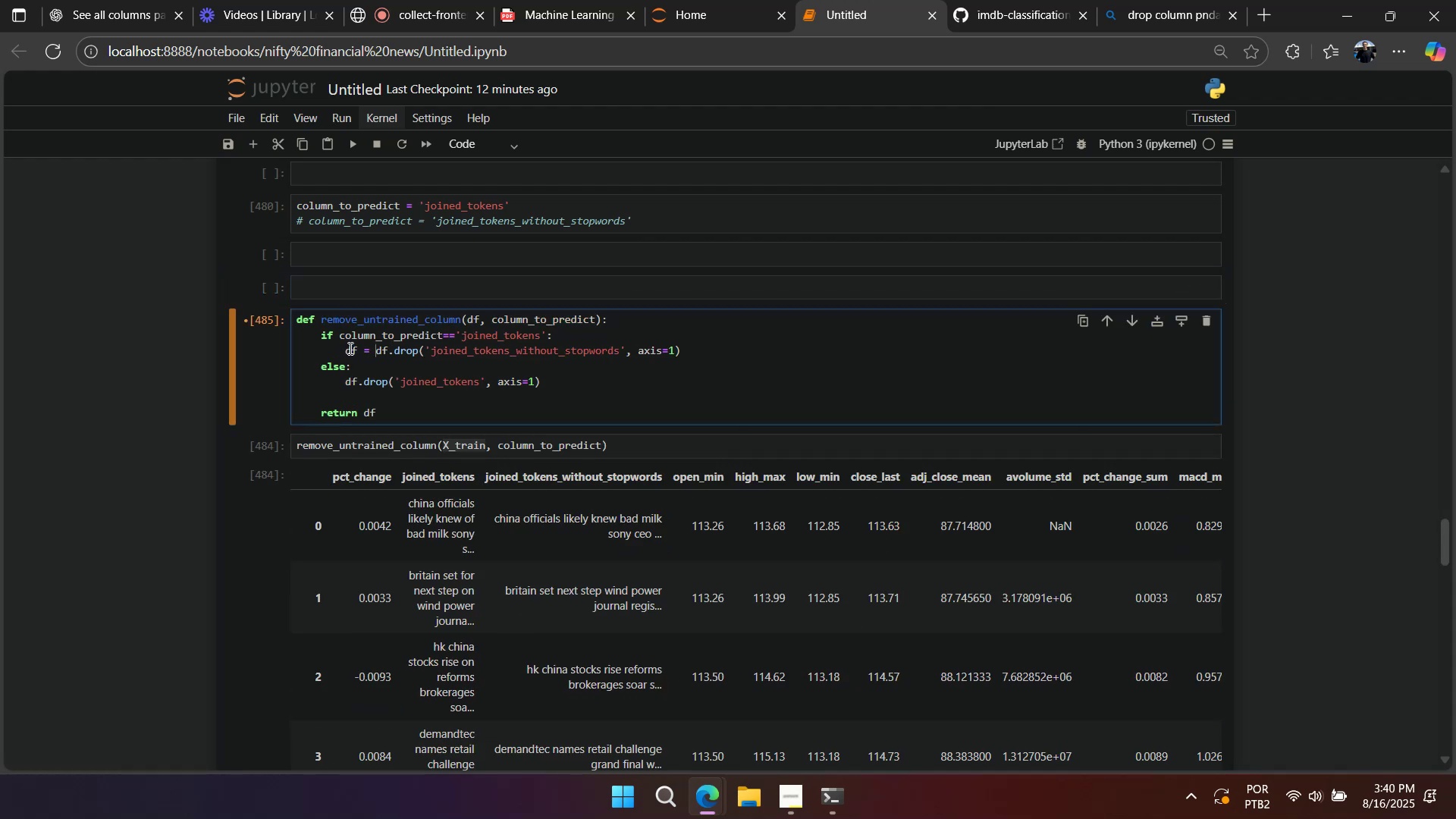 
left_click_drag(start_coordinate=[347, 347], to_coordinate=[378, 346])
 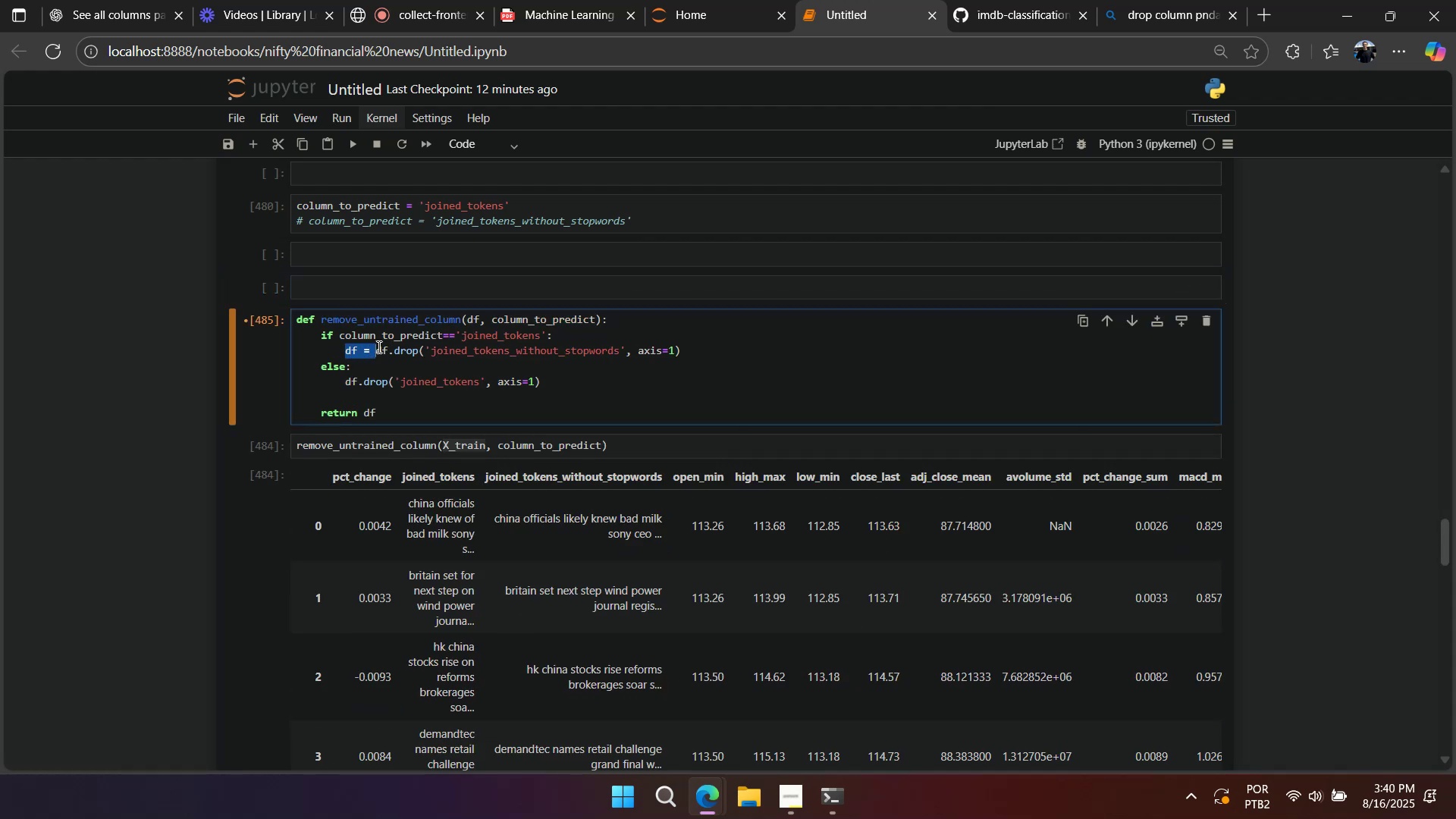 
key(Control+ControlLeft)
 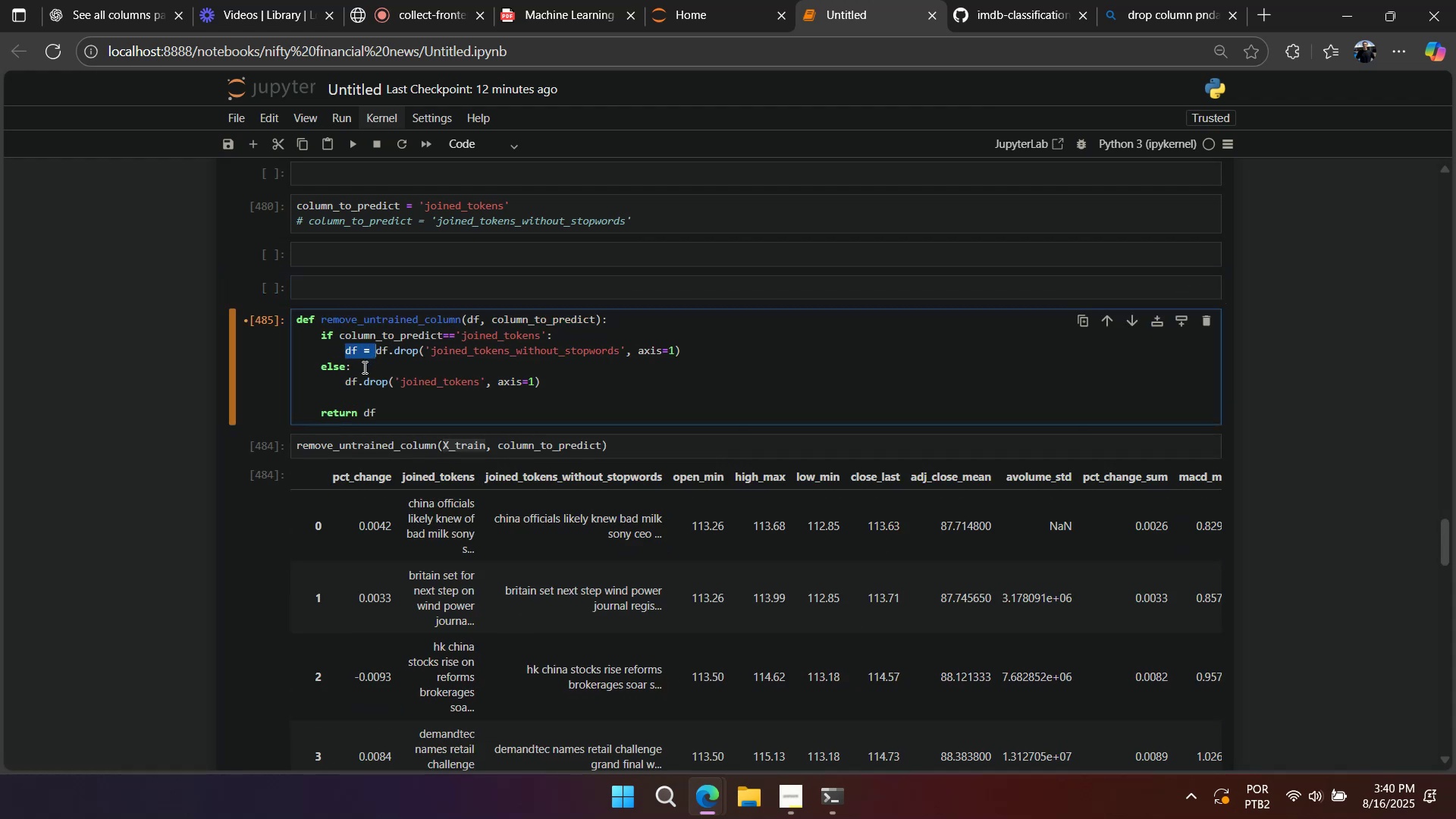 
key(Control+C)
 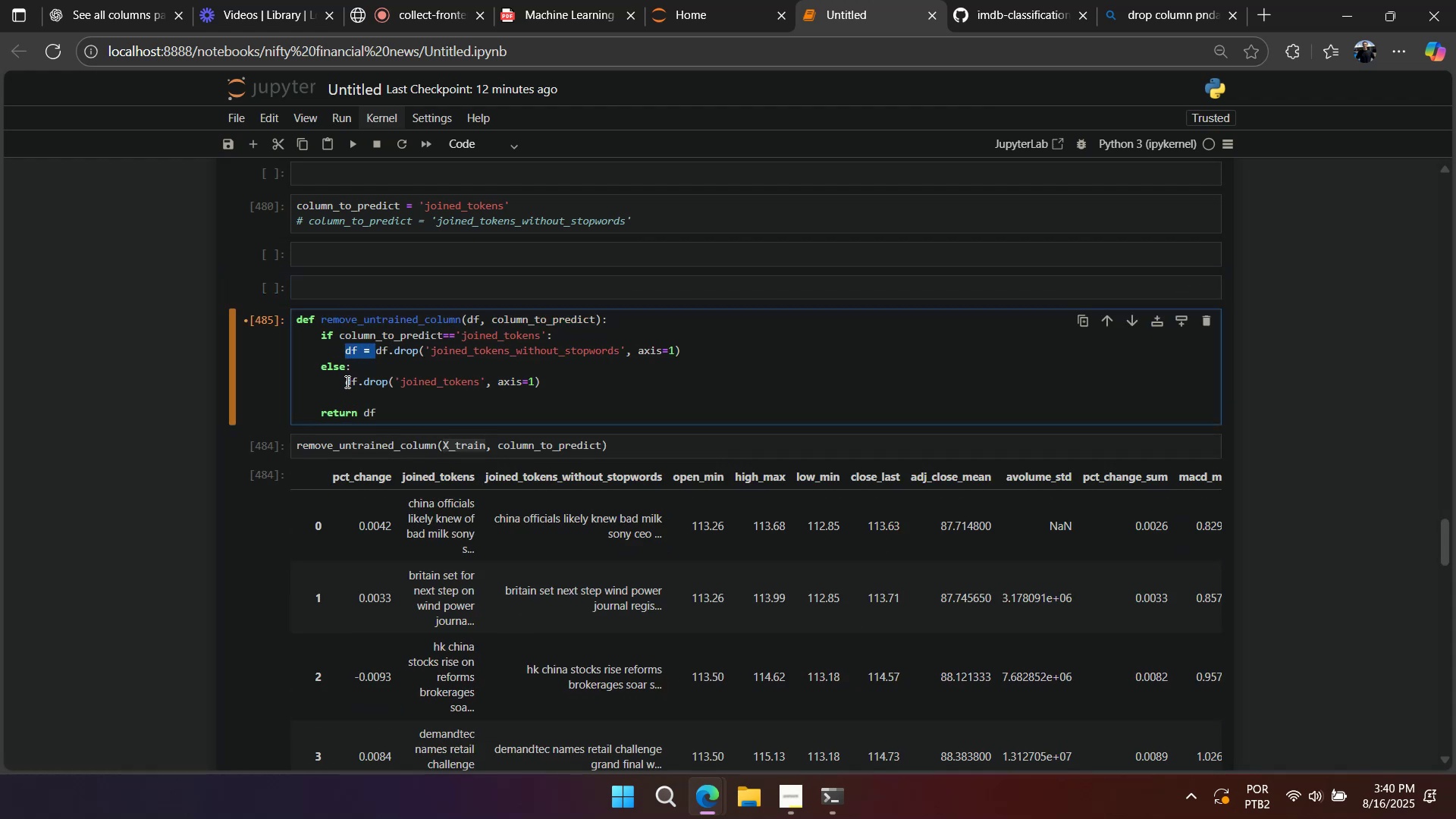 
key(Control+V)
 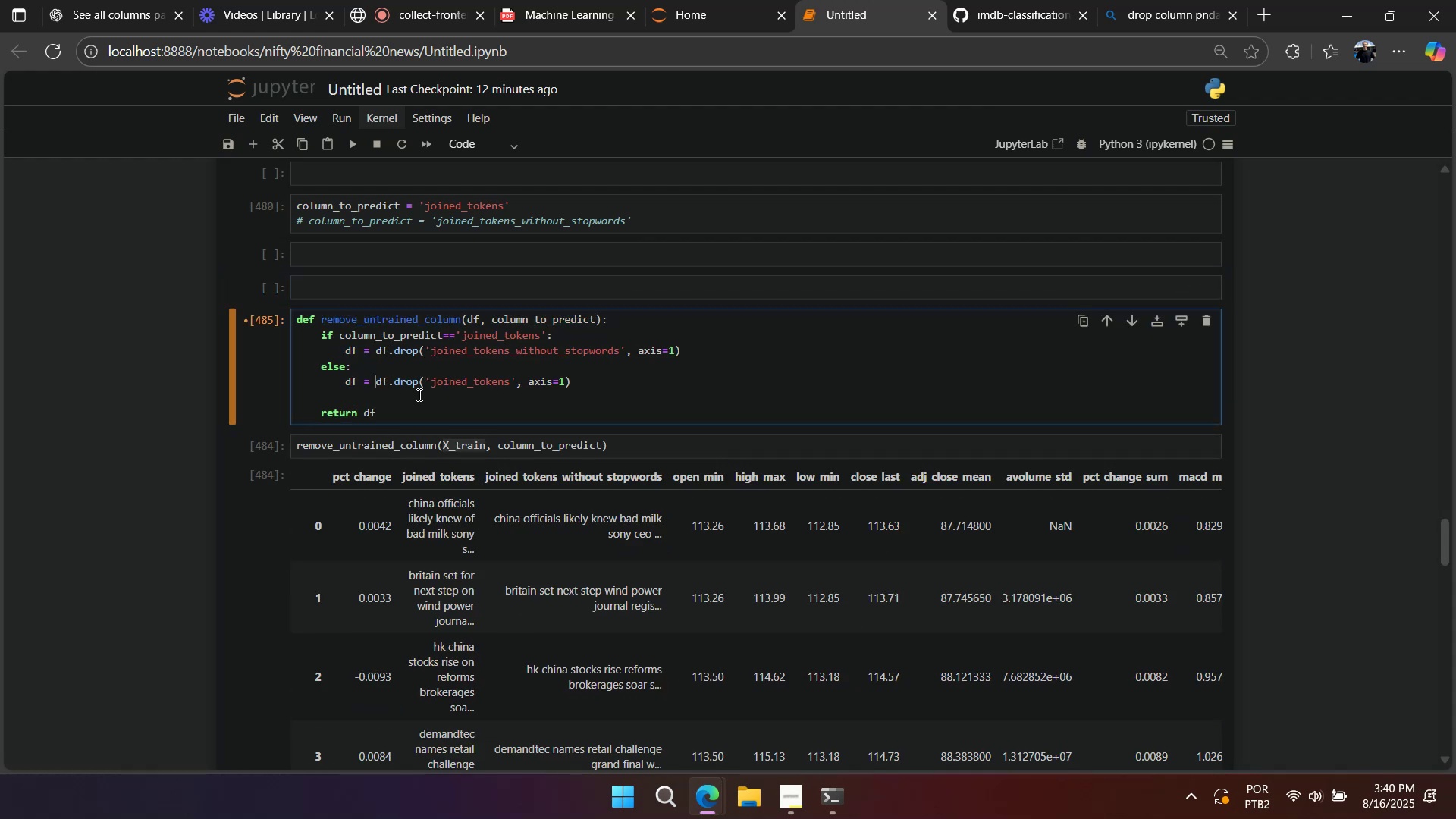 
key(Shift+Enter)
 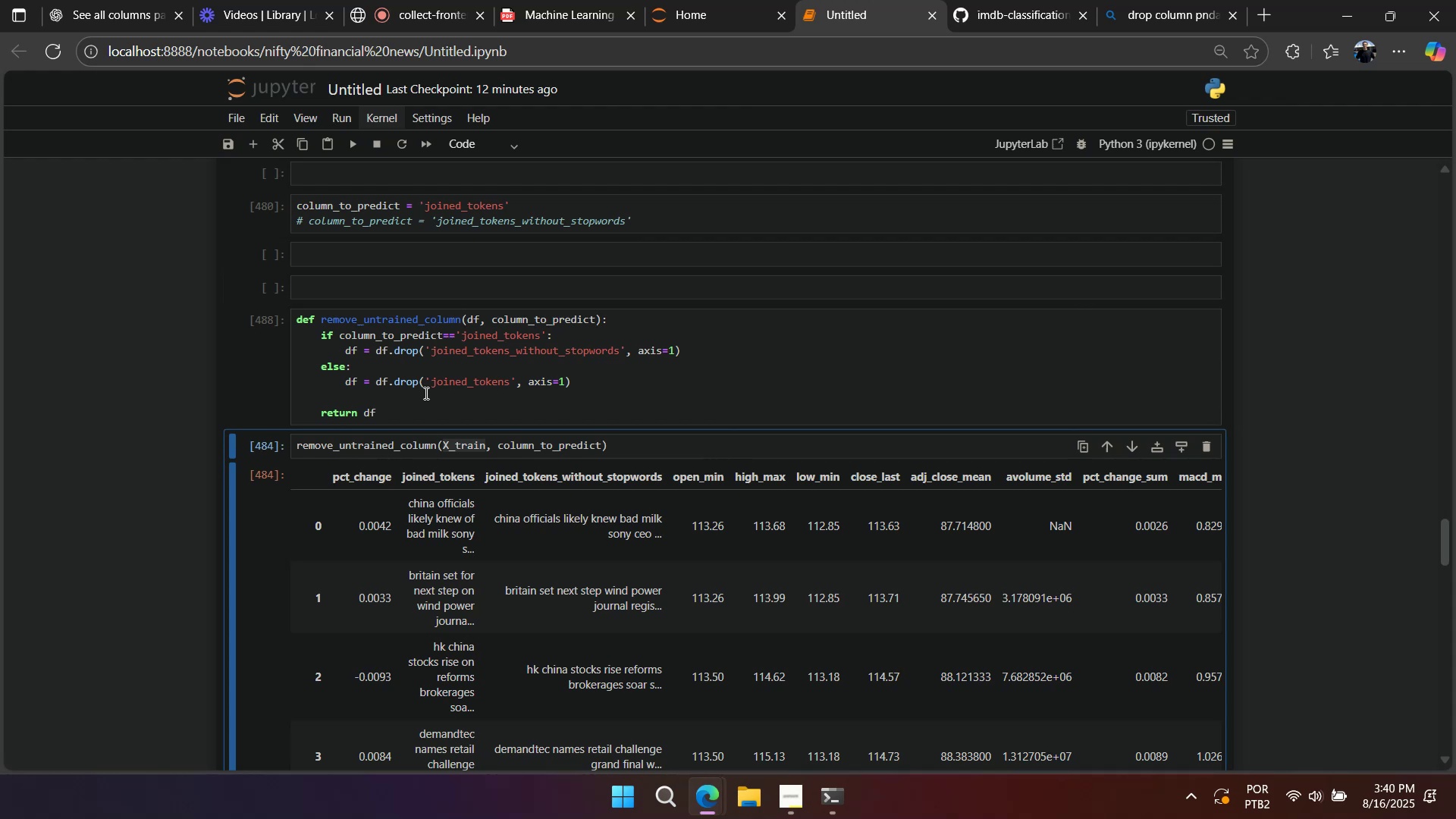 
left_click([425, 393])
 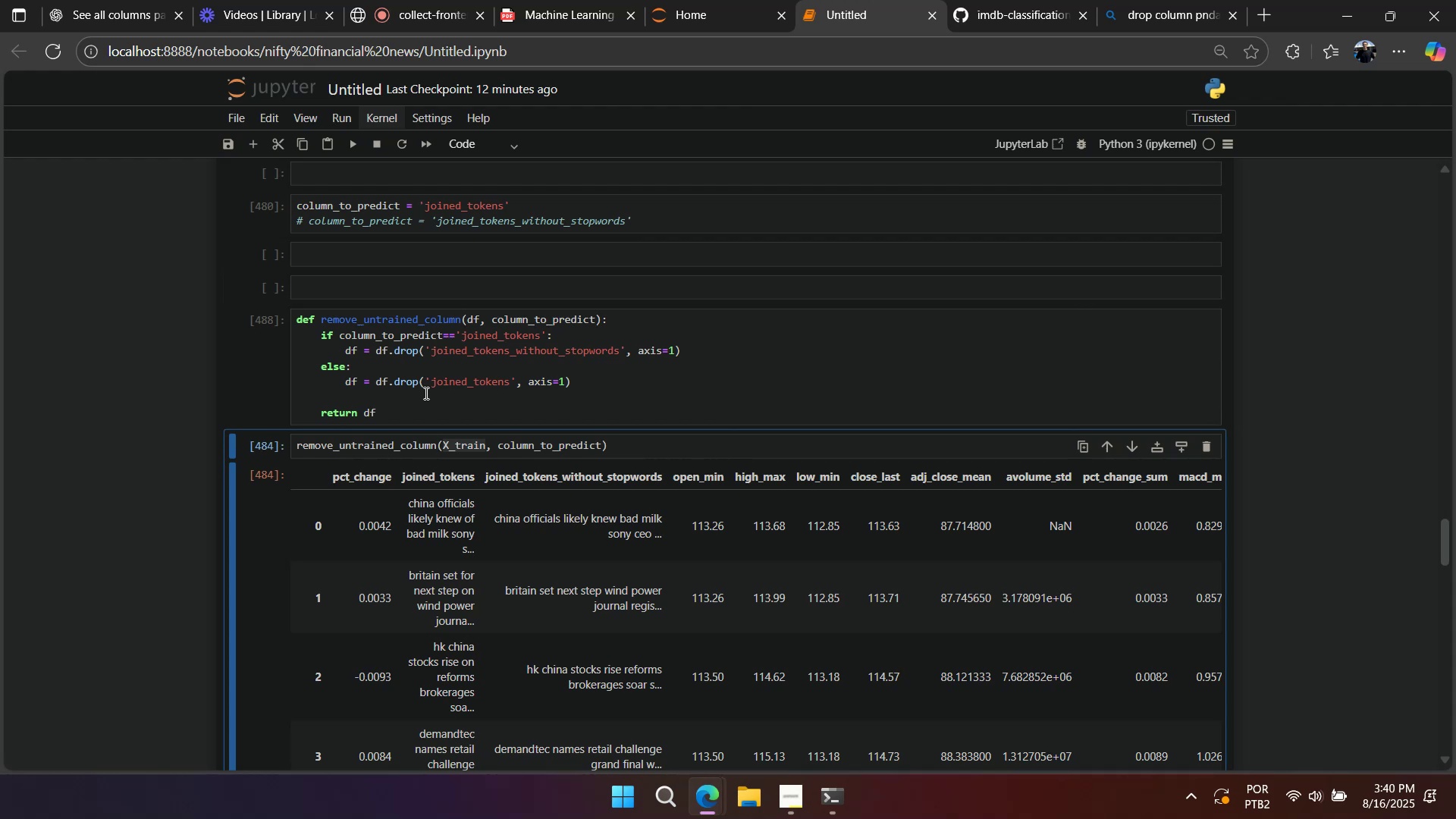 
key(Control+A)
 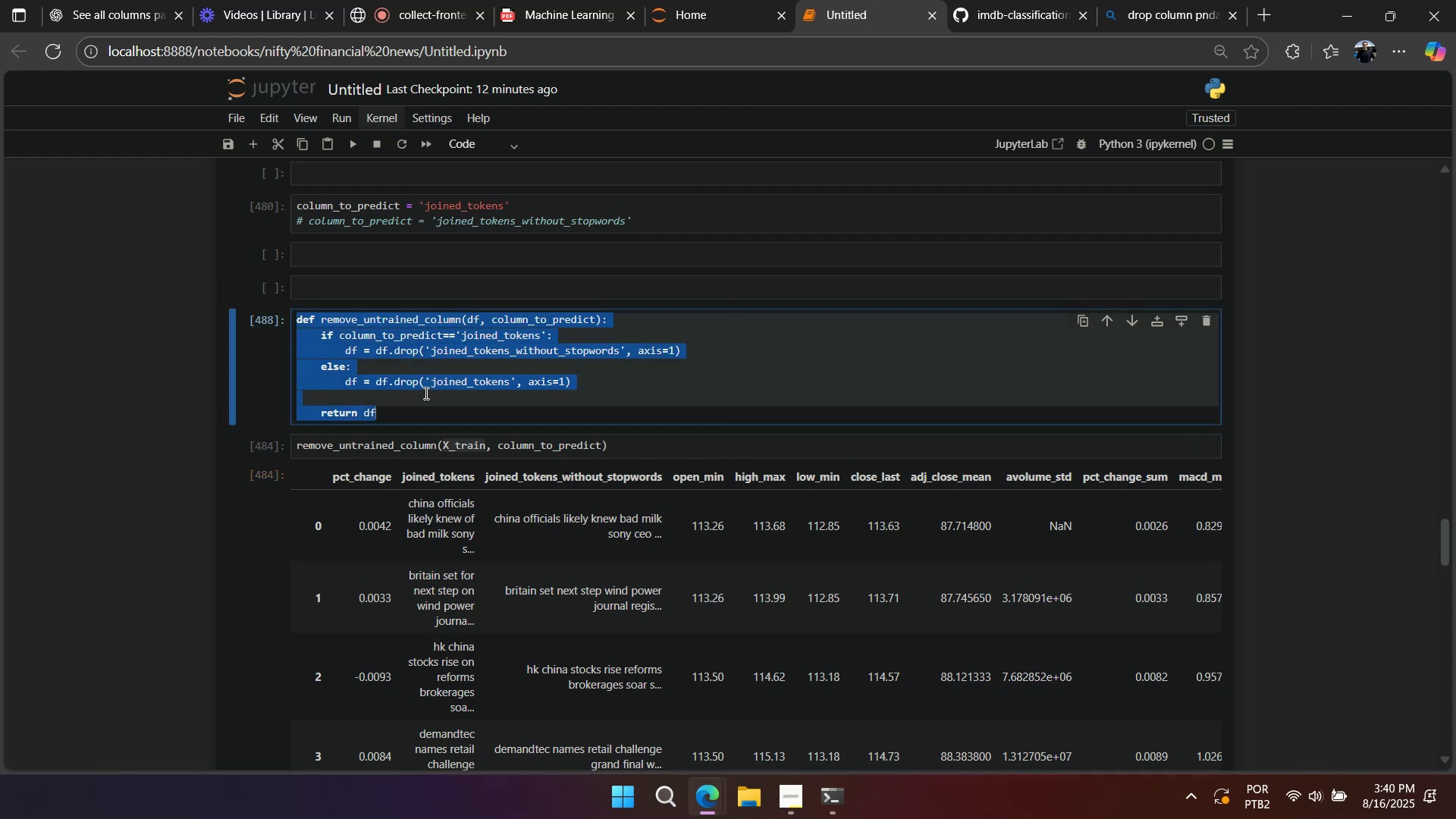 
key(Control+X)
 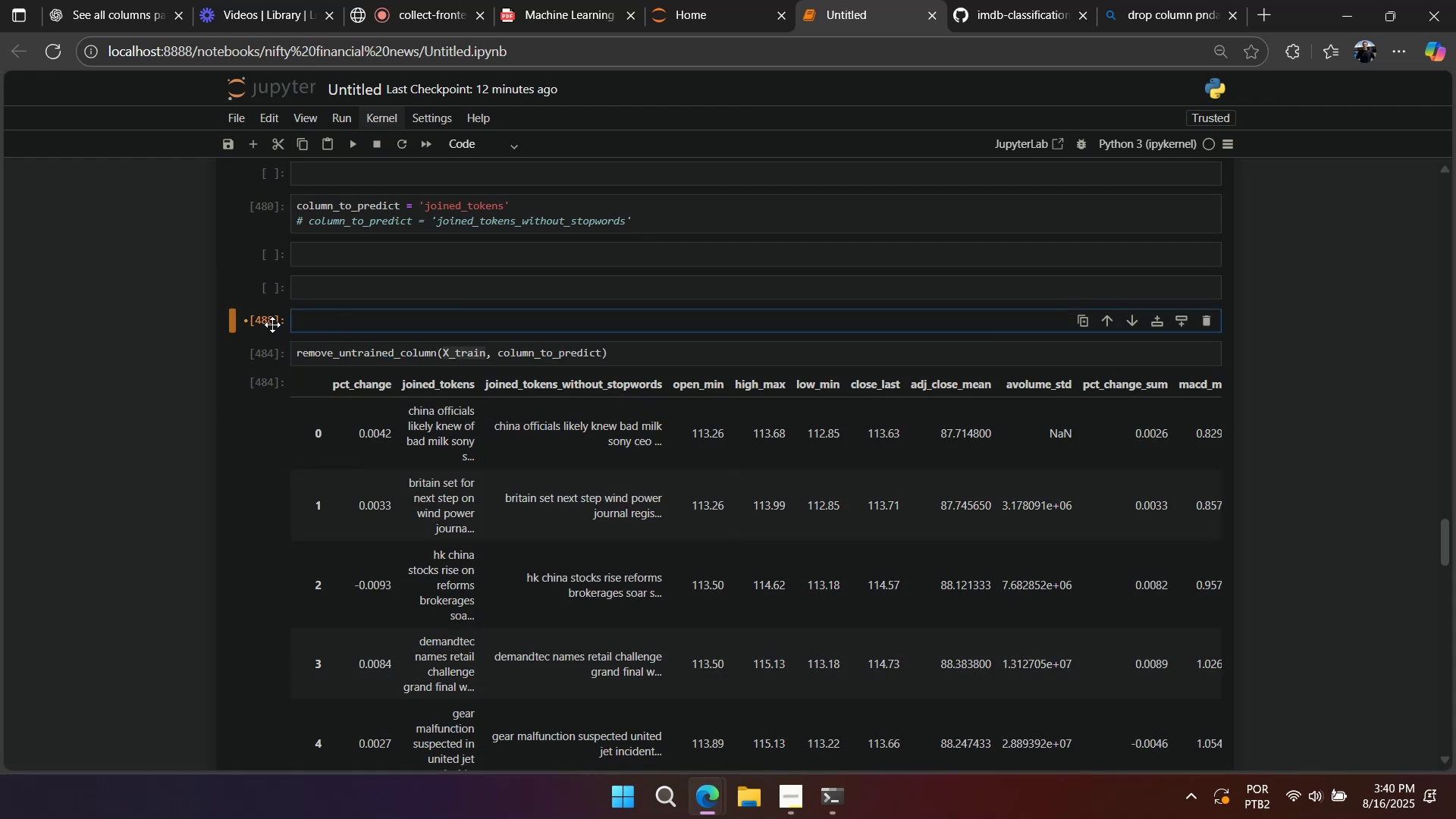 
left_click([271, 325])
 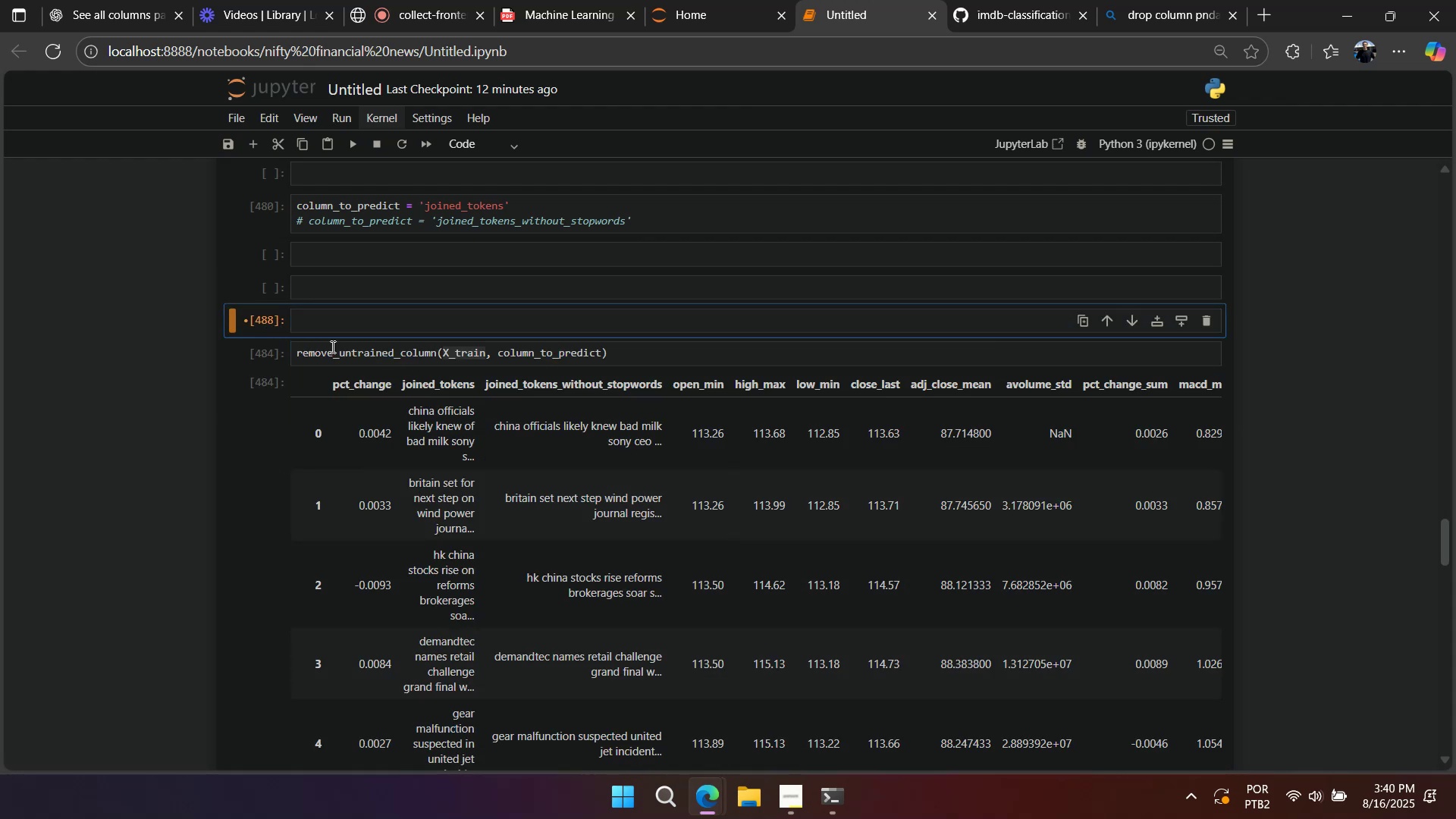 
left_click([331, 347])
 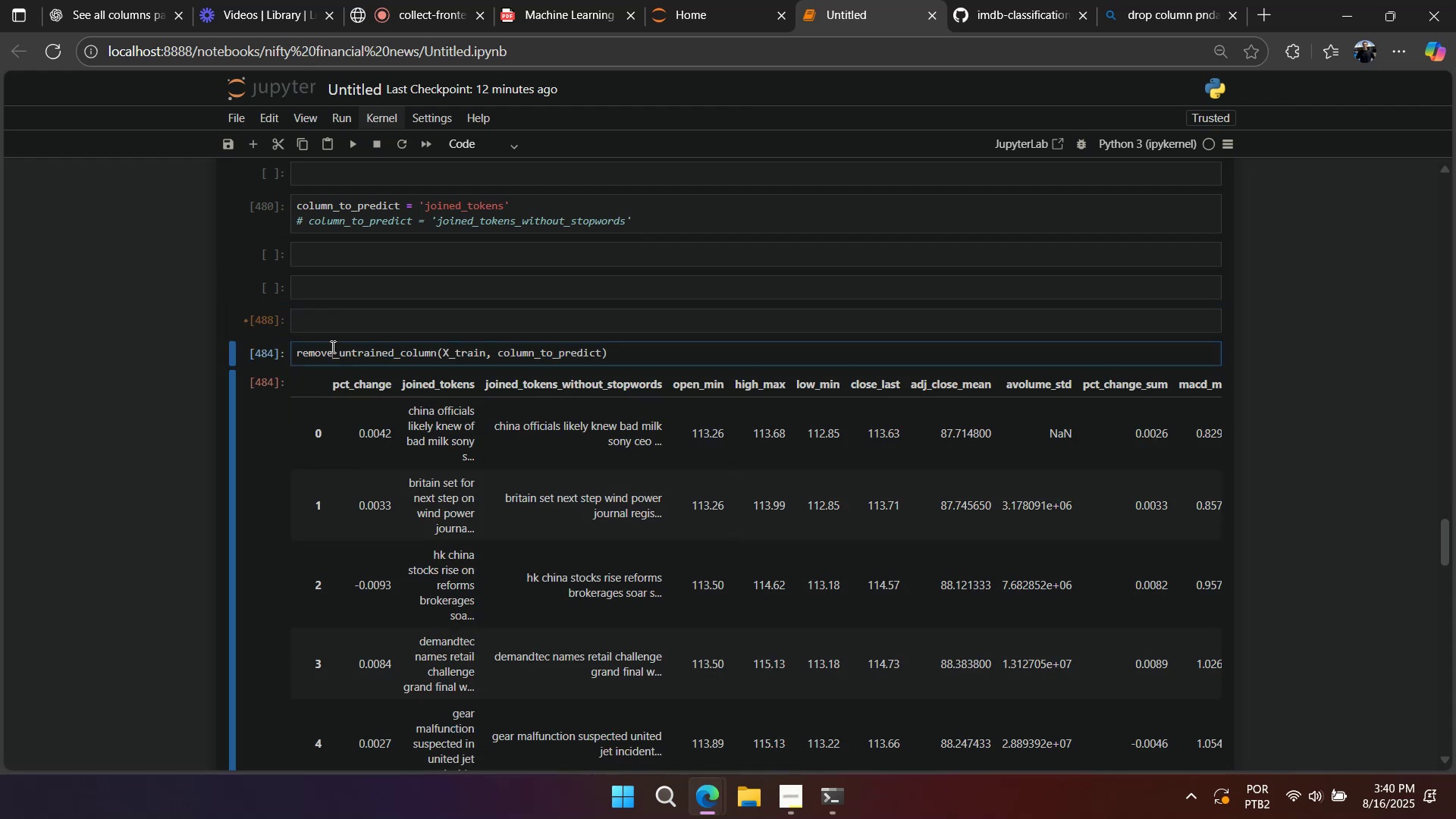 
key(Shift+Enter)
 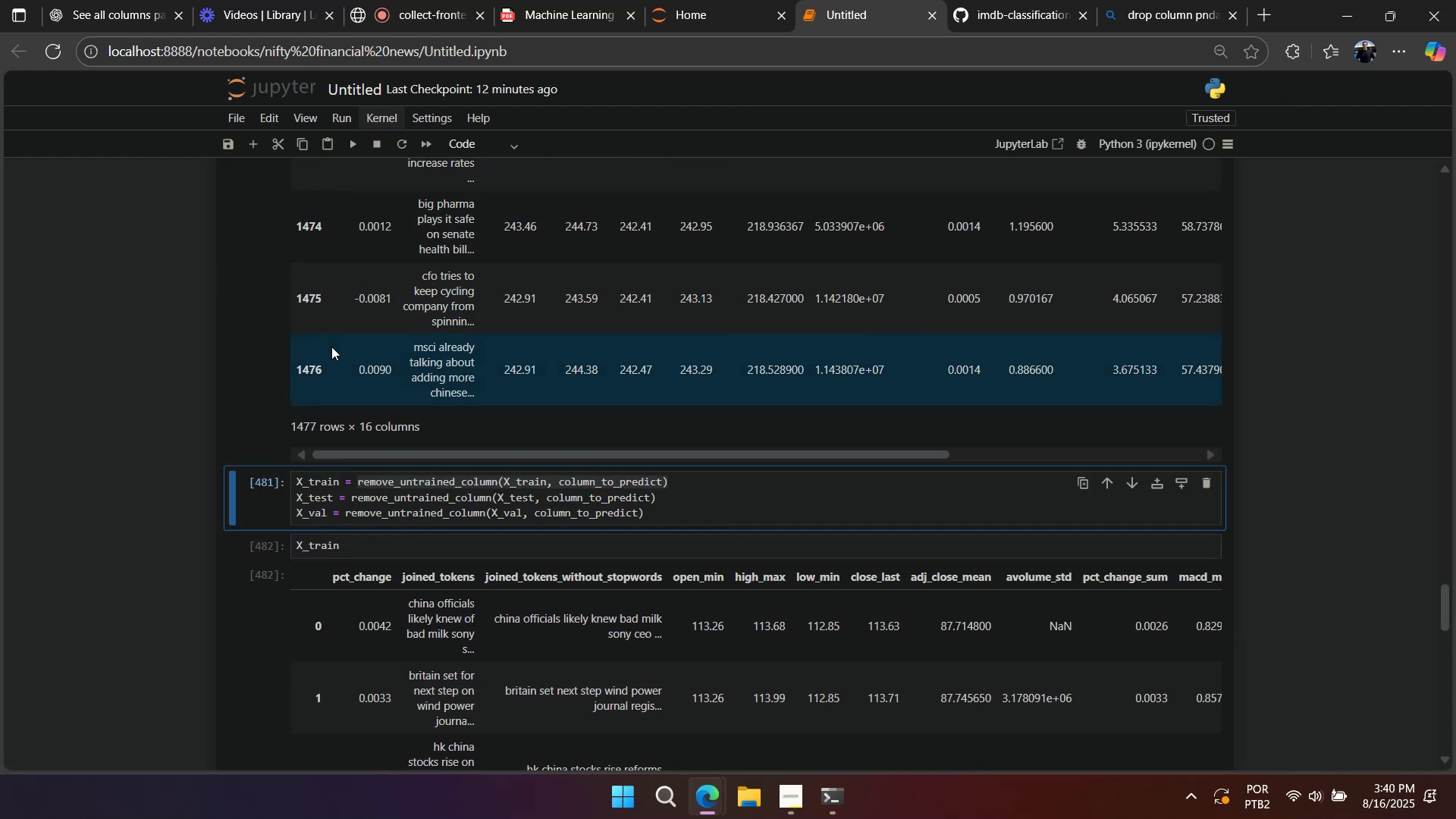 
scroll: coordinate [335, 348], scroll_direction: up, amount: 7.0
 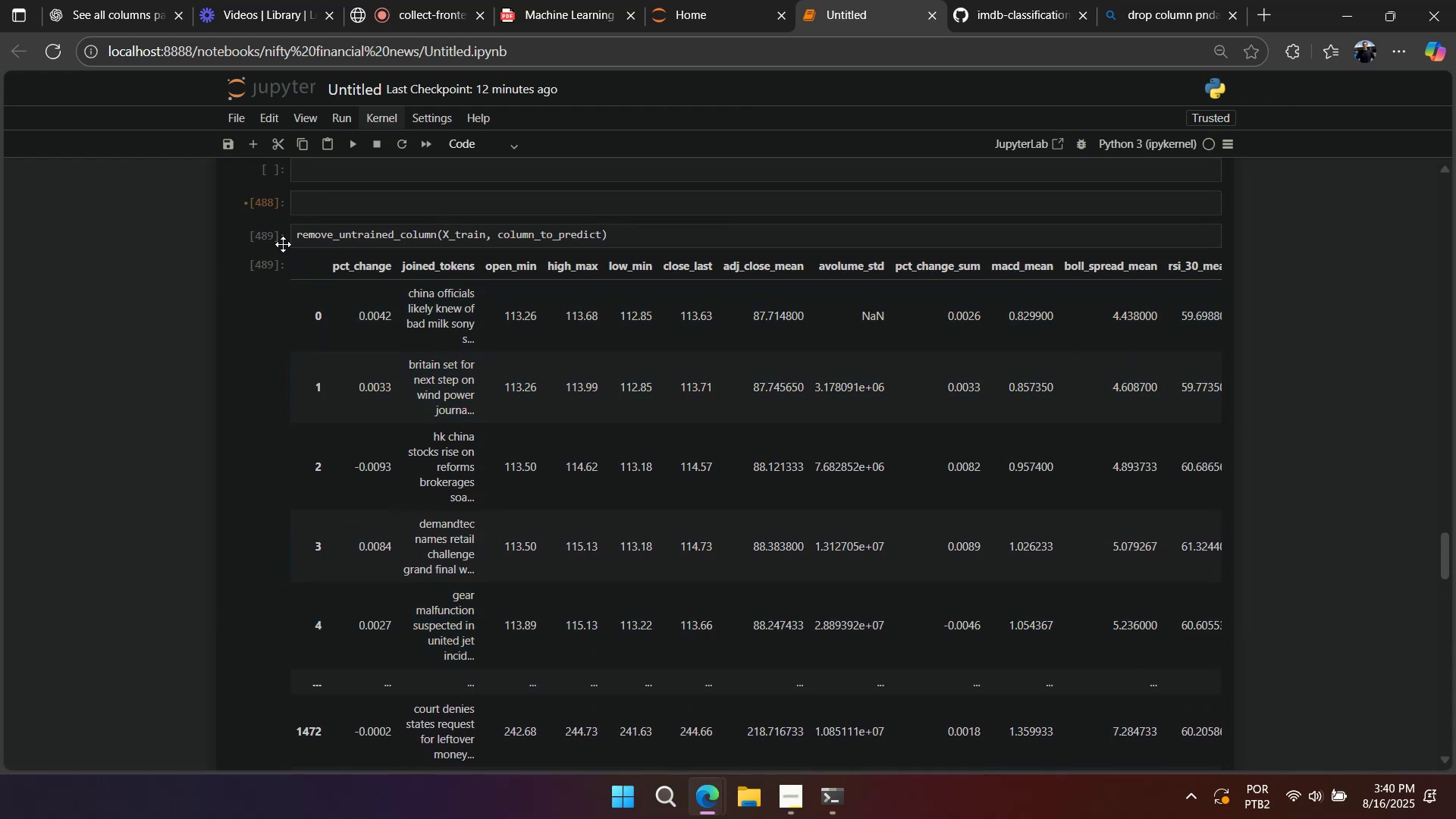 
left_click([278, 234])
 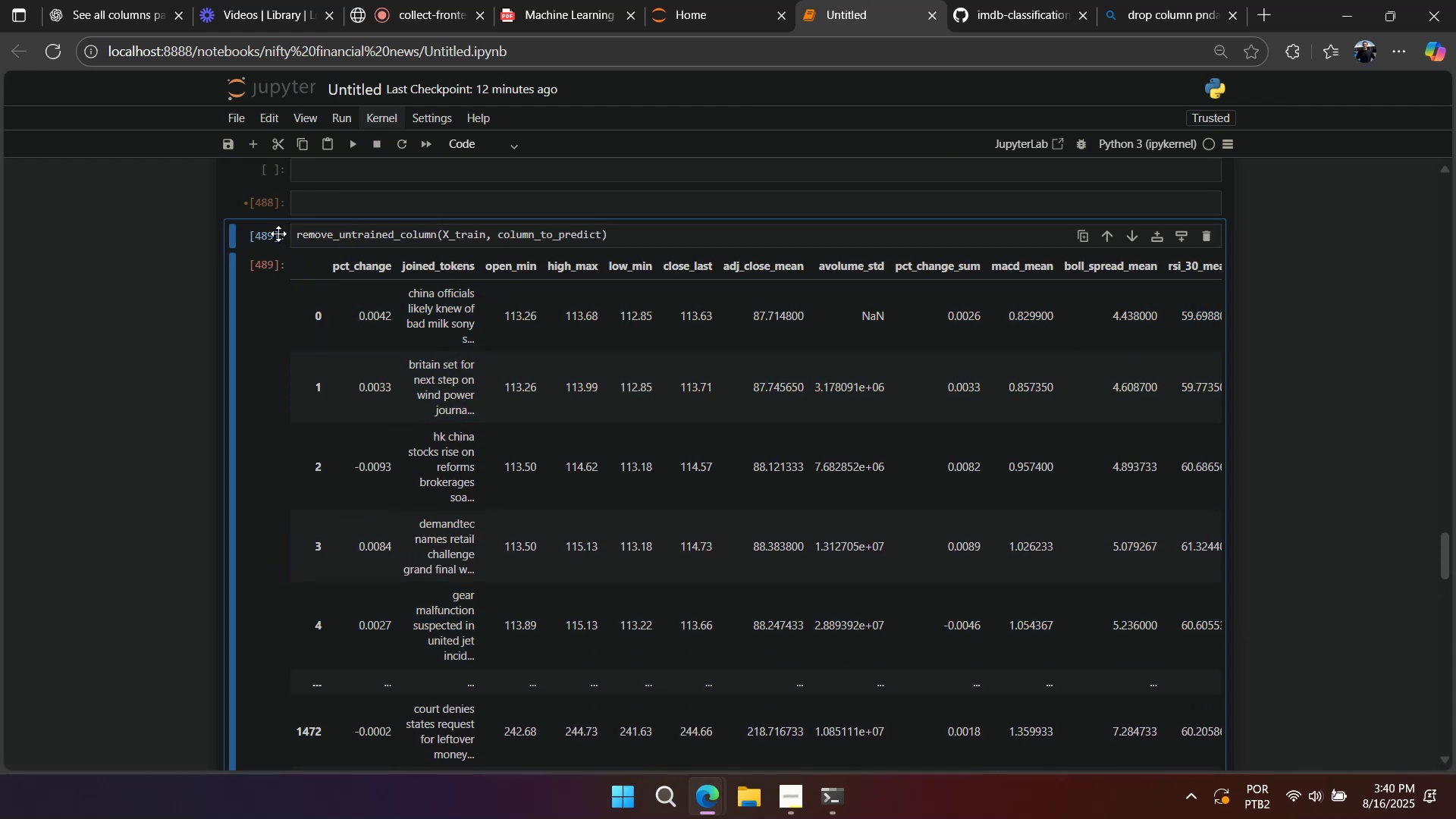 
type(dd)
 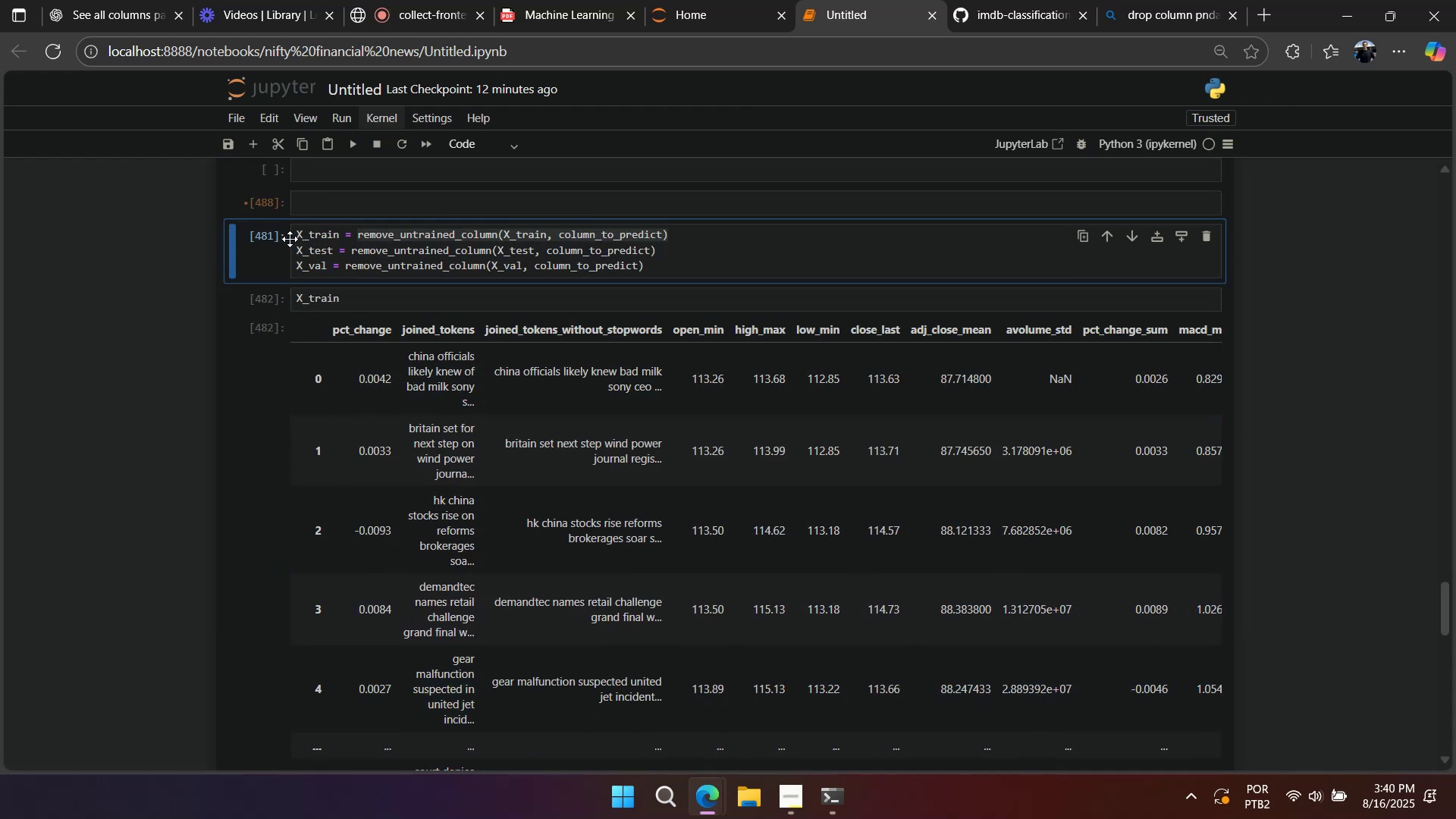 
left_click([387, 252])
 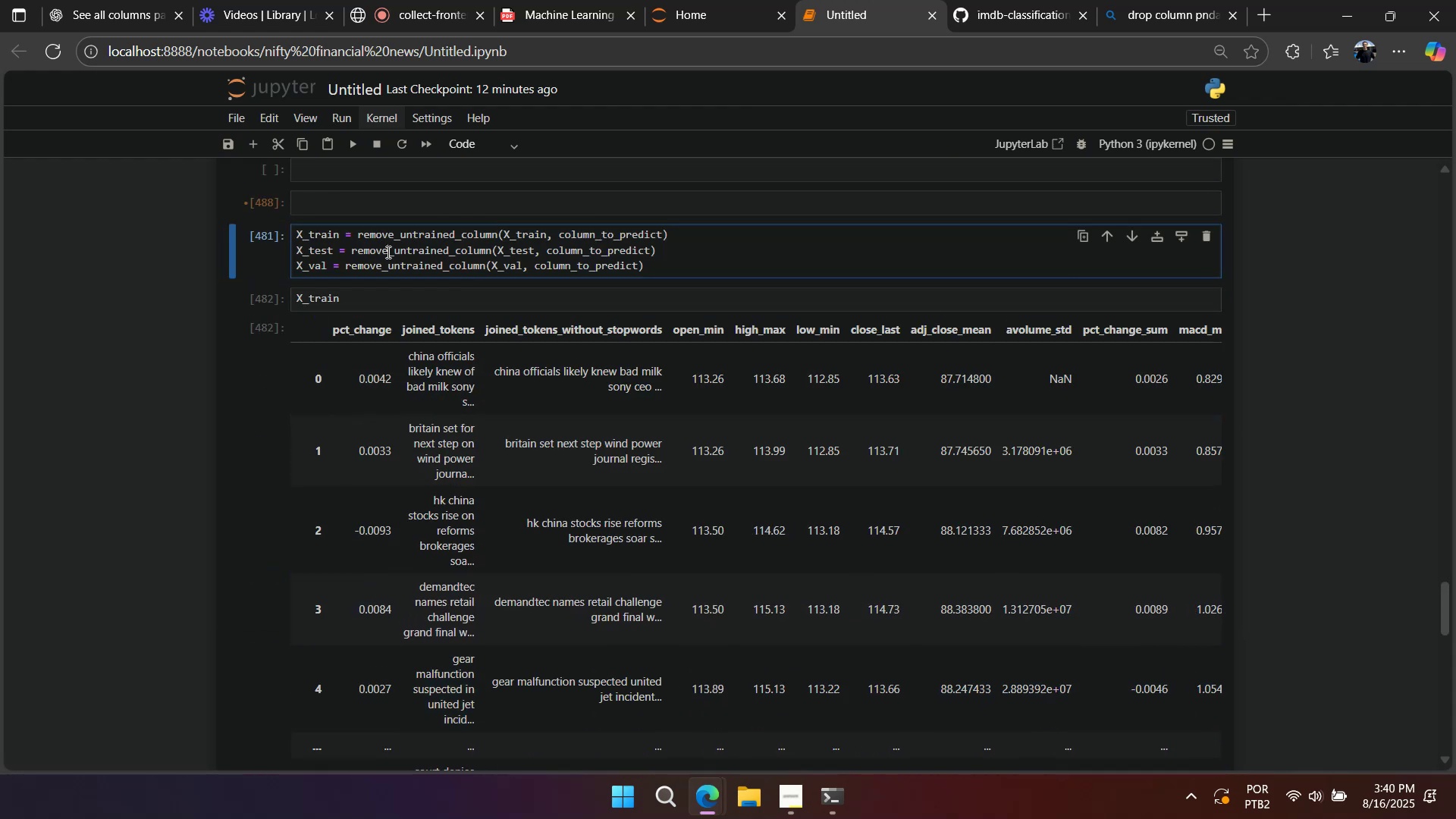 
key(Shift+Enter)
 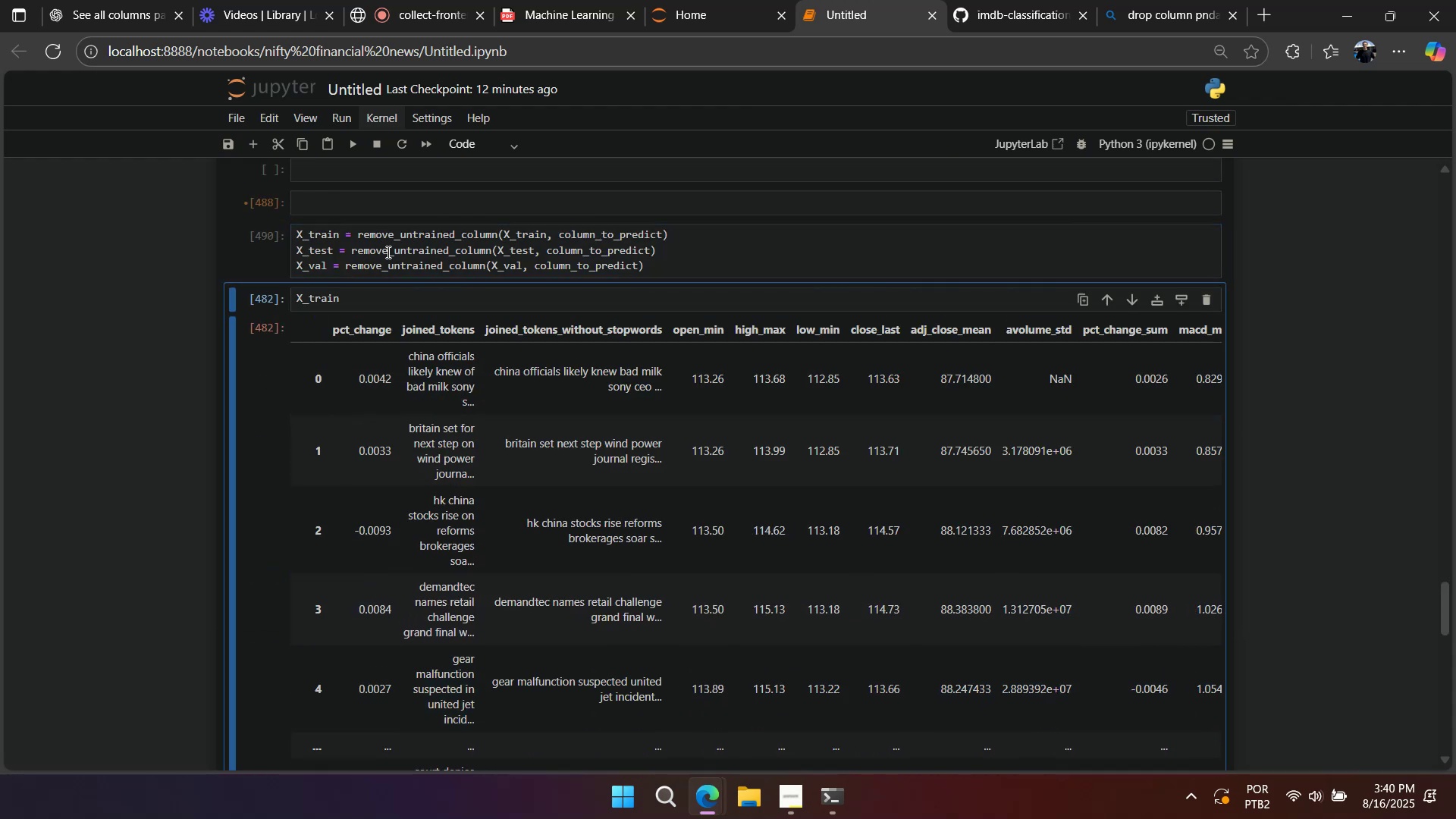 
key(Shift+Enter)
 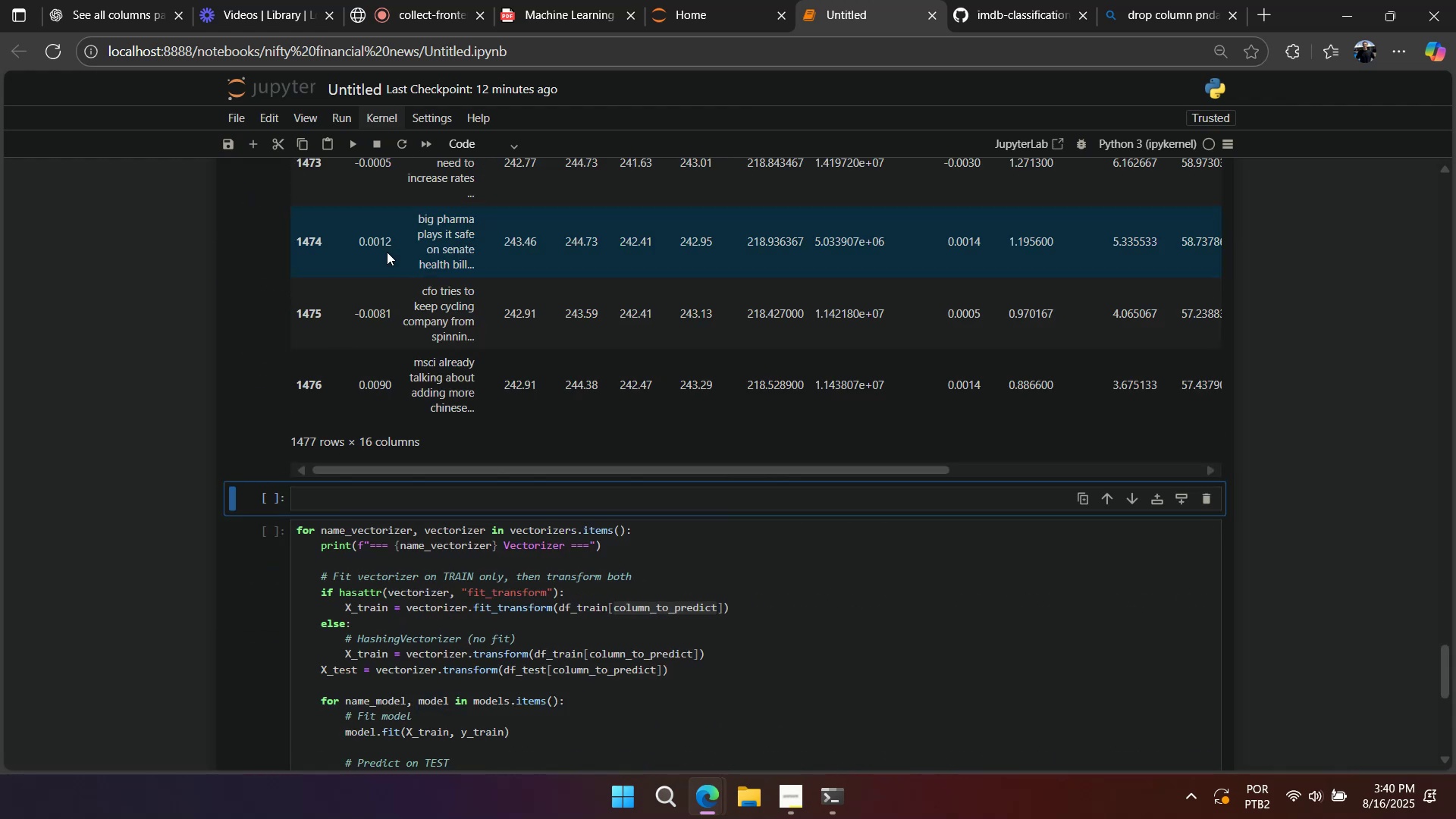 
scroll: coordinate [384, 268], scroll_direction: up, amount: 8.0
 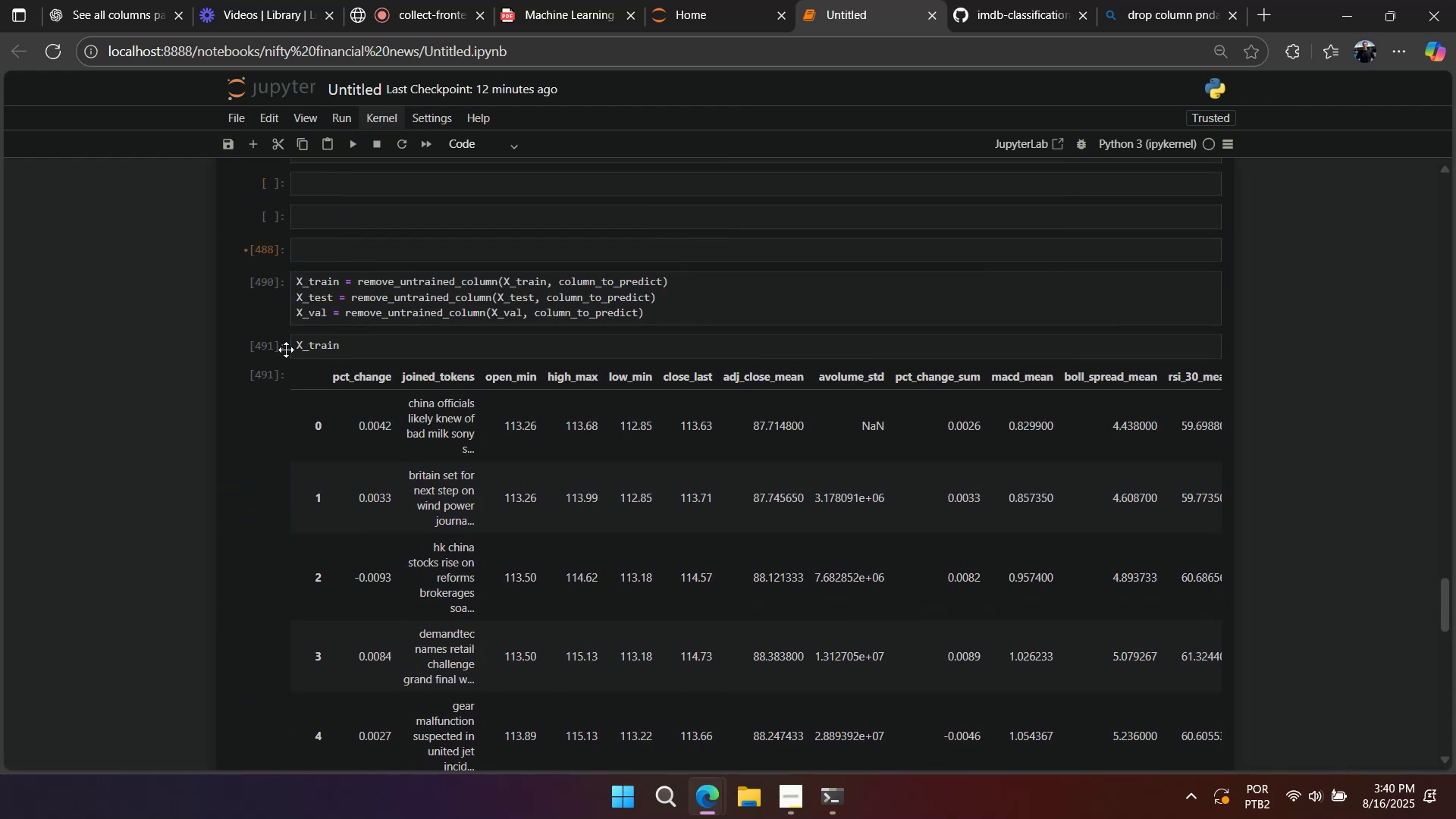 
left_click([271, 347])
 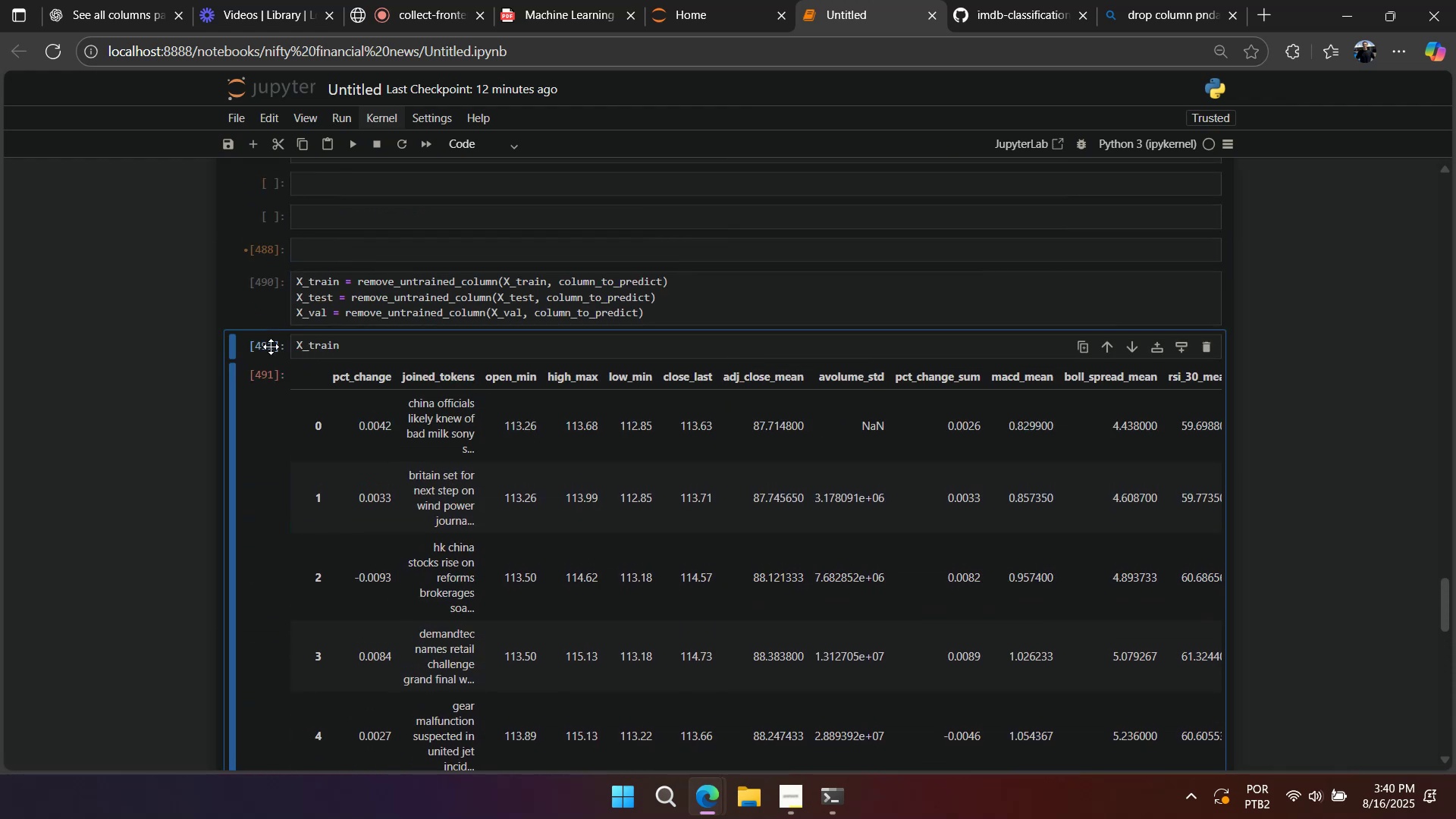 
type(dd)
 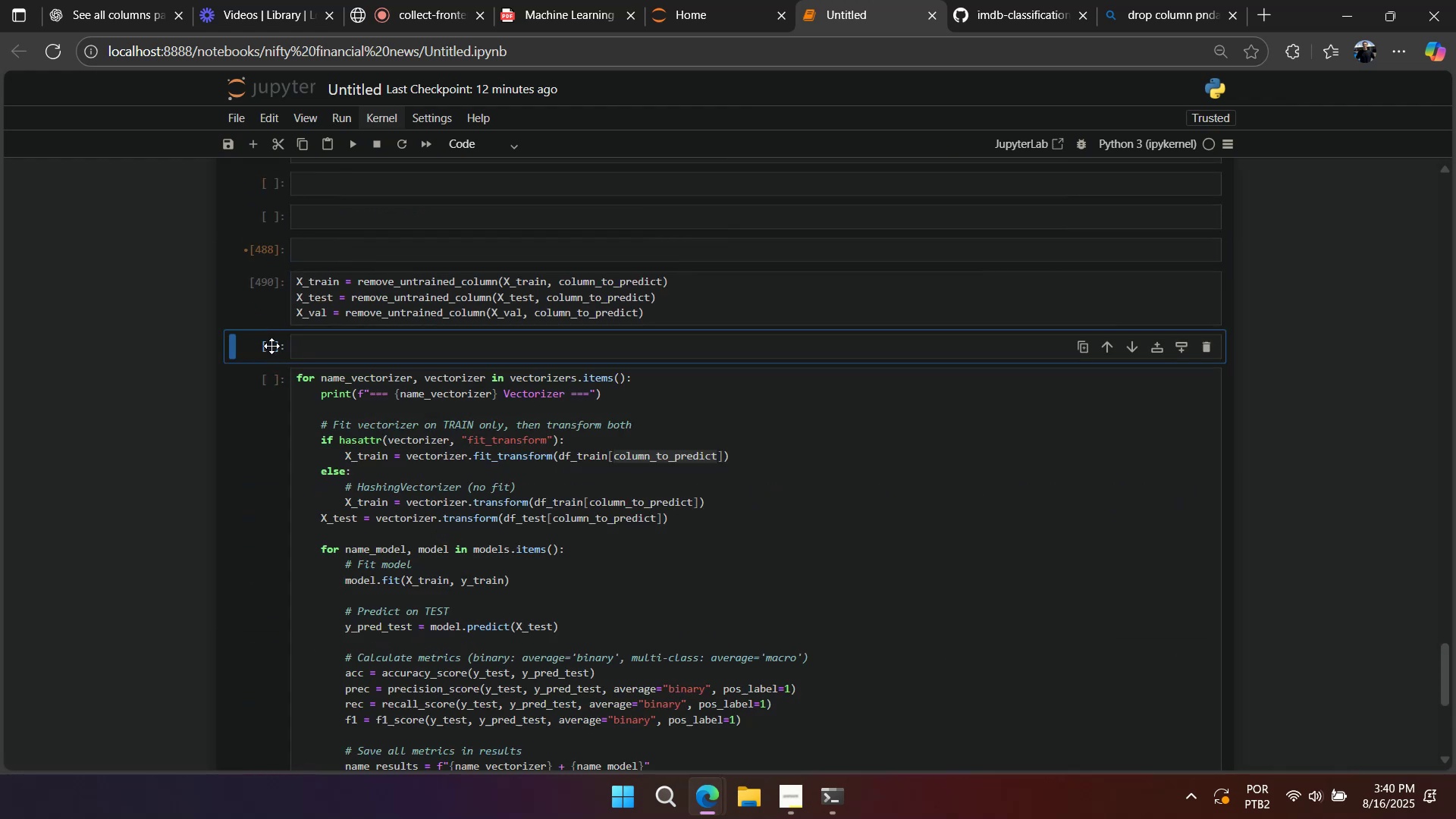 
scroll: coordinate [271, 346], scroll_direction: up, amount: 2.0
 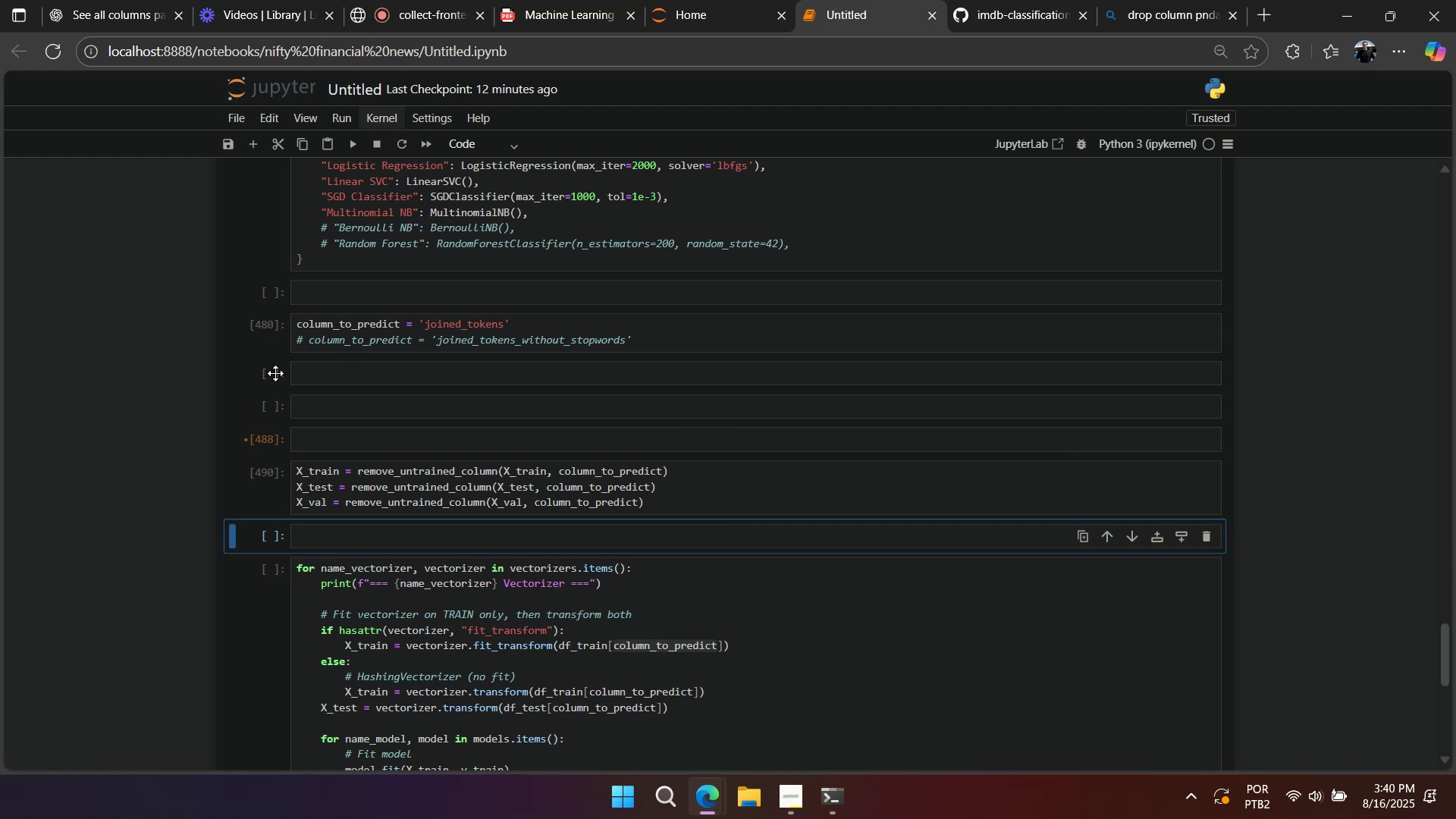 
left_click([276, 379])
 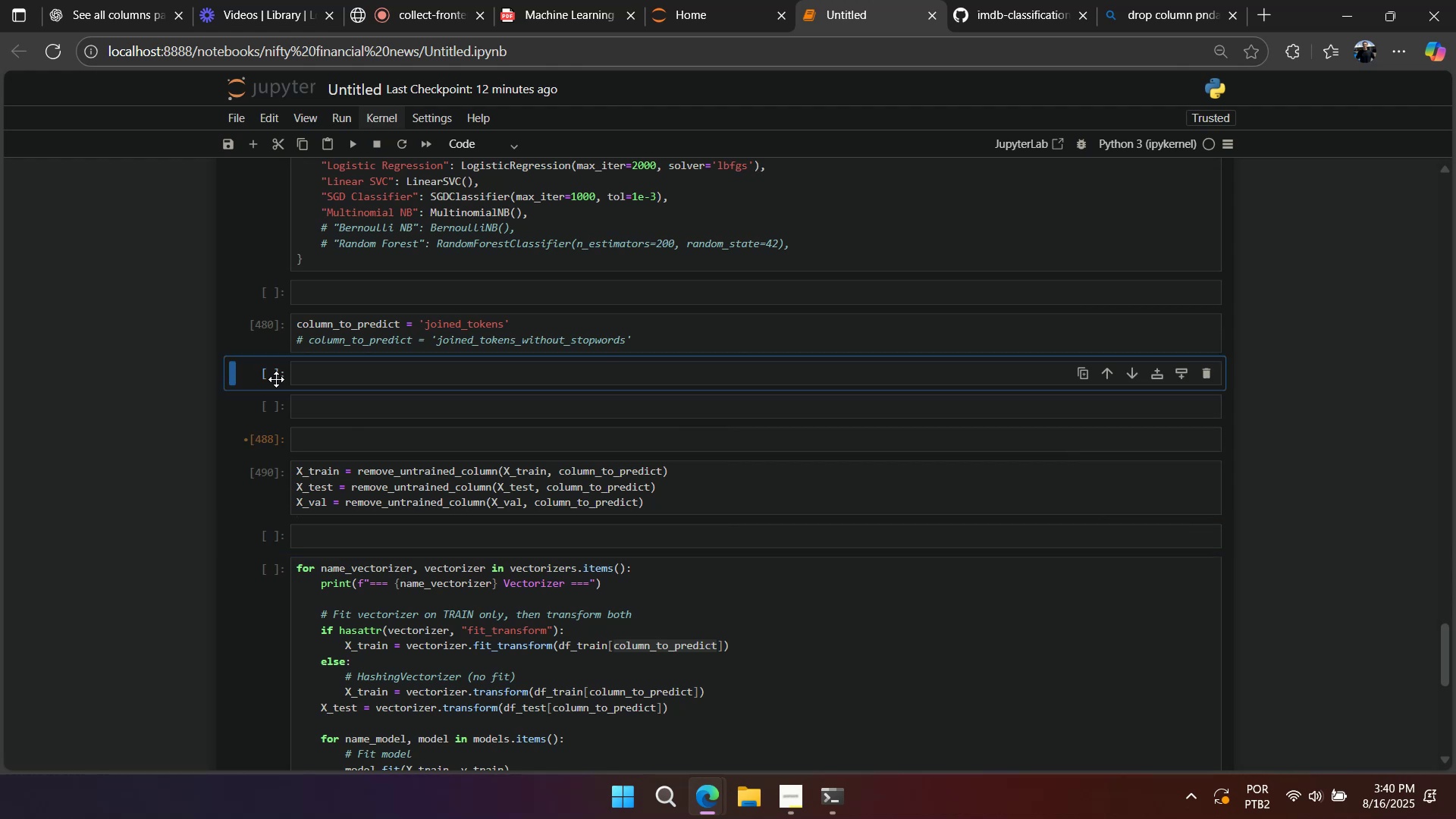 
type(dddd)
 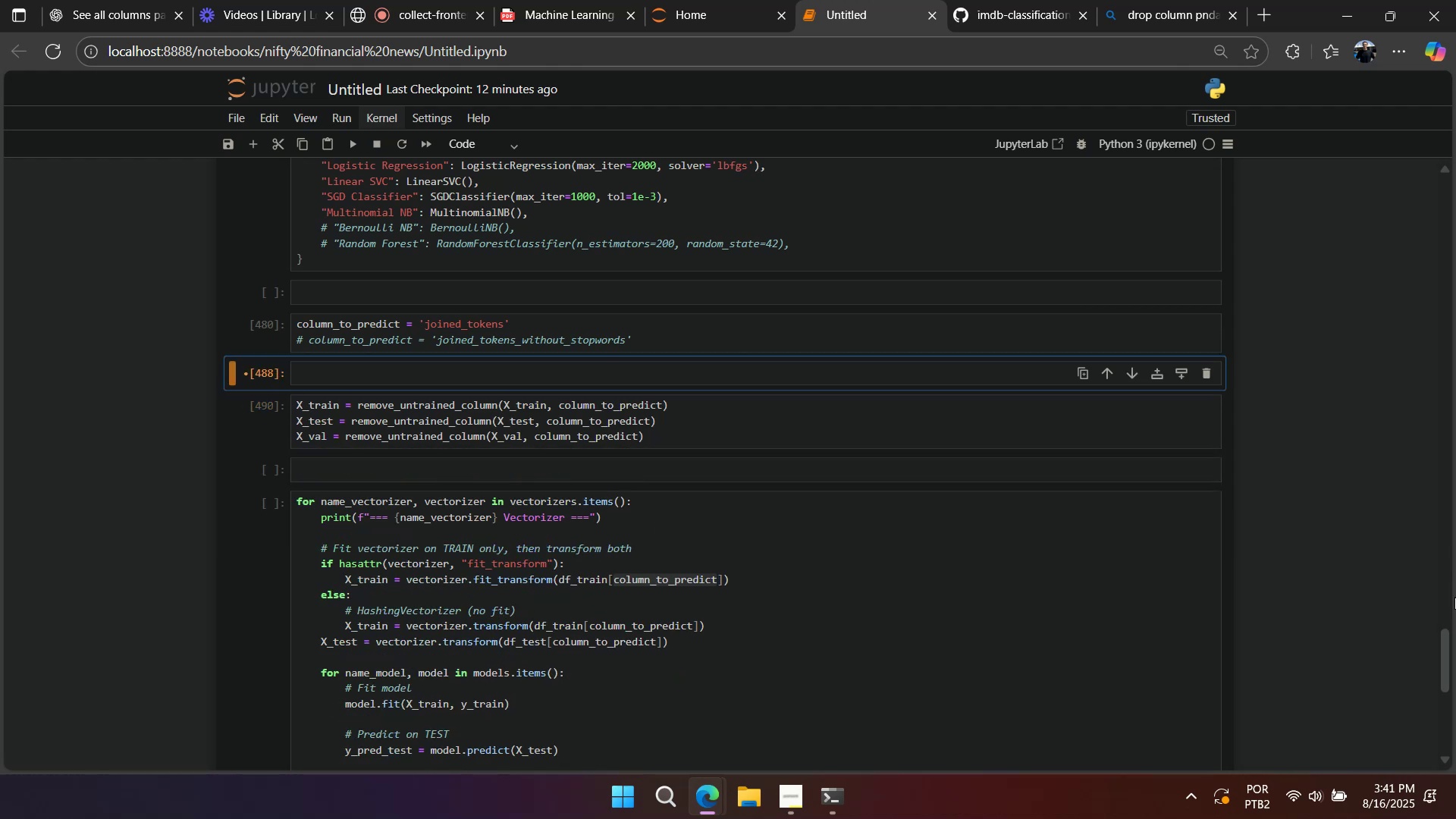 
left_click_drag(start_coordinate=[1449, 648], to_coordinate=[1455, 160])
 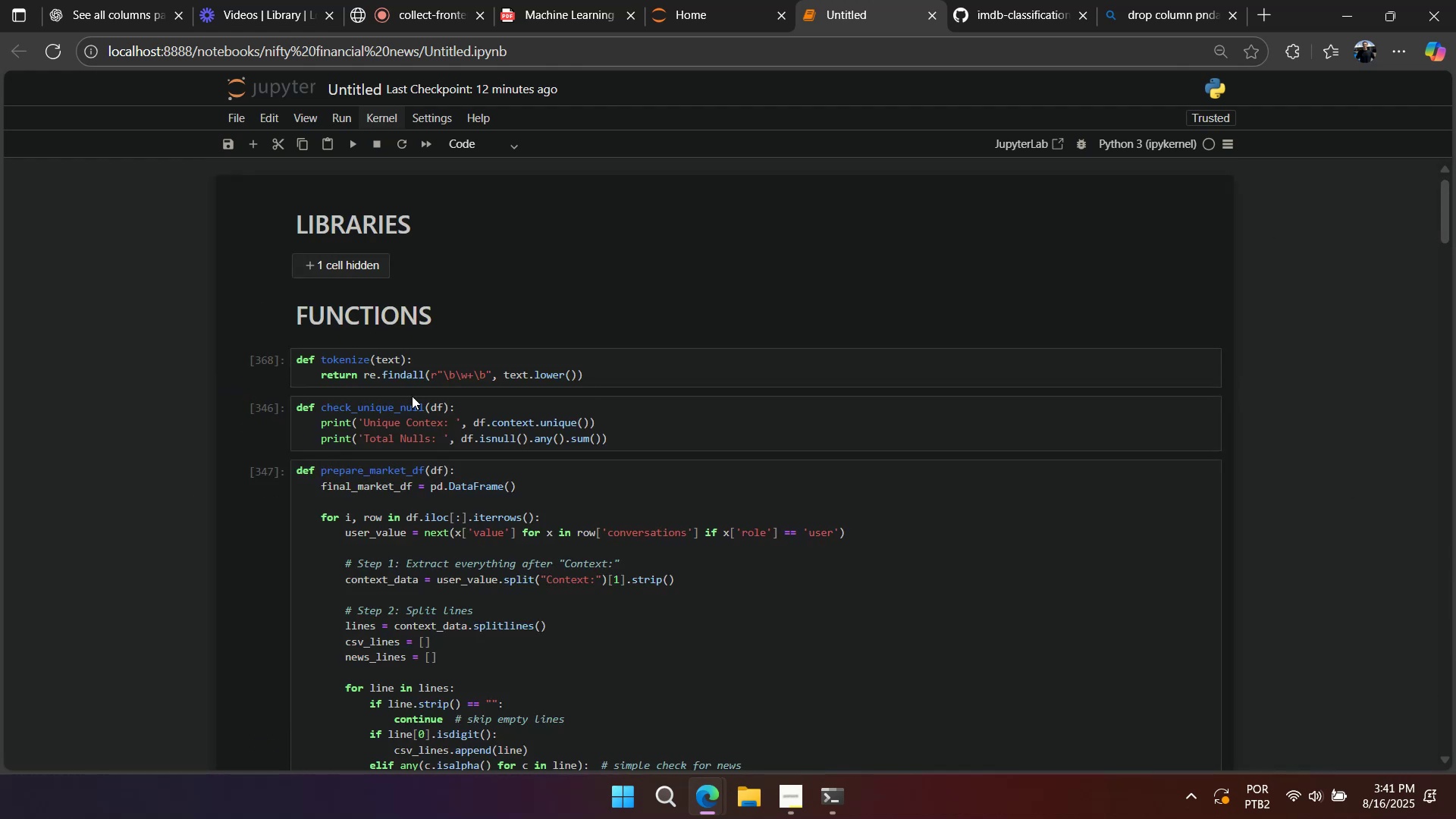 
scroll: coordinate [415, 400], scroll_direction: down, amount: 23.0
 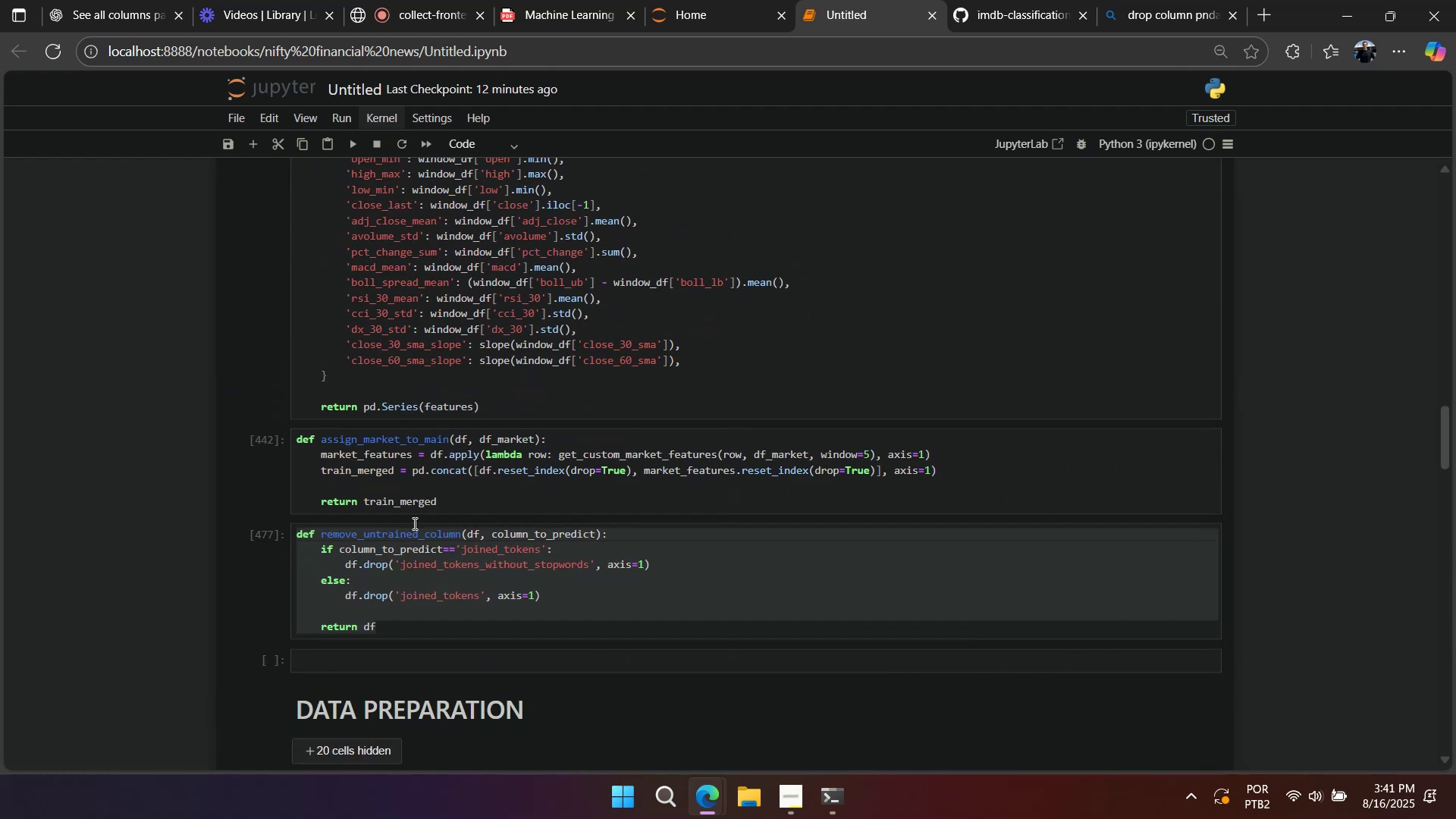 
left_click([422, 551])
 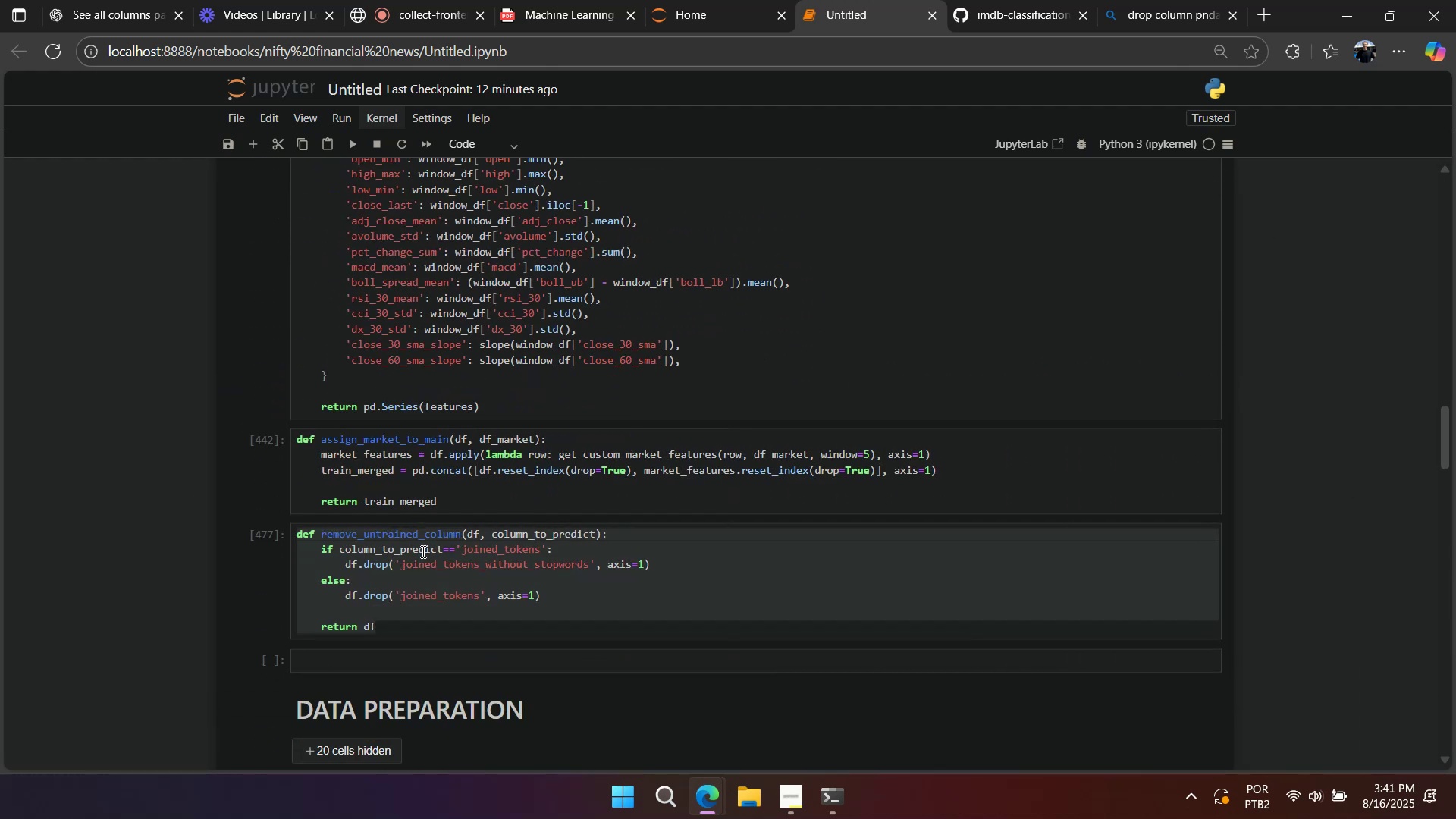 
key(Control+A)
 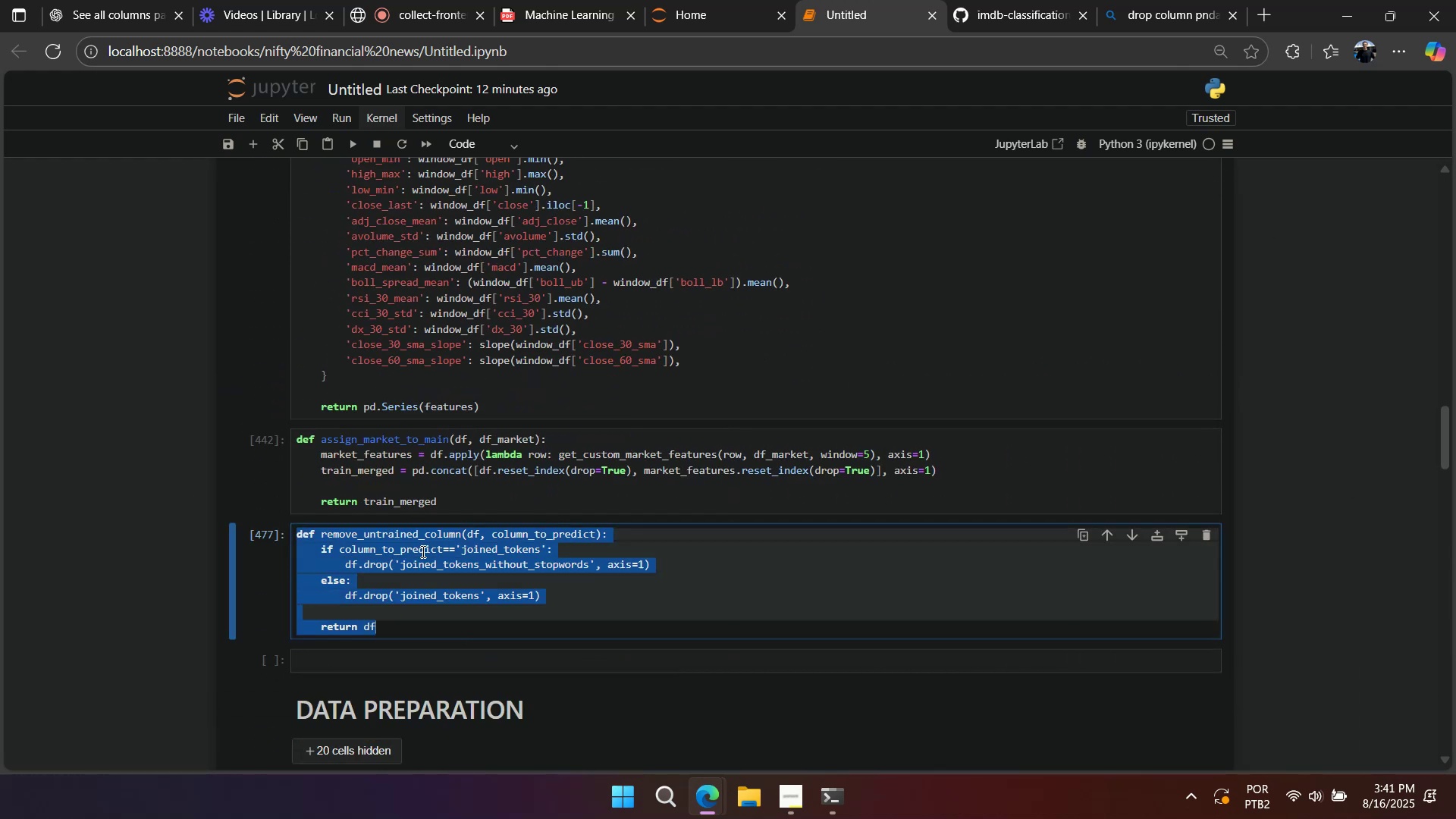 
key(Control+V)
 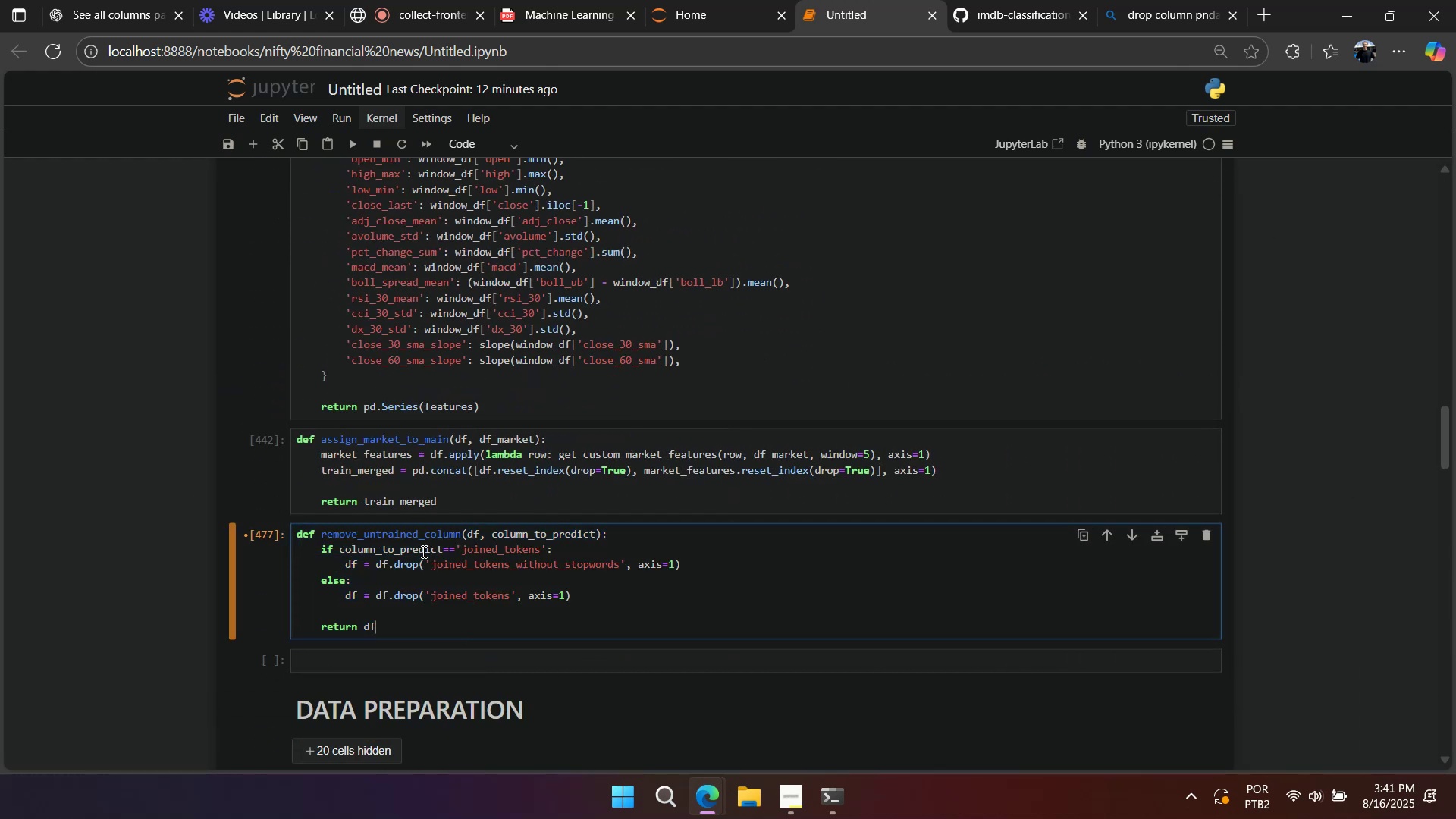 
key(Shift+Enter)
 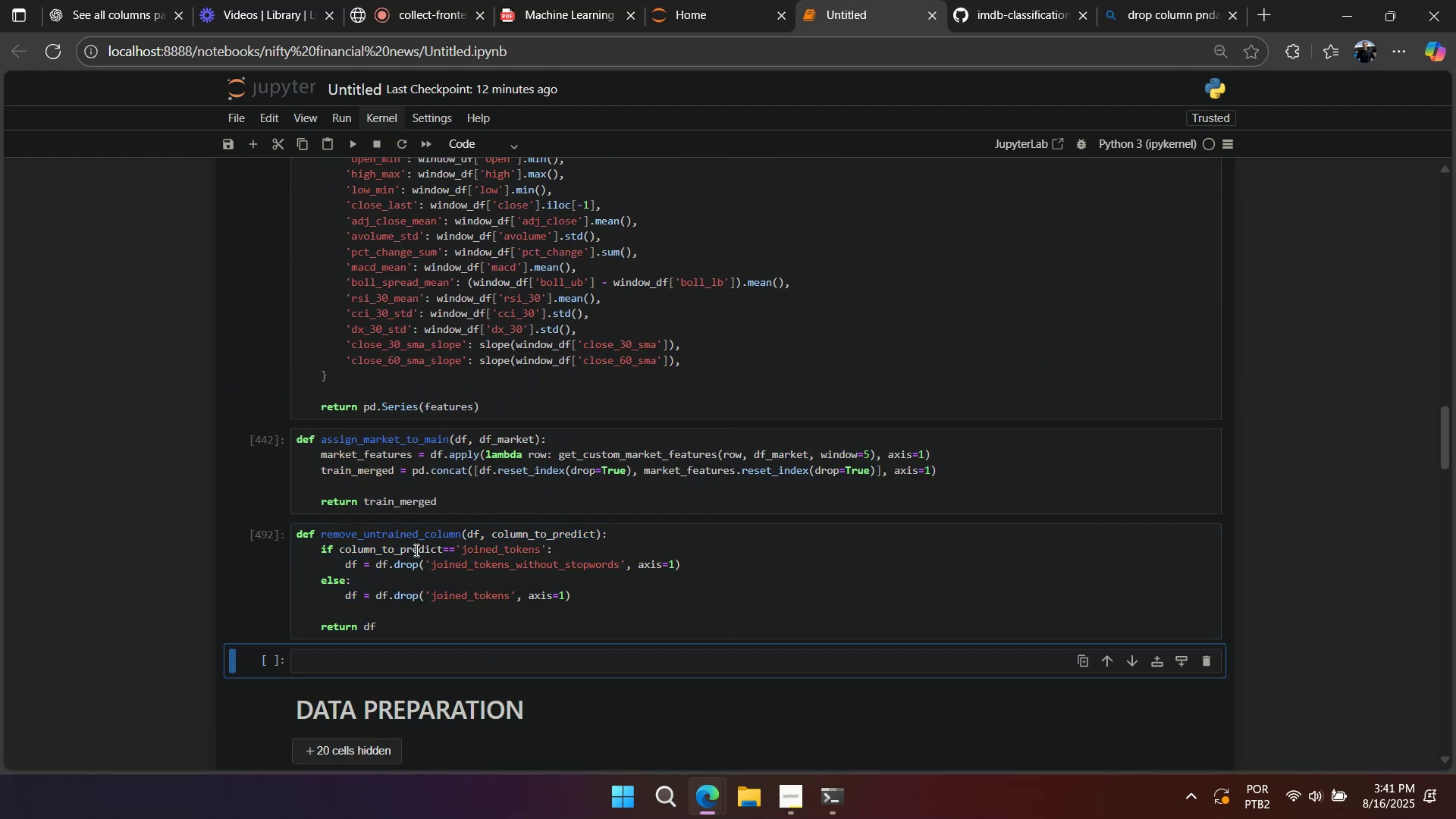 
scroll: coordinate [334, 340], scroll_direction: up, amount: 25.0
 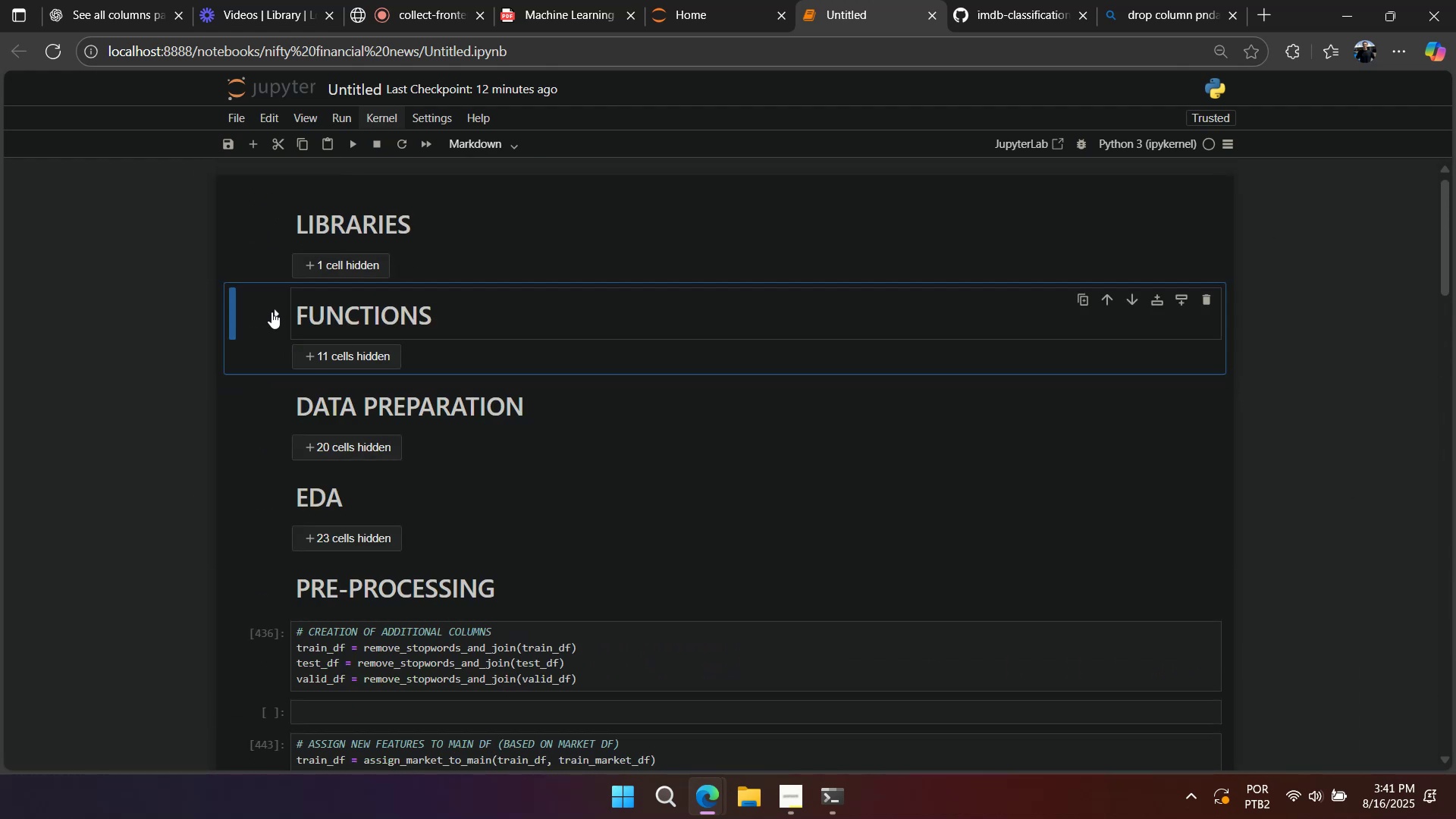 
scroll: coordinate [348, 337], scroll_direction: down, amount: 2.0
 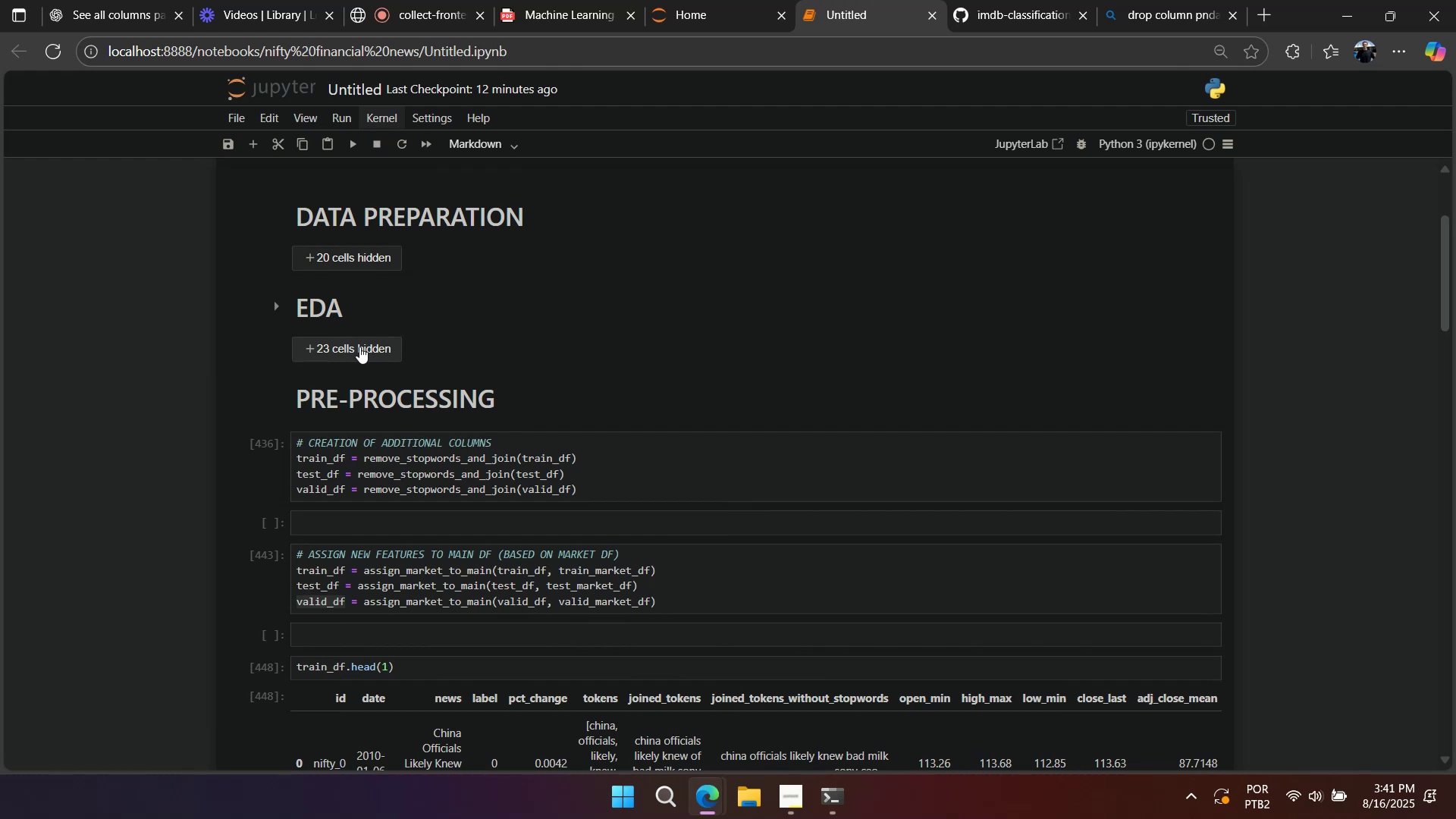 
mouse_move([376, 366])
 